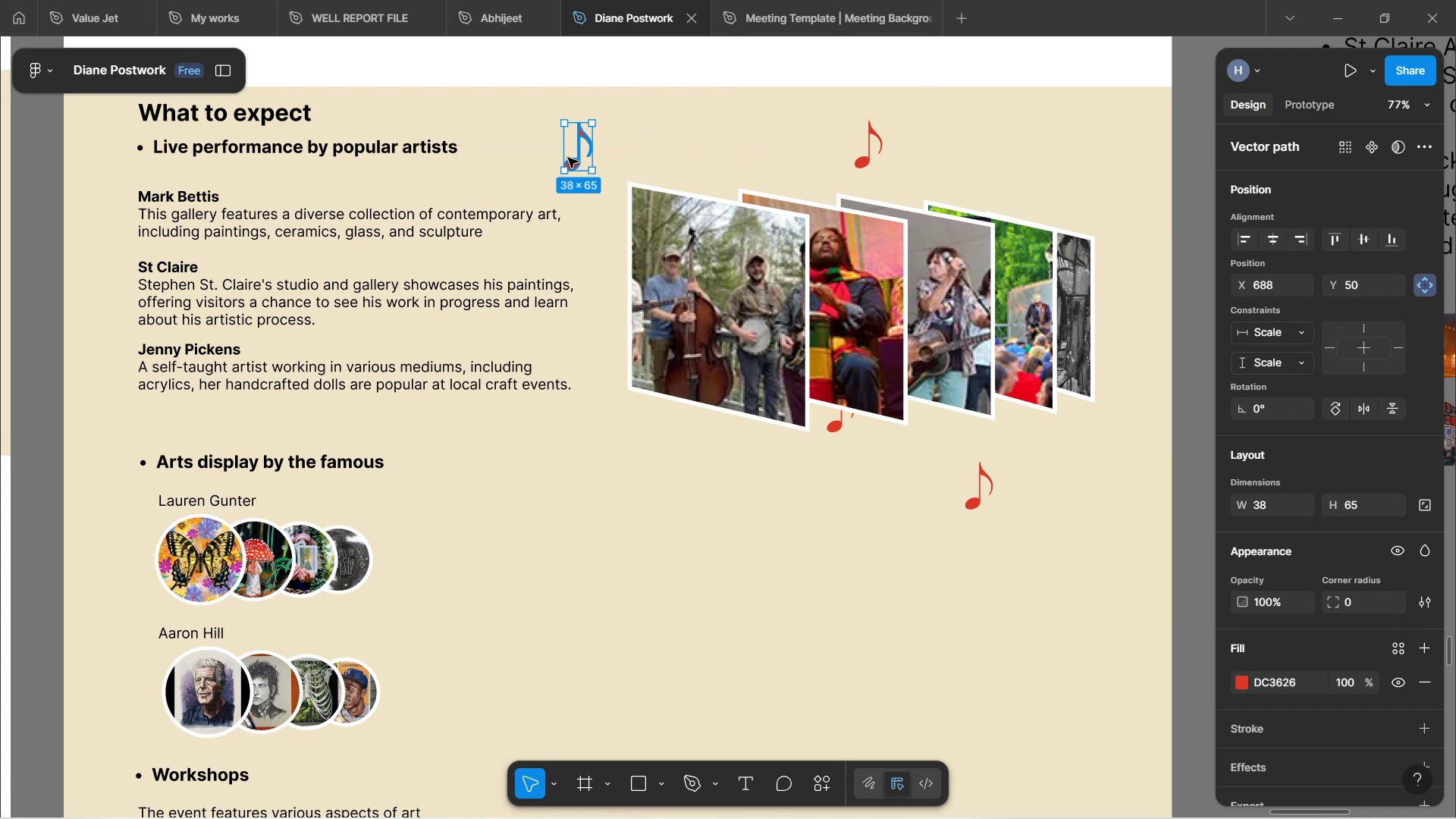 
hold_key(key=AltLeft, duration=1.39)
left_click_drag(start_coordinate=[566, 159], to_coordinate=[535, 318])
 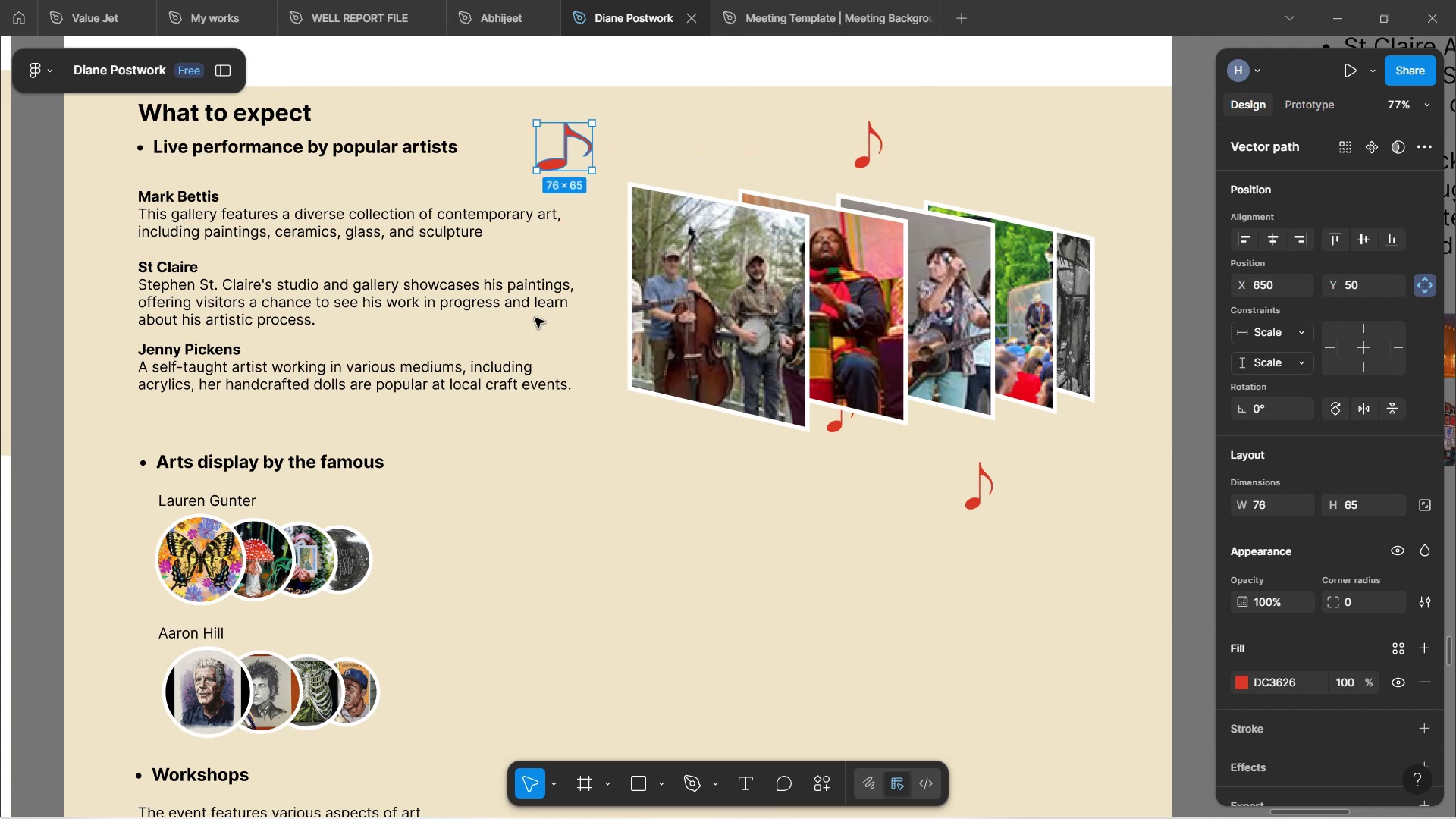 
key(Control+Z)
 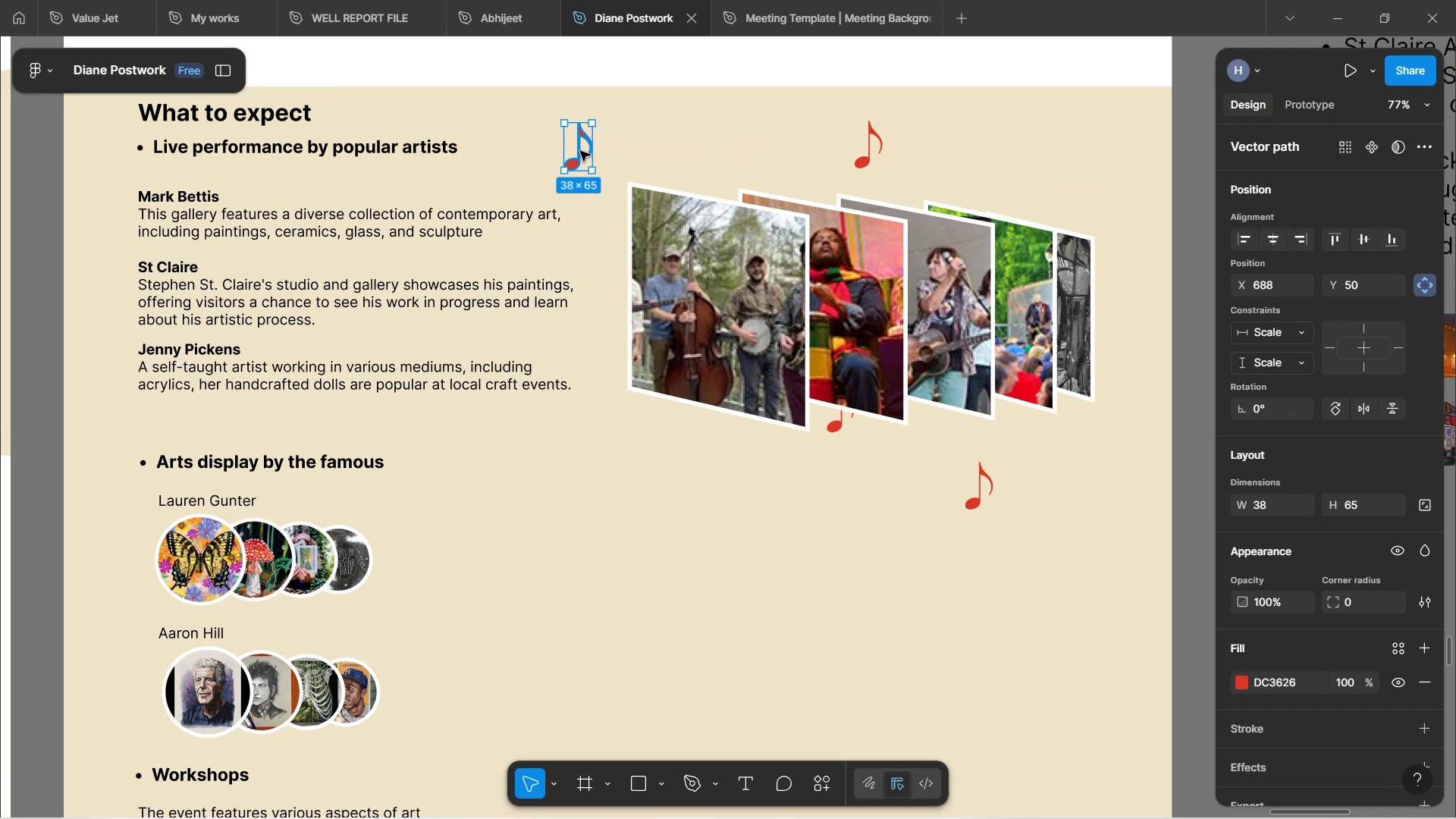 
hold_key(key=AltLeft, duration=1.52)
left_click_drag(start_coordinate=[580, 151], to_coordinate=[508, 343])
 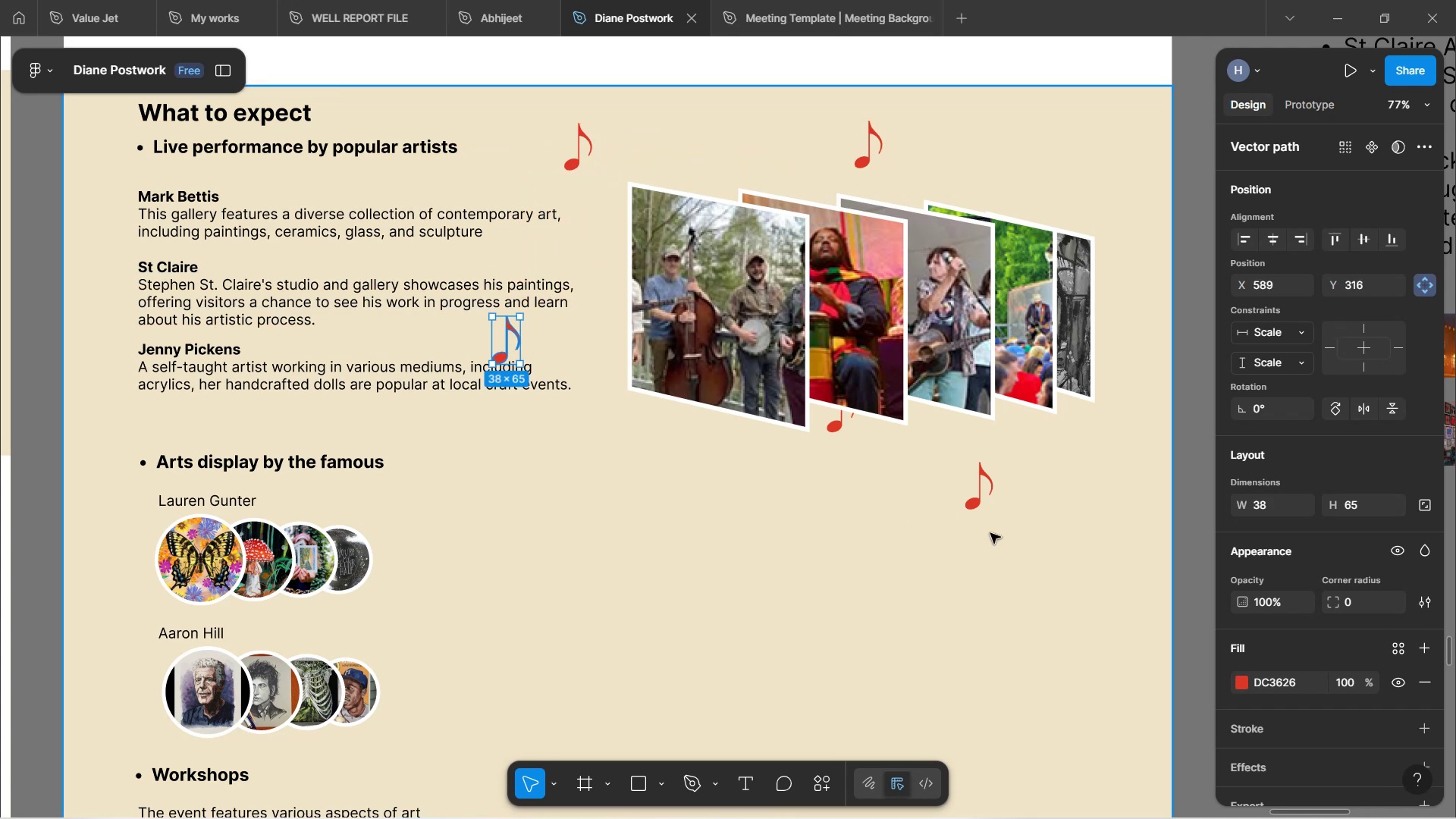 
key(Alt+AltLeft)
 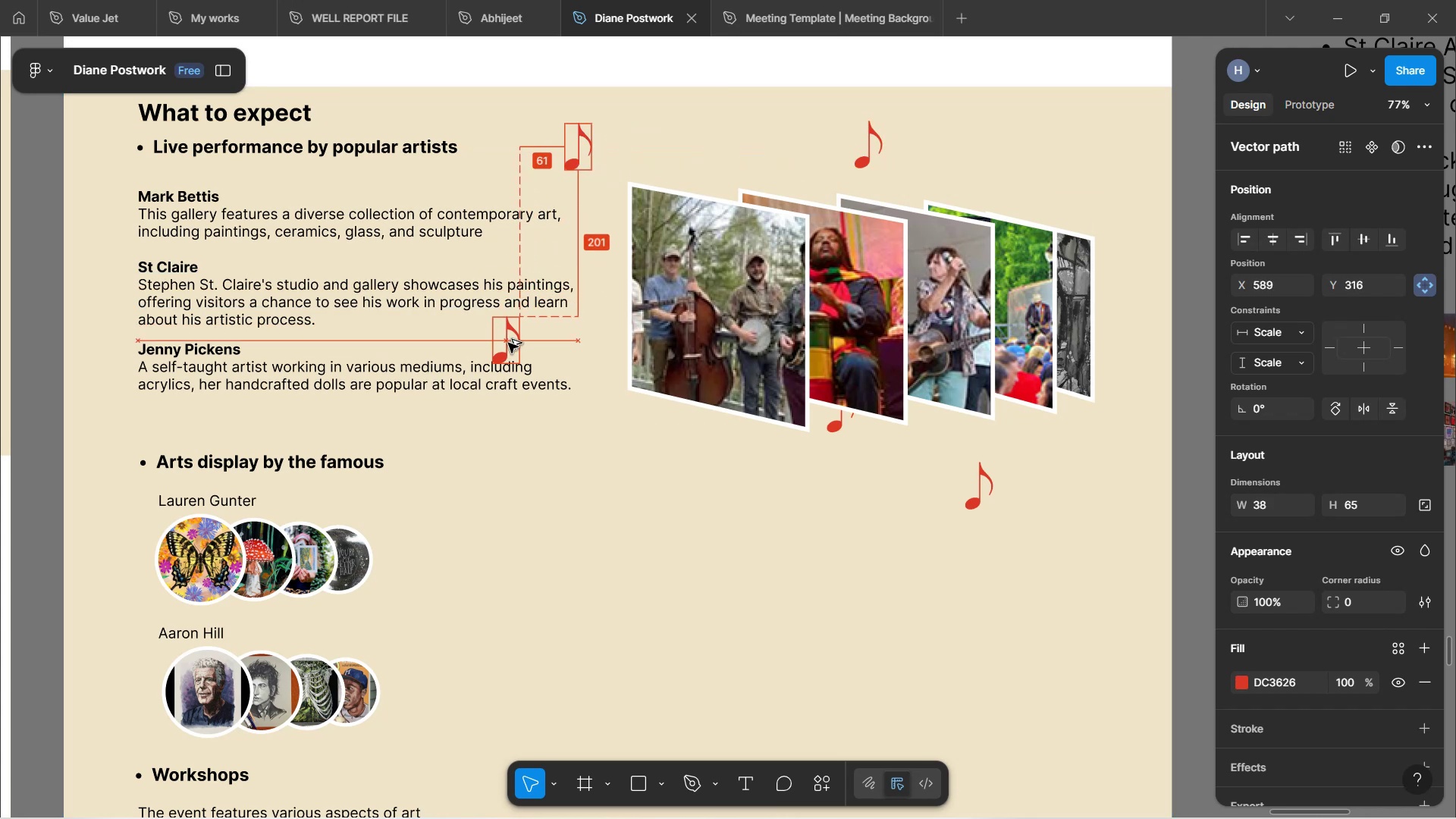 
key(Alt+AltLeft)
 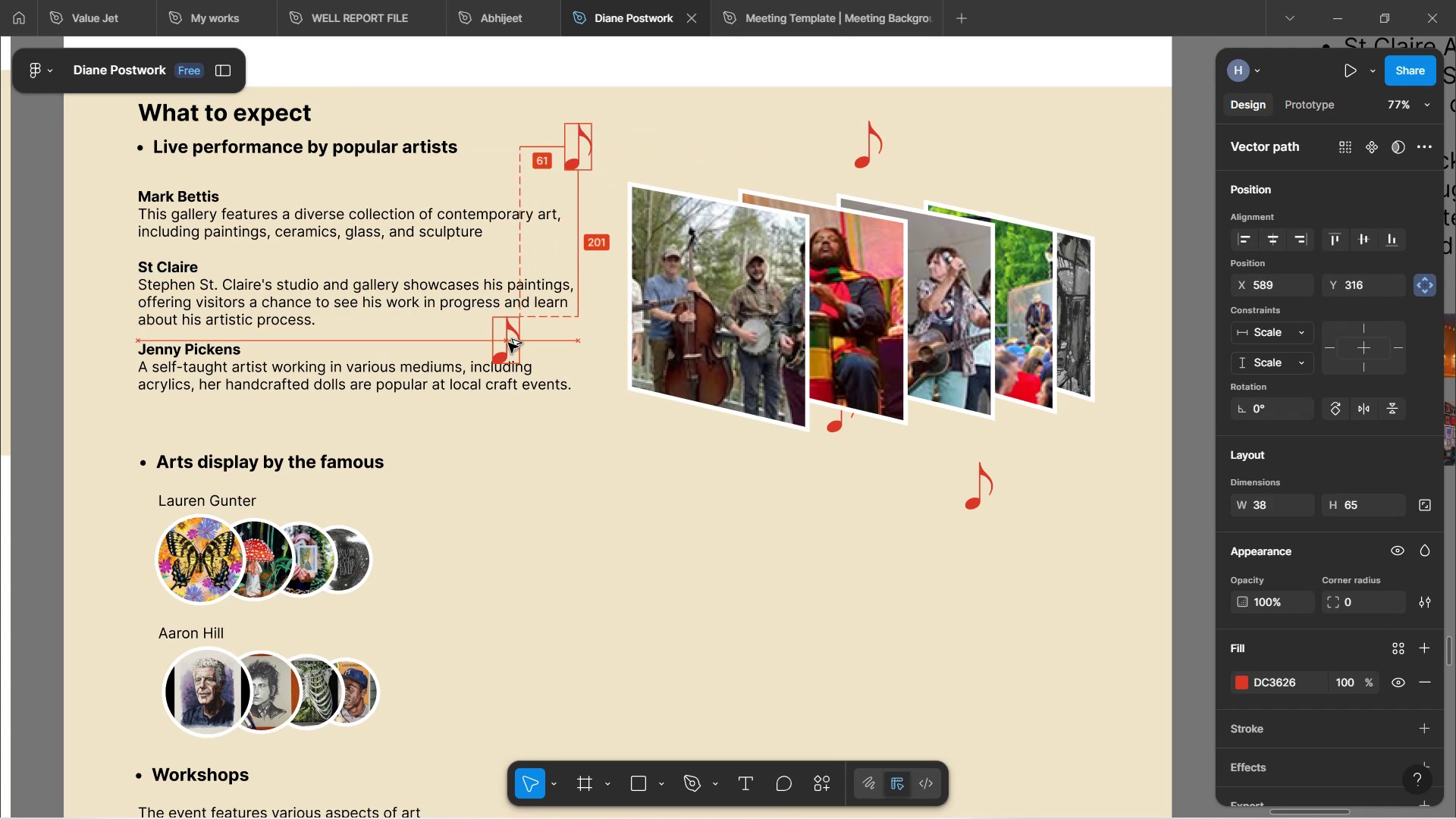 
key(Alt+AltLeft)
 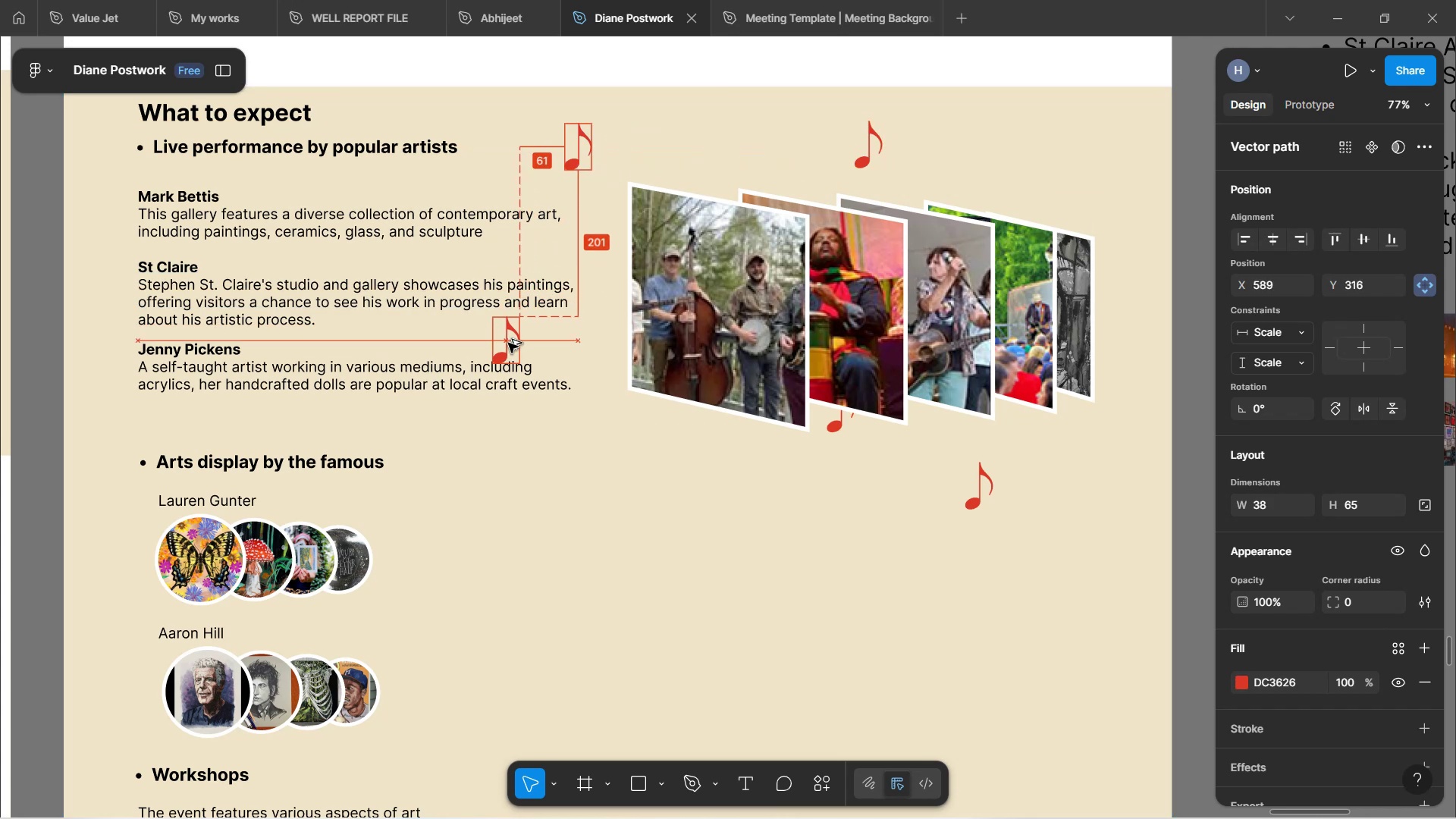 
key(Alt+AltLeft)
 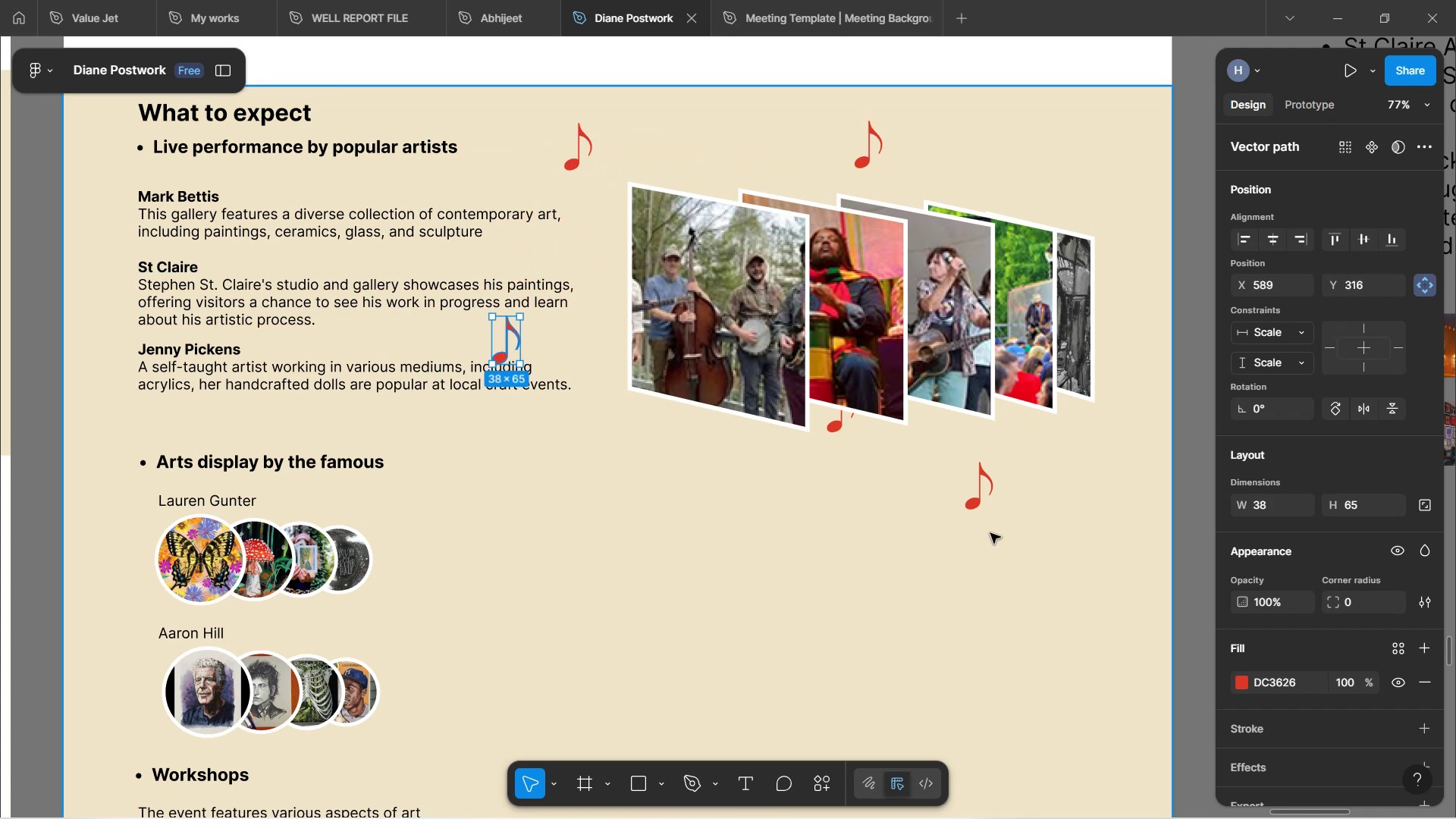 
hold_key(key=AltLeft, duration=1.52)
left_click_drag(start_coordinate=[971, 500], to_coordinate=[685, 491])
 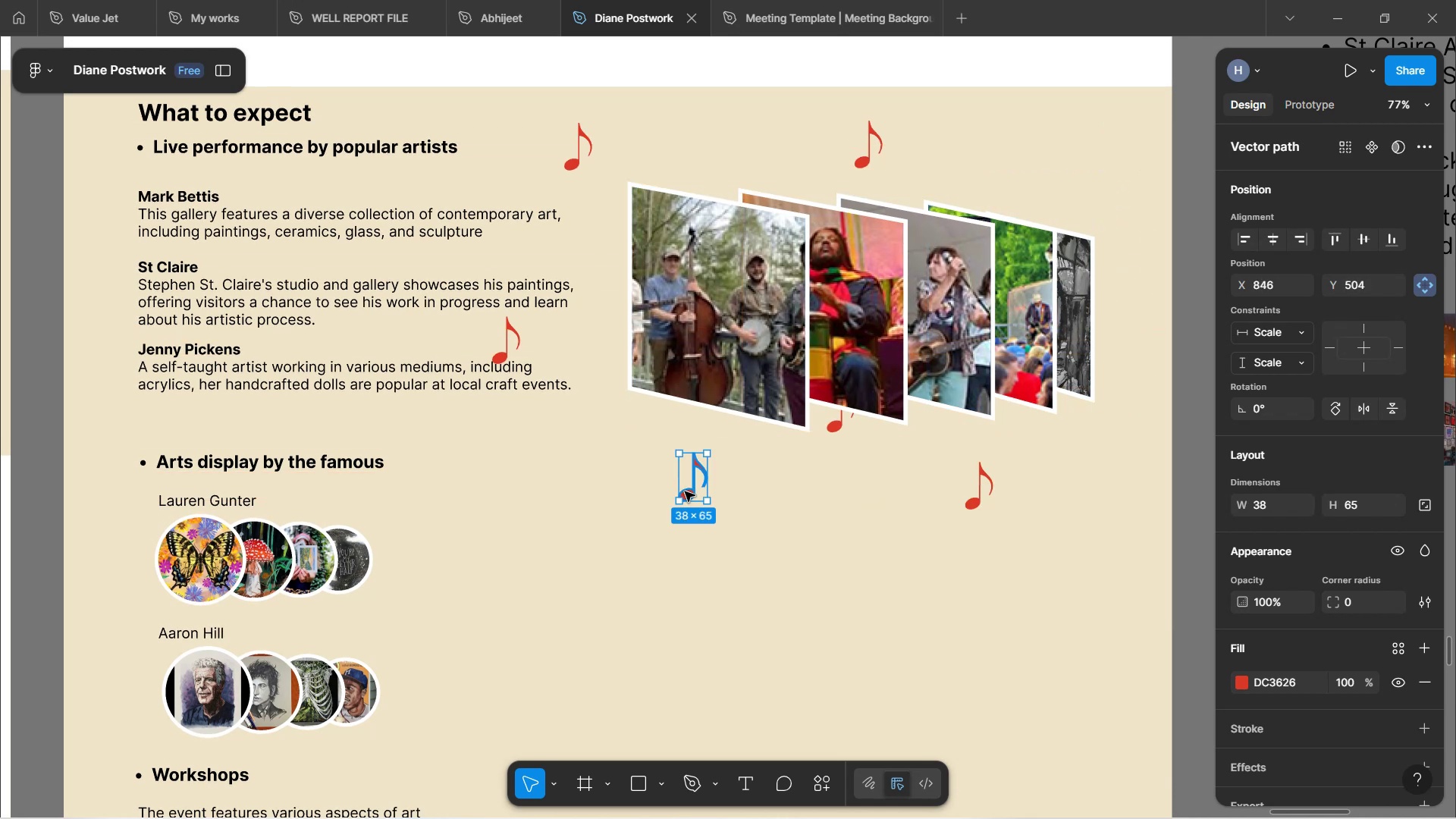 
hold_key(key=AltLeft, duration=1.51)
 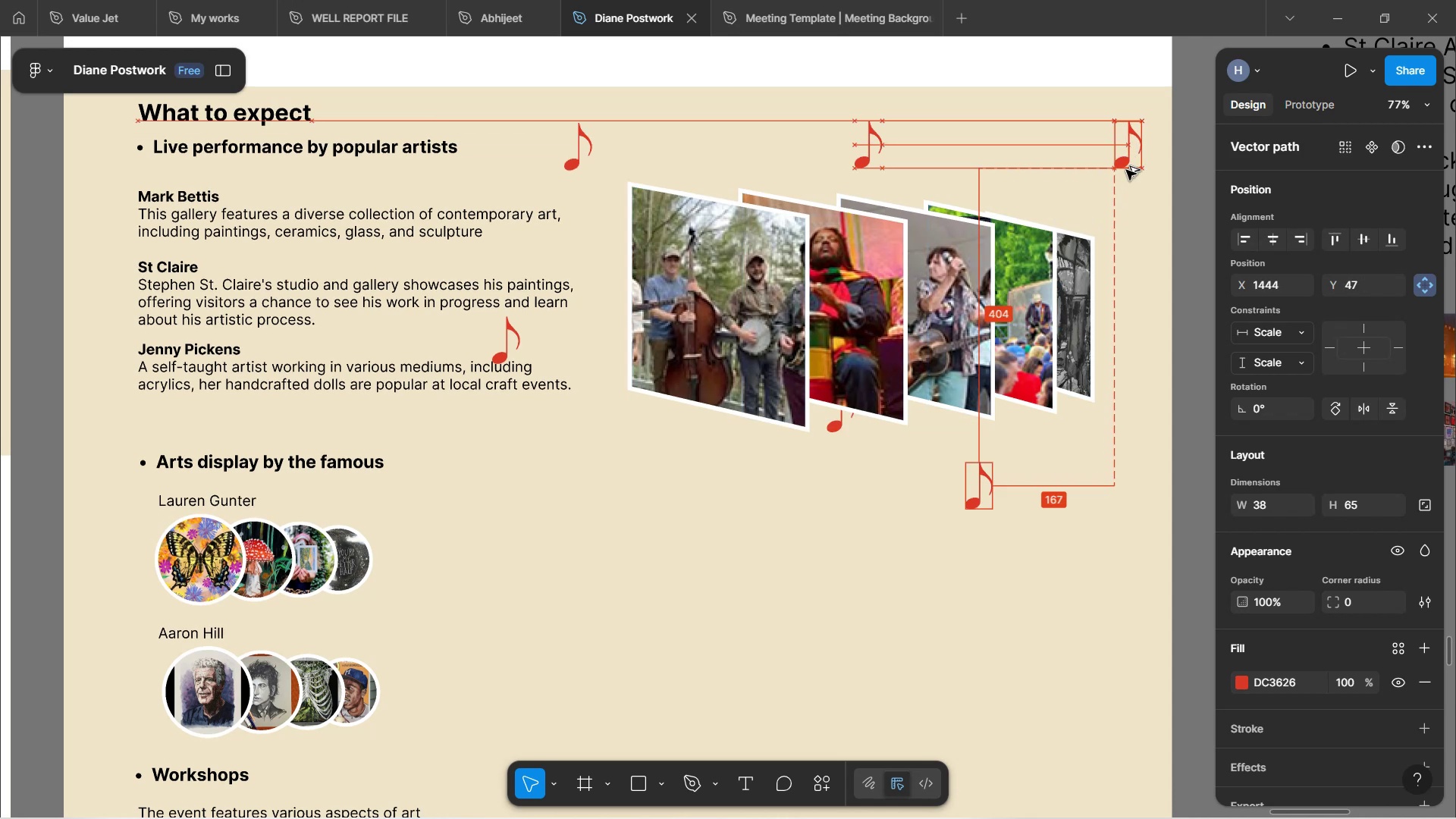 
hold_key(key=AltLeft, duration=1.51)
 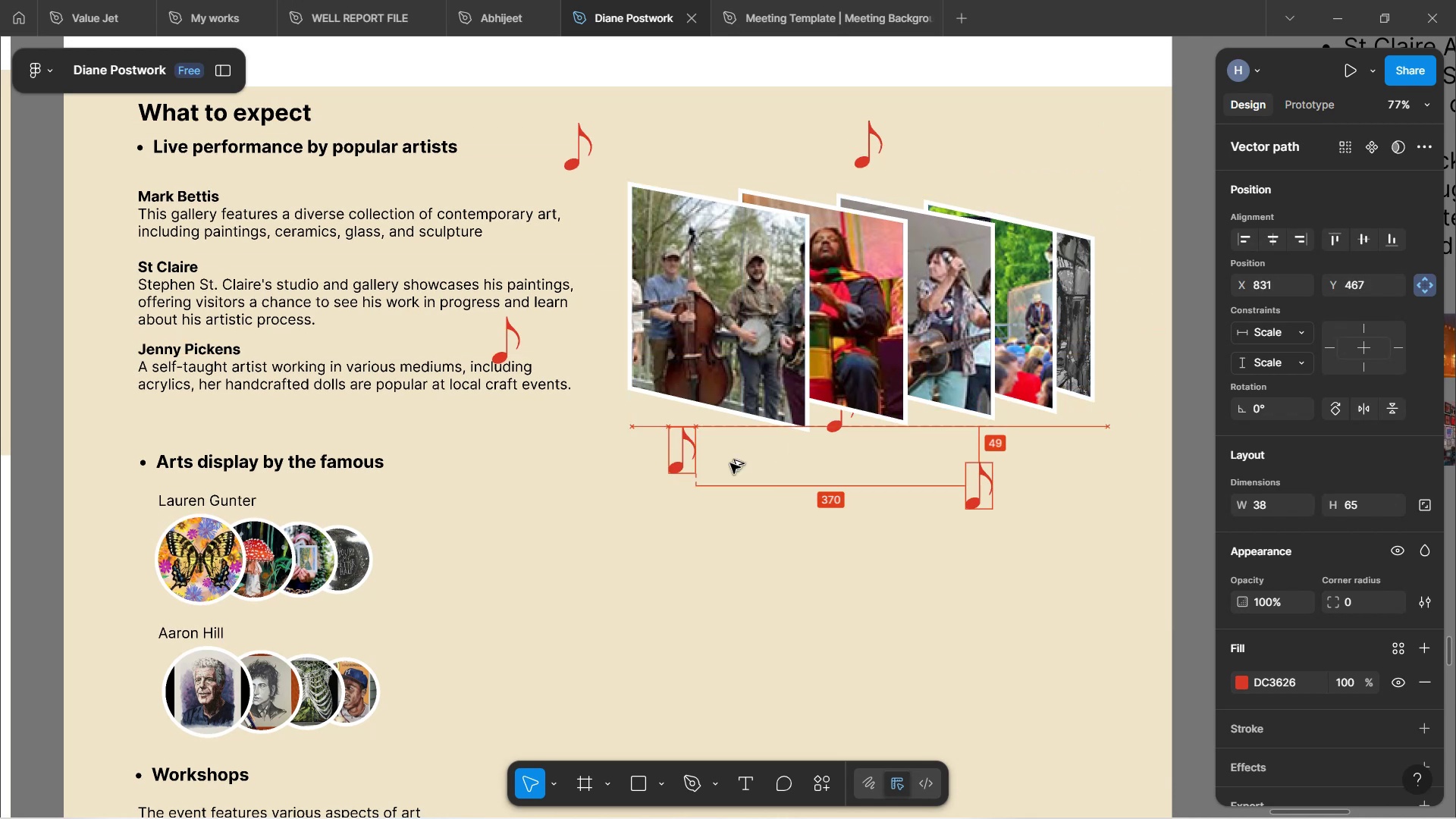 
hold_key(key=AltLeft, duration=1.32)
 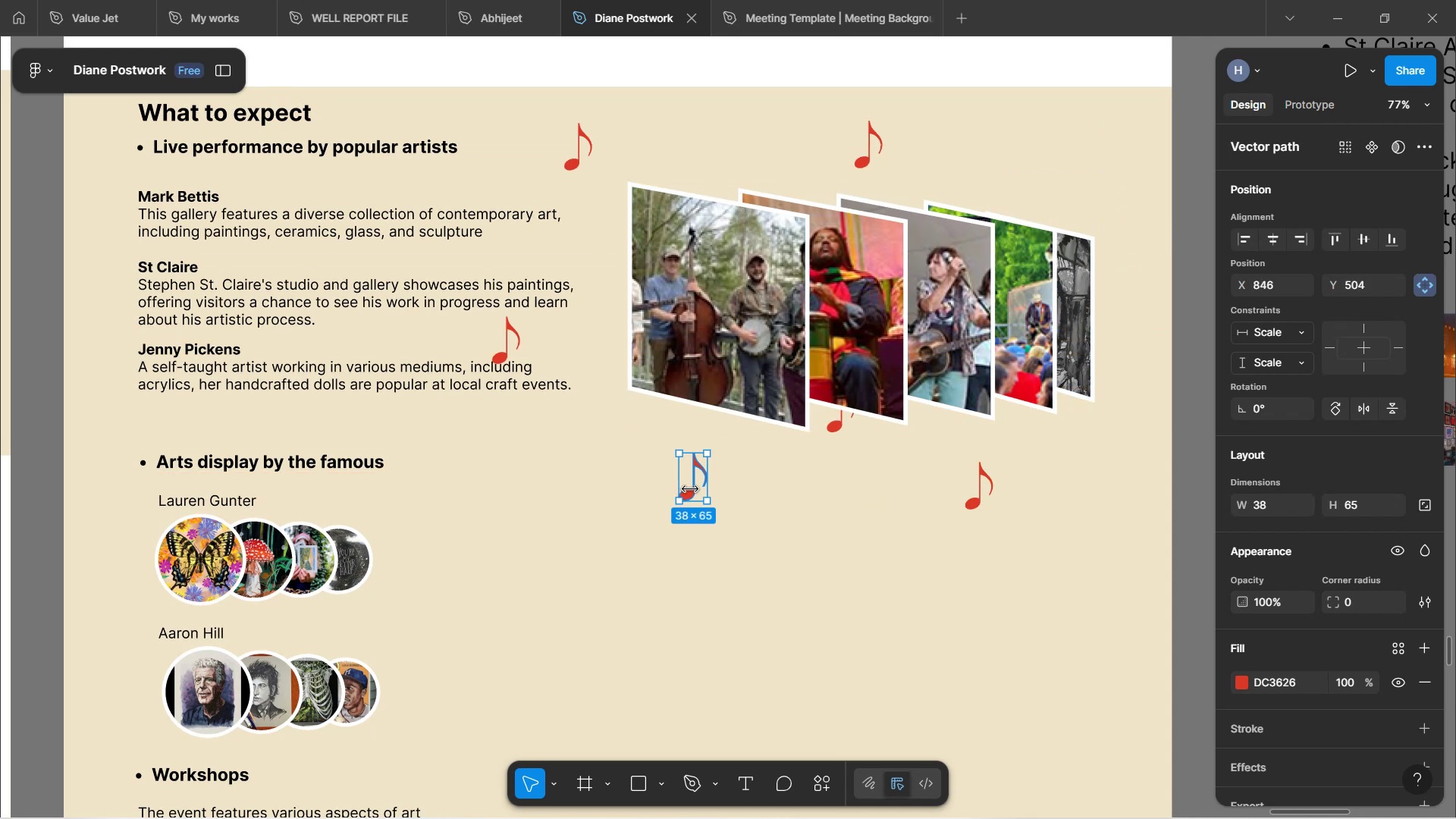 
left_click_drag(start_coordinate=[698, 485], to_coordinate=[677, 473])
 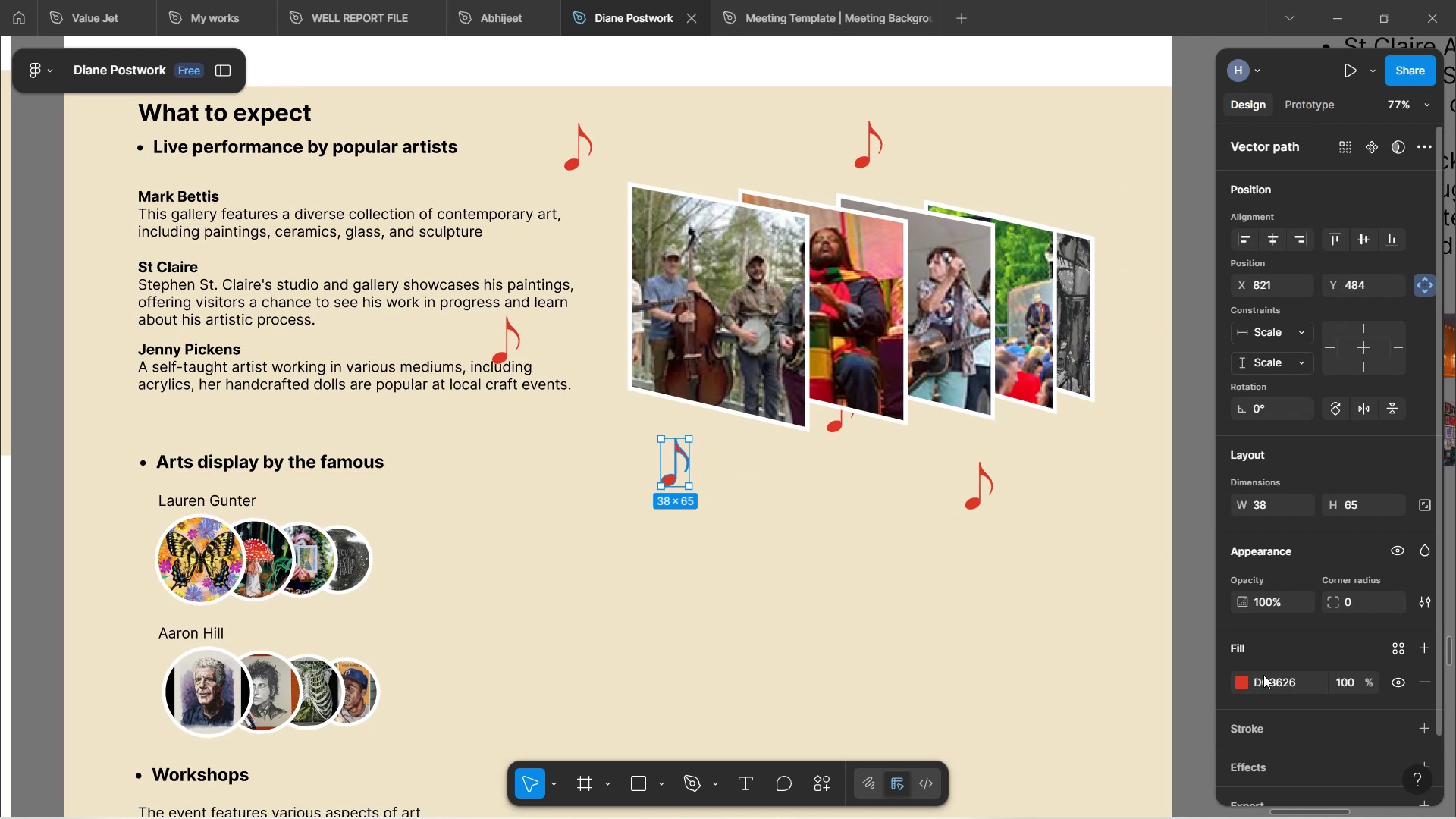 
left_click([1244, 681])
 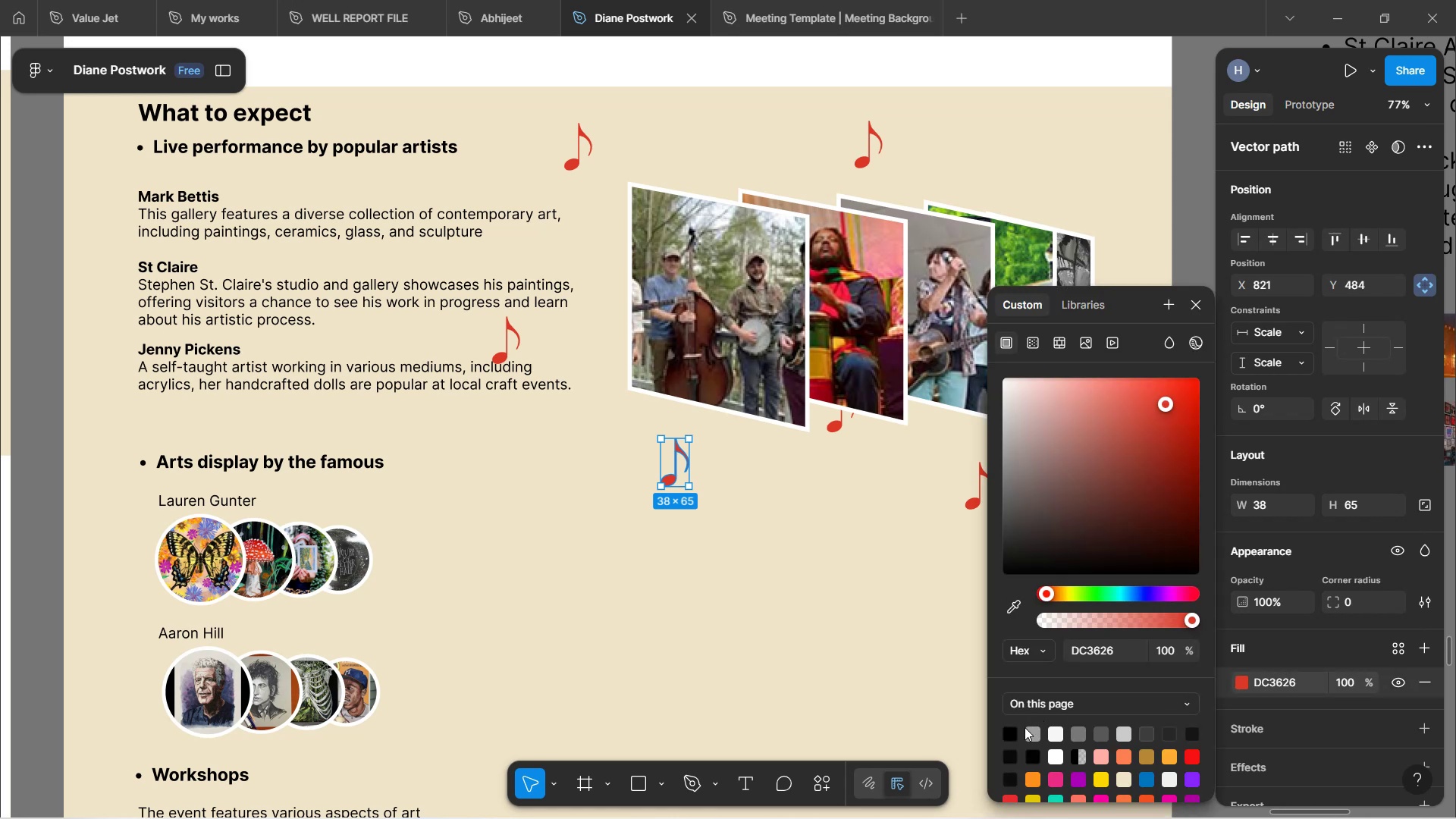 
scroll: coordinate [1156, 742], scroll_direction: down, amount: 7.0
 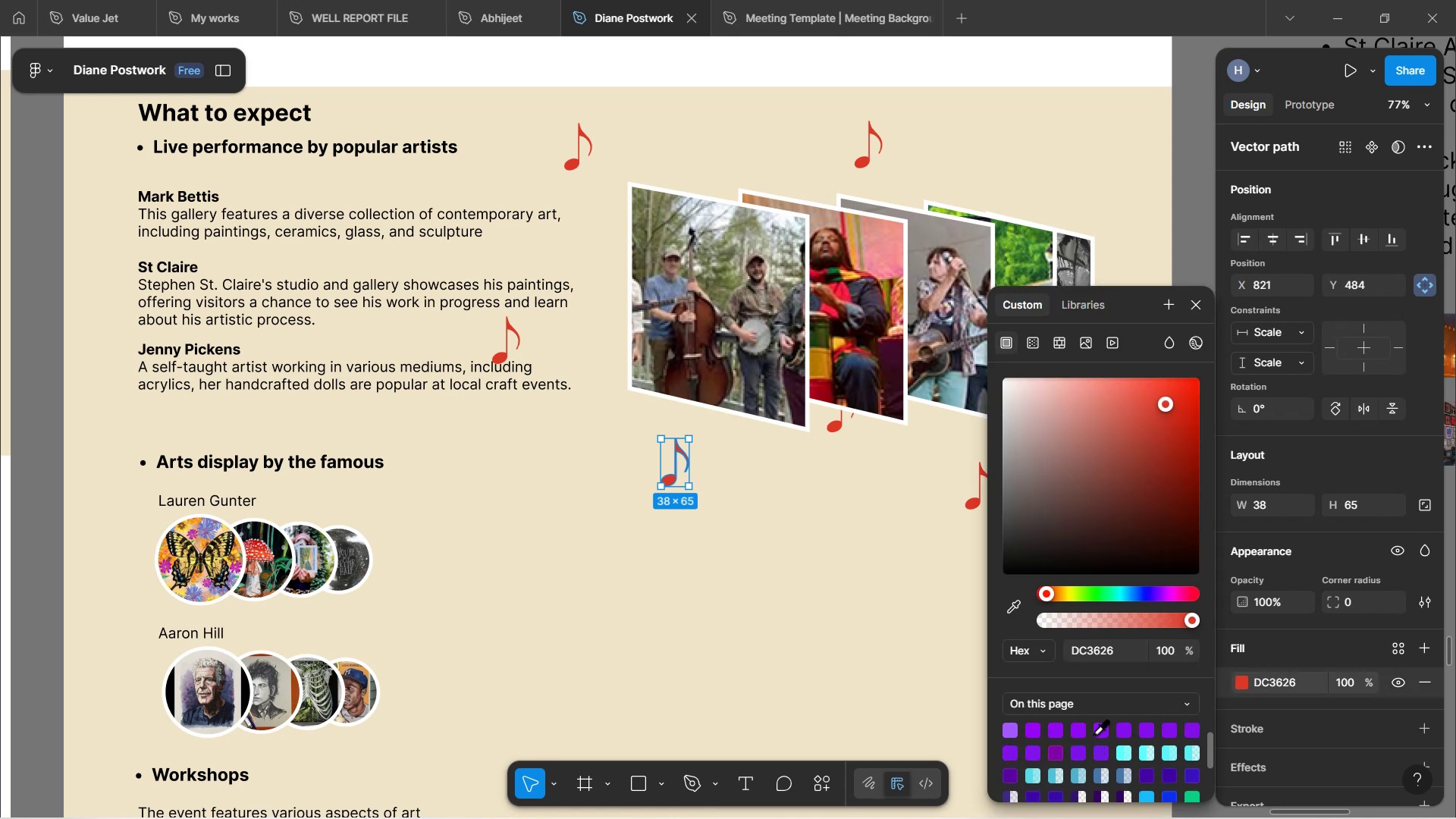 
left_click([1081, 726])
 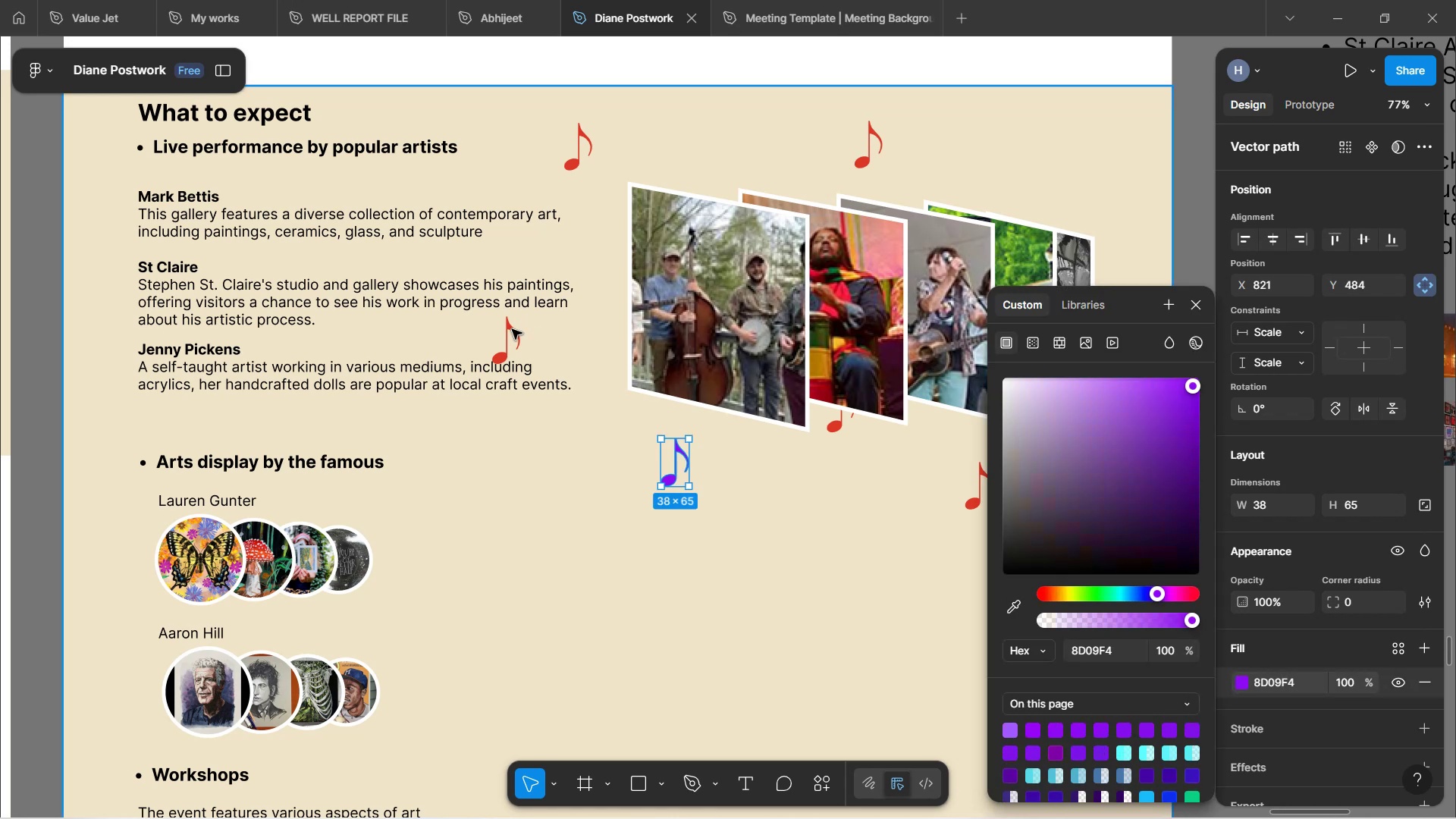 
left_click([506, 334])
 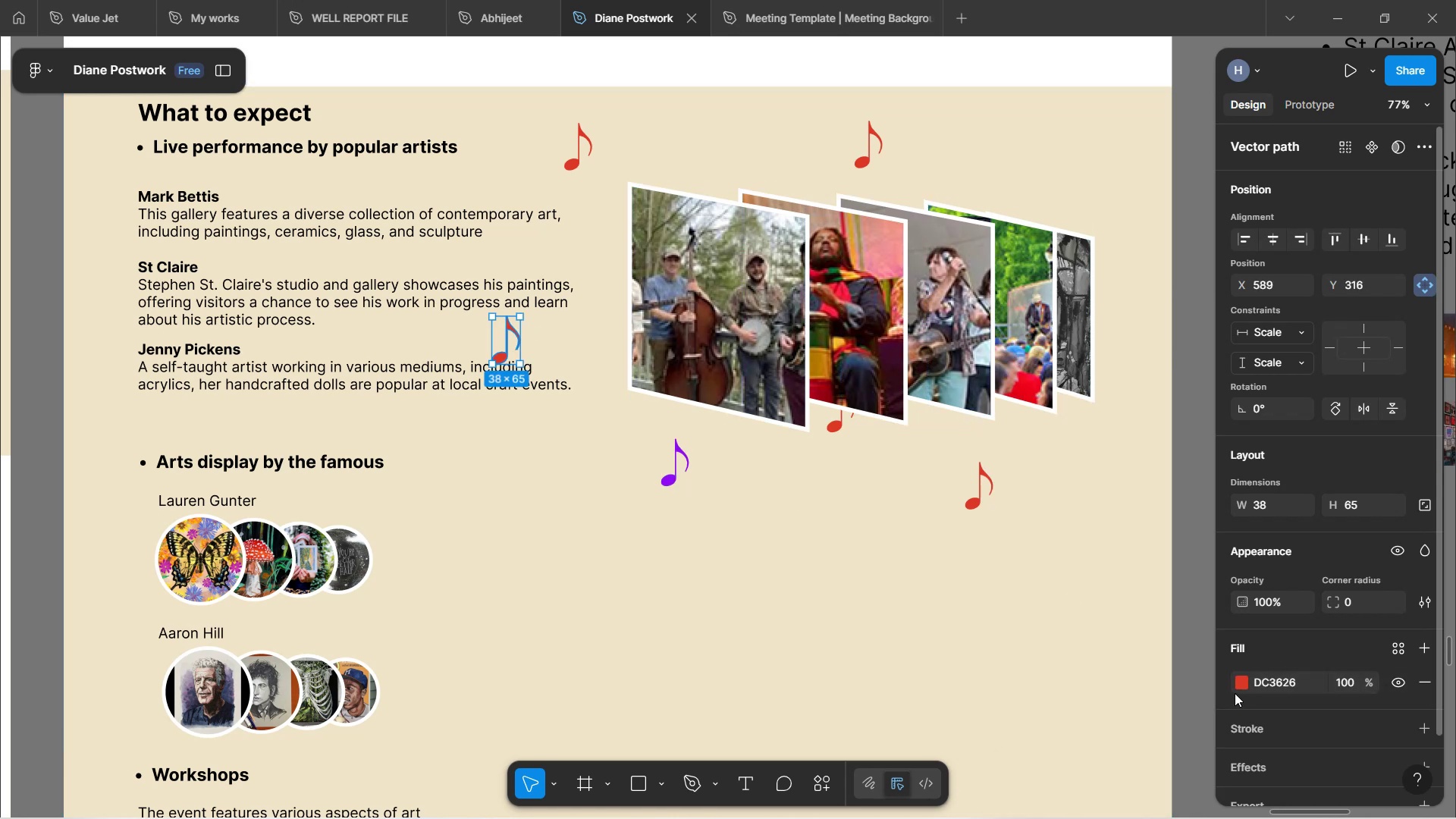 
left_click([1235, 681])
 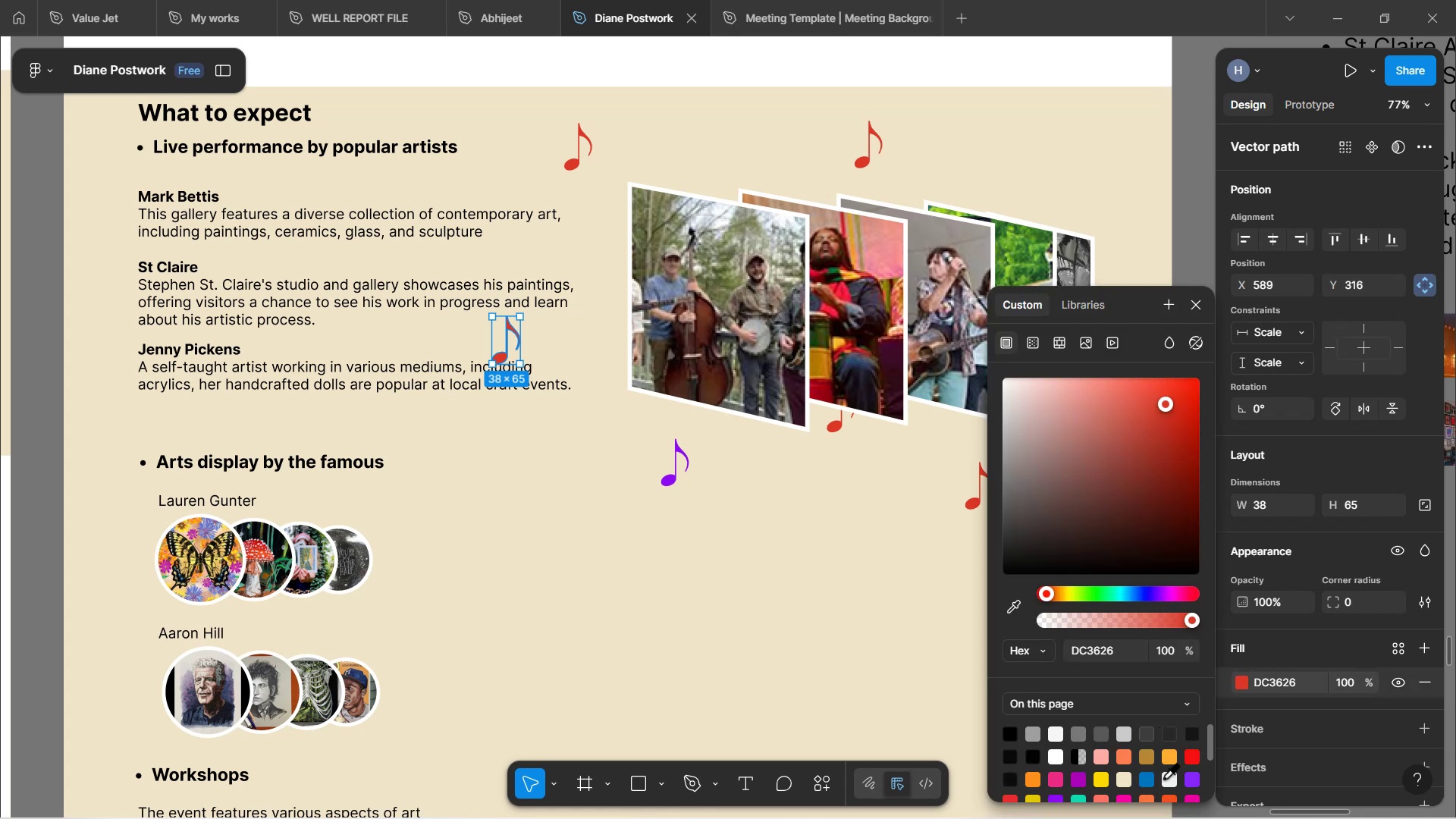 
left_click([1148, 781])
 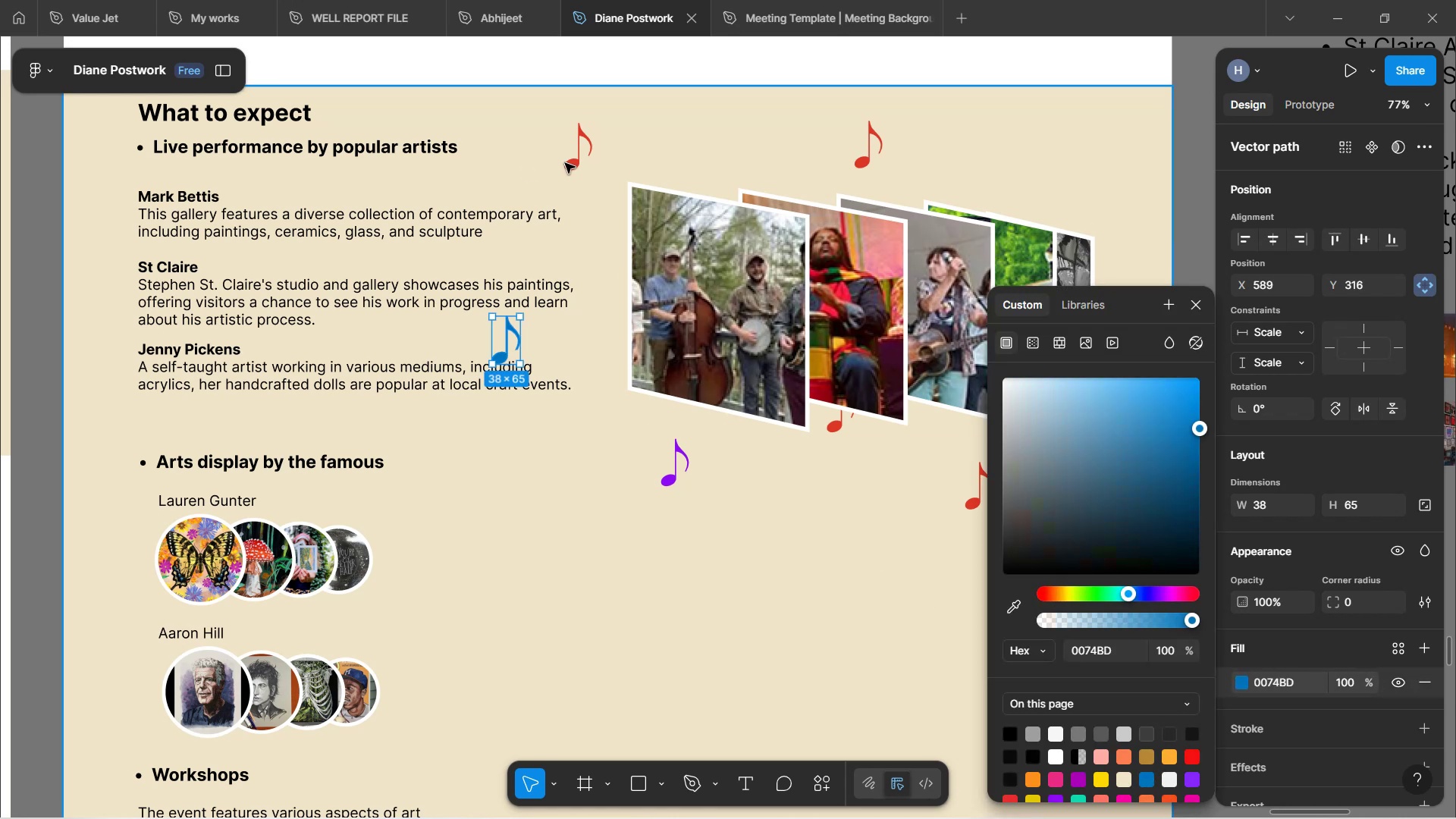 
left_click([569, 163])
 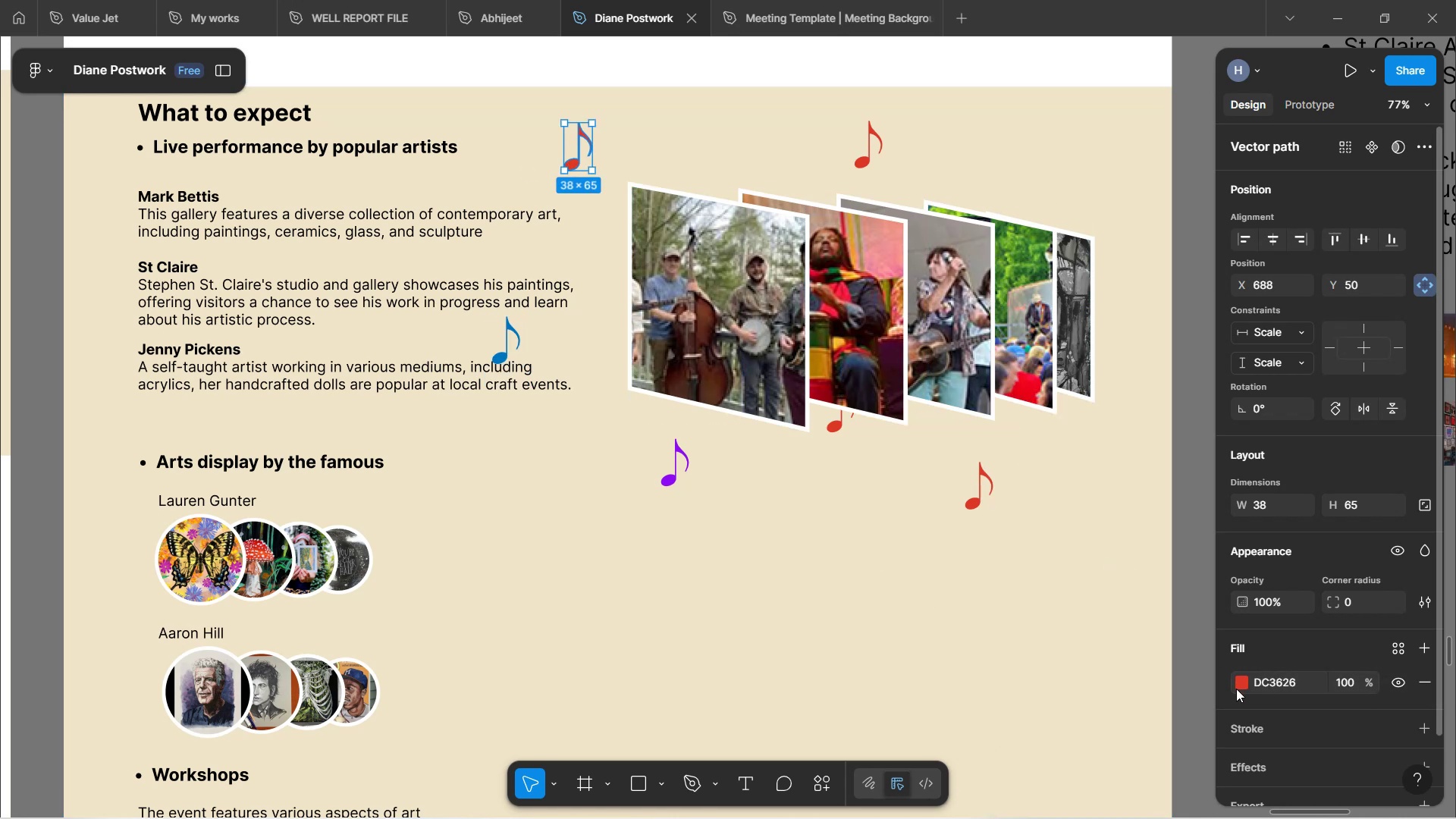 
left_click([1236, 681])
 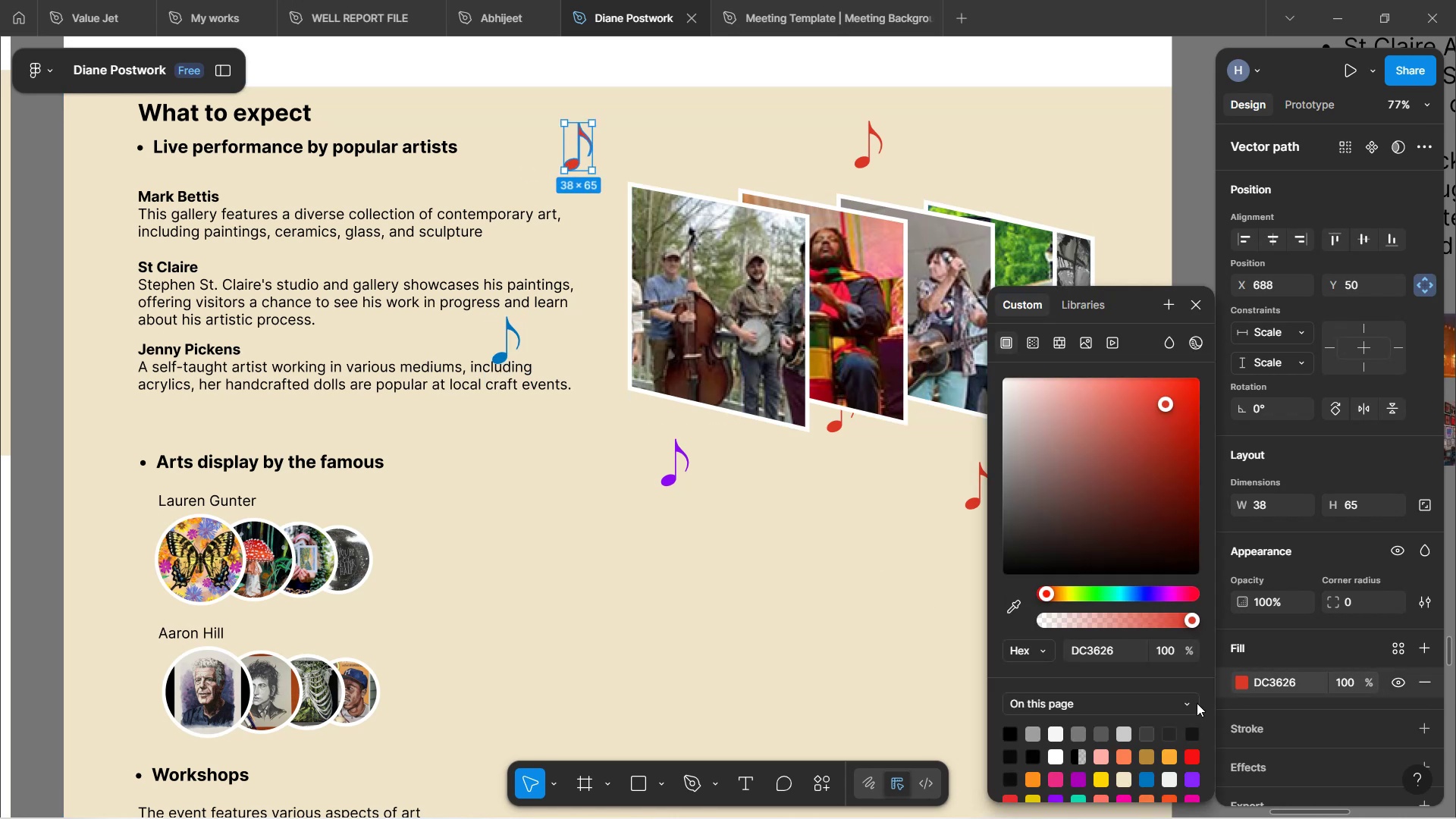 
scroll: coordinate [1147, 789], scroll_direction: down, amount: 8.0
 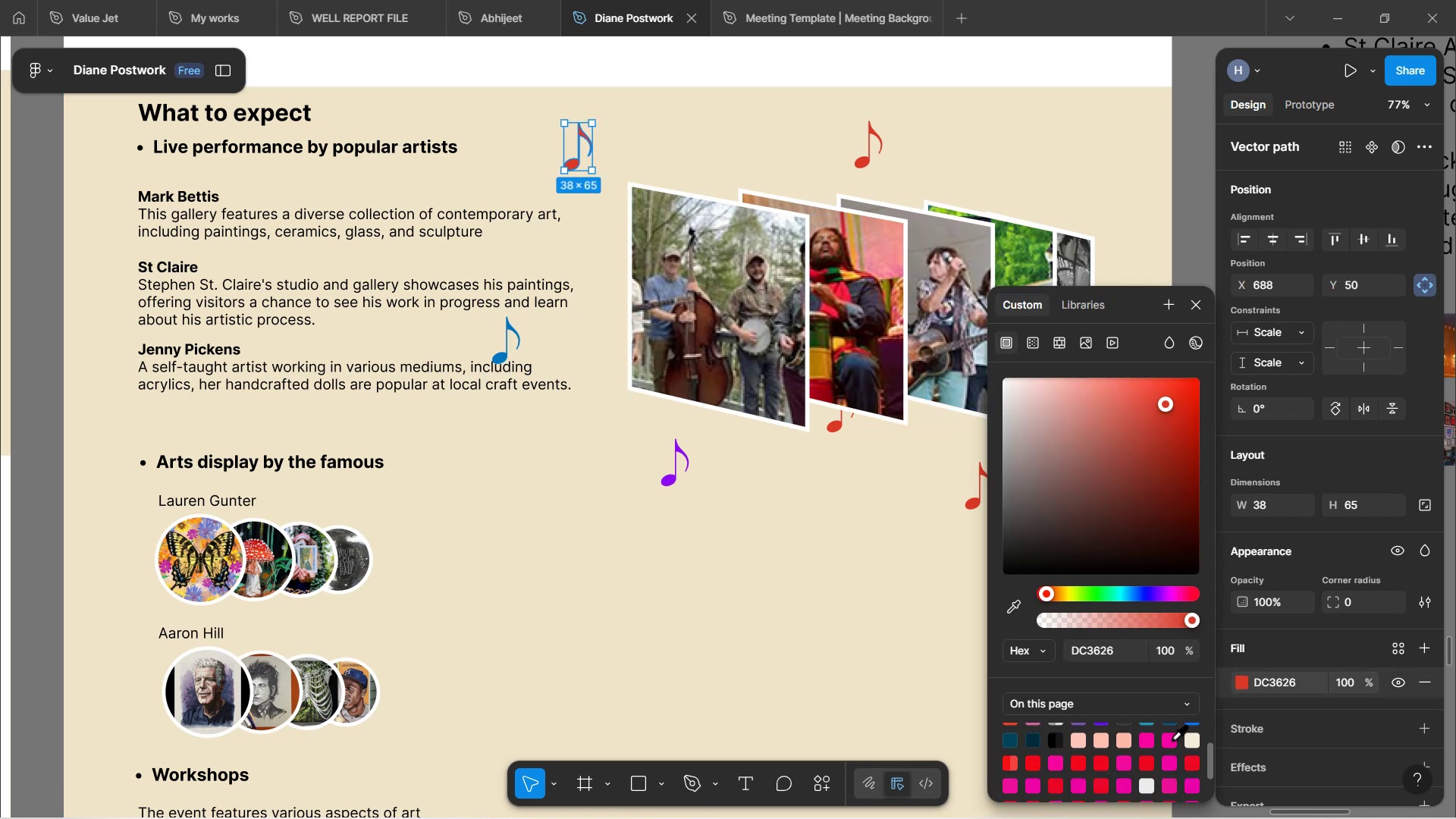 
left_click([1150, 742])
 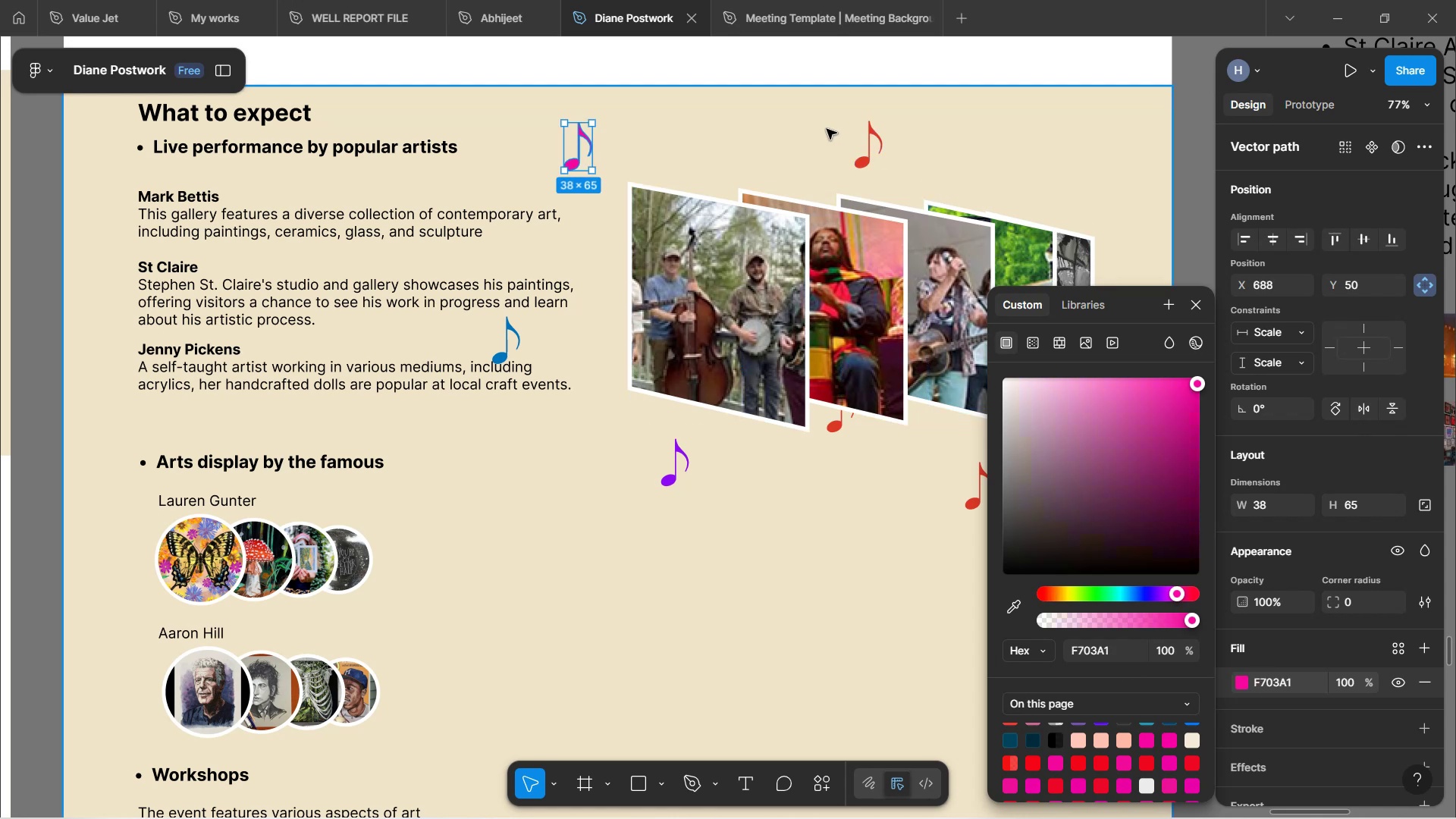 
left_click([870, 142])
 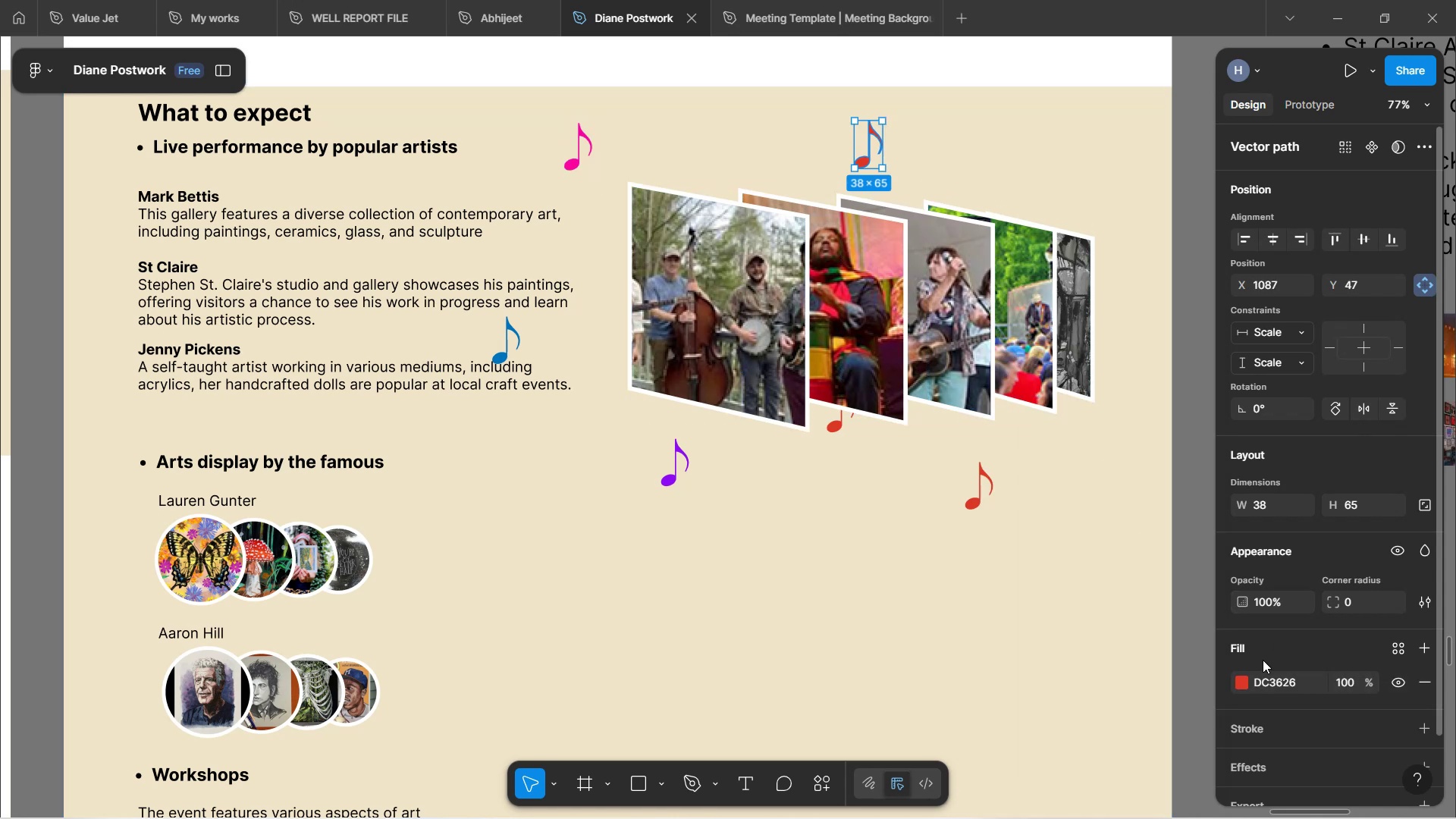 
left_click([1243, 679])
 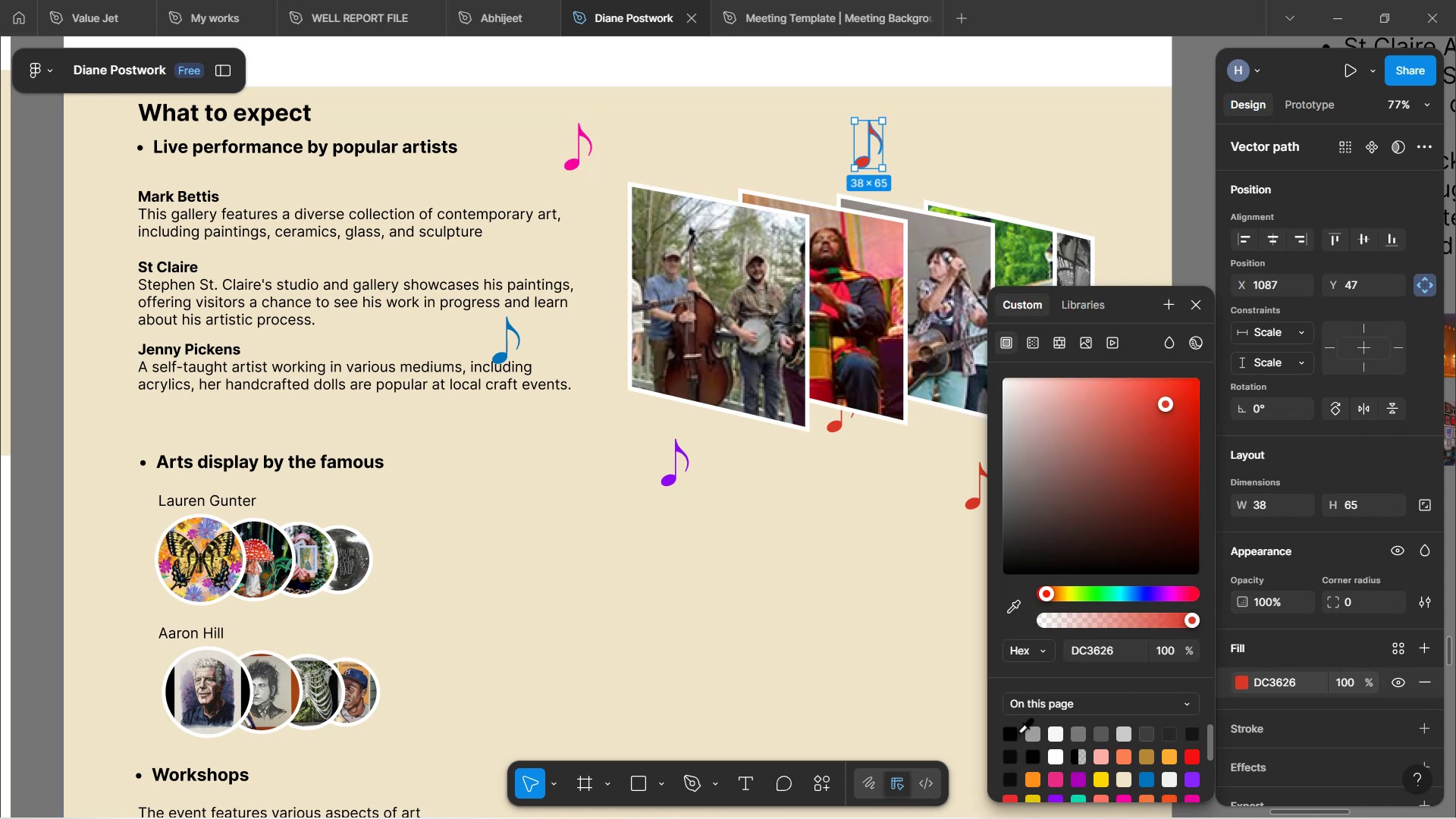 
left_click([1014, 731])
 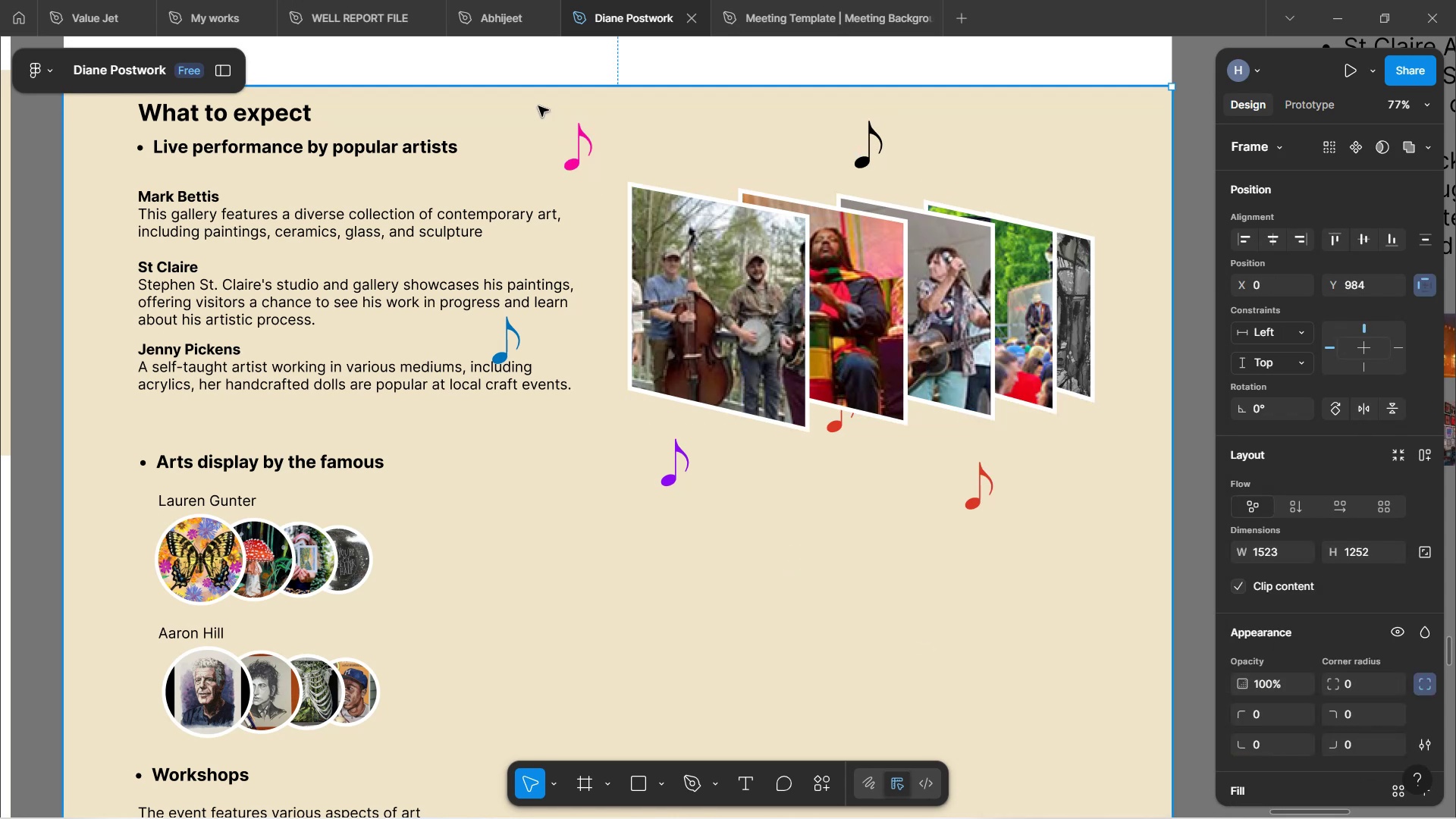 
left_click([583, 142])
 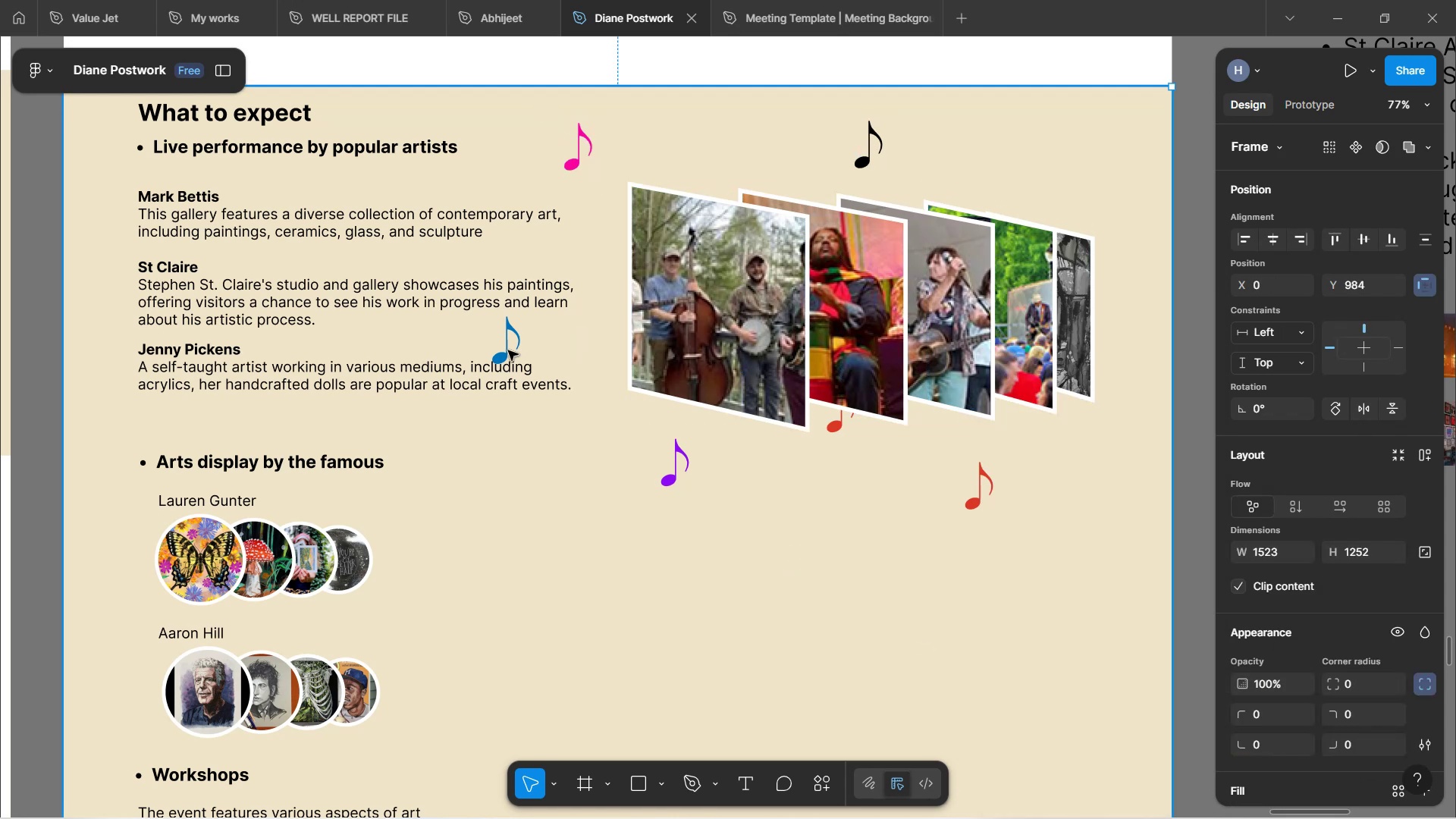 
double_click([506, 350])
 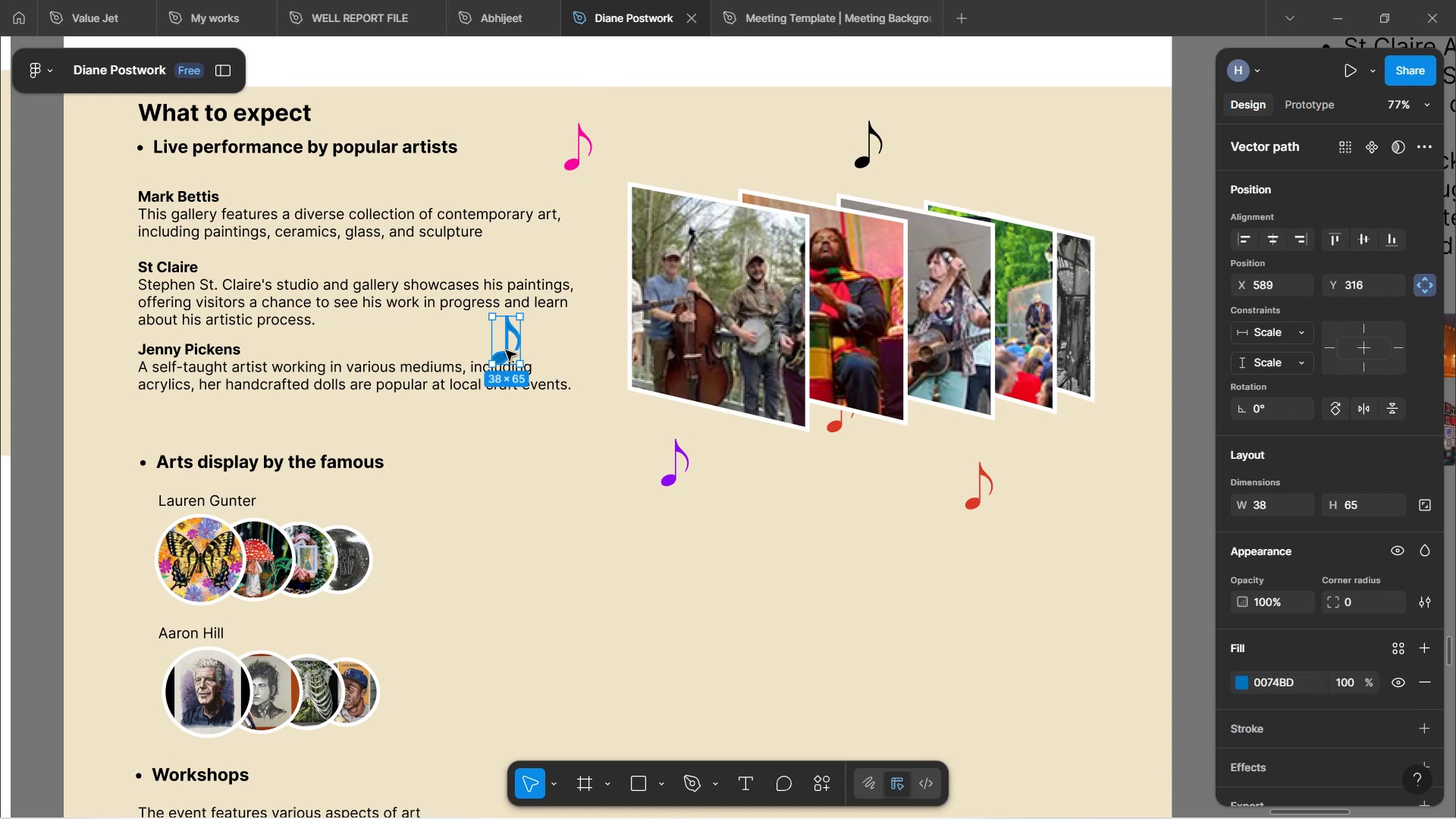 
left_click_drag(start_coordinate=[506, 350], to_coordinate=[497, 368])
 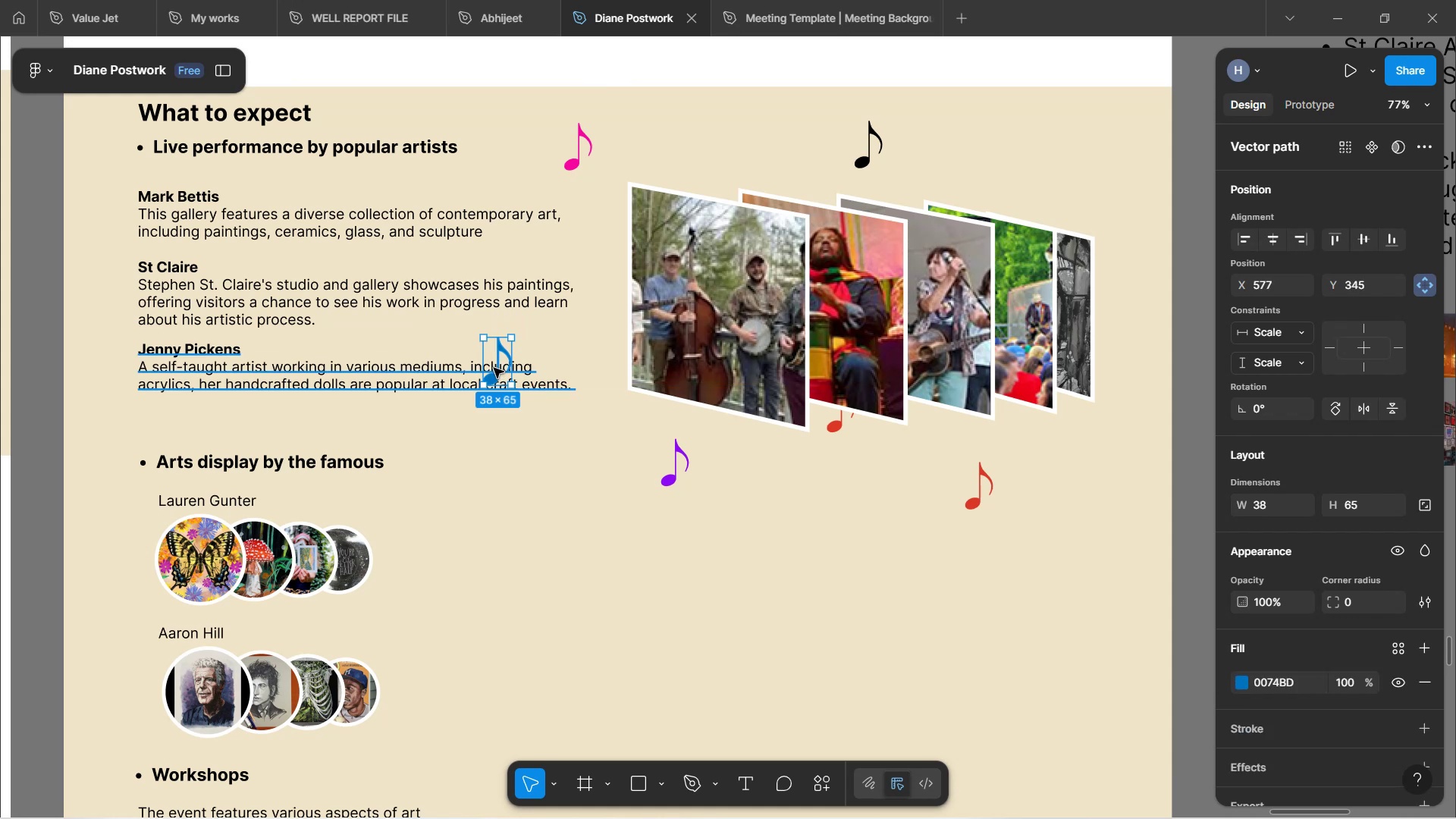 
right_click([494, 368])
 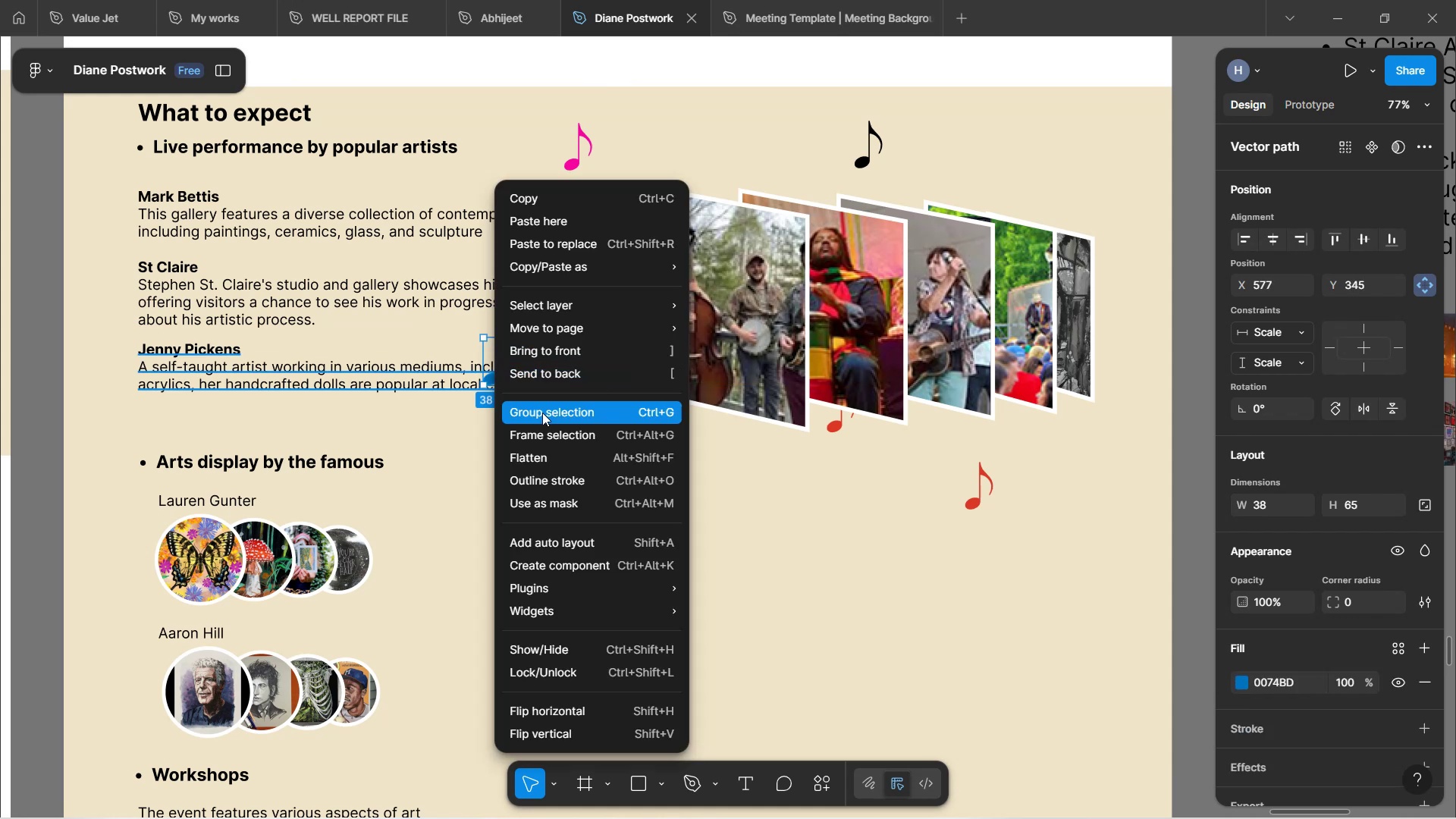 
left_click([483, 429])
 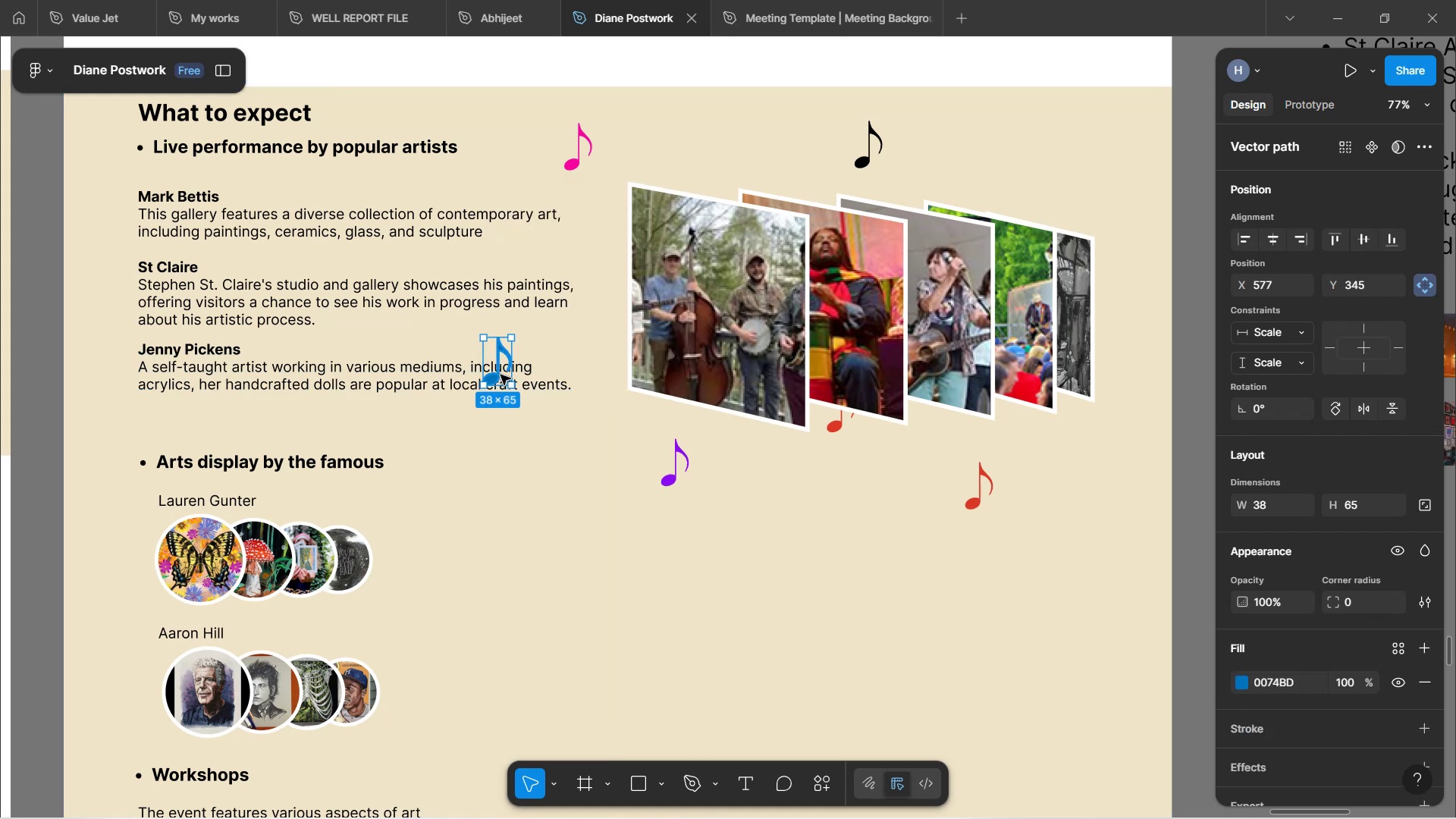 
right_click([500, 375])
 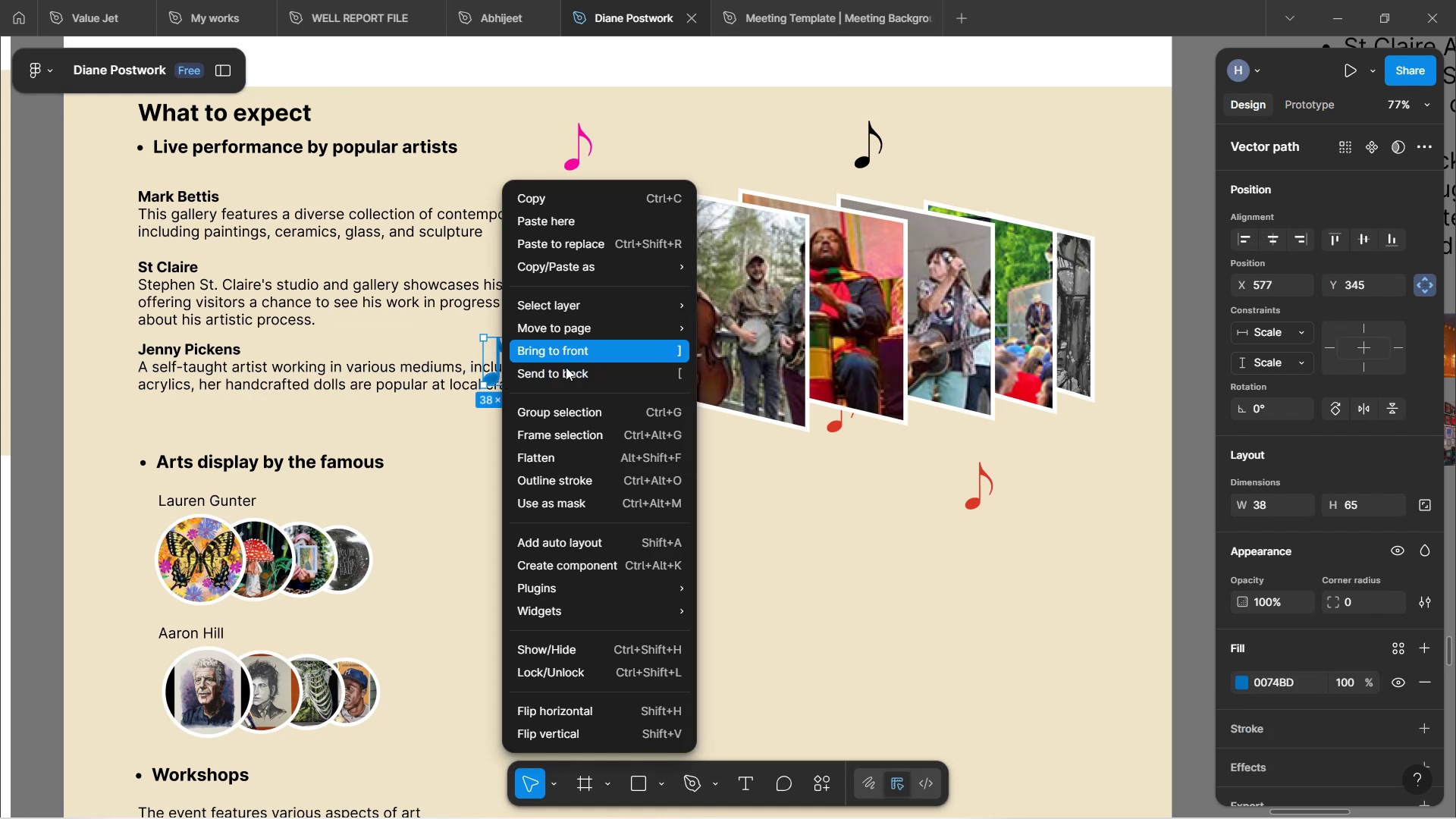 
left_click([566, 368])
 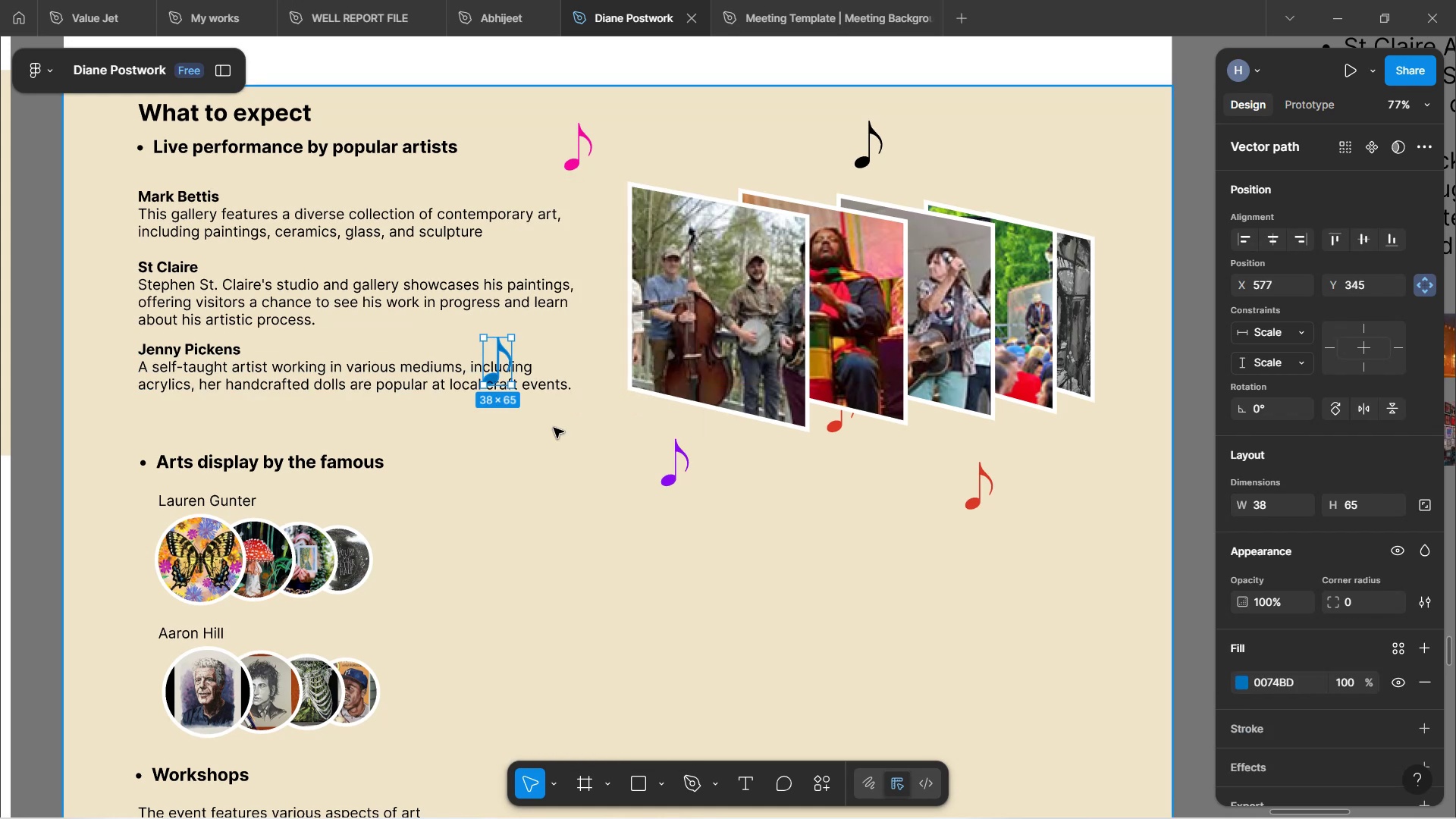 
left_click([554, 428])
 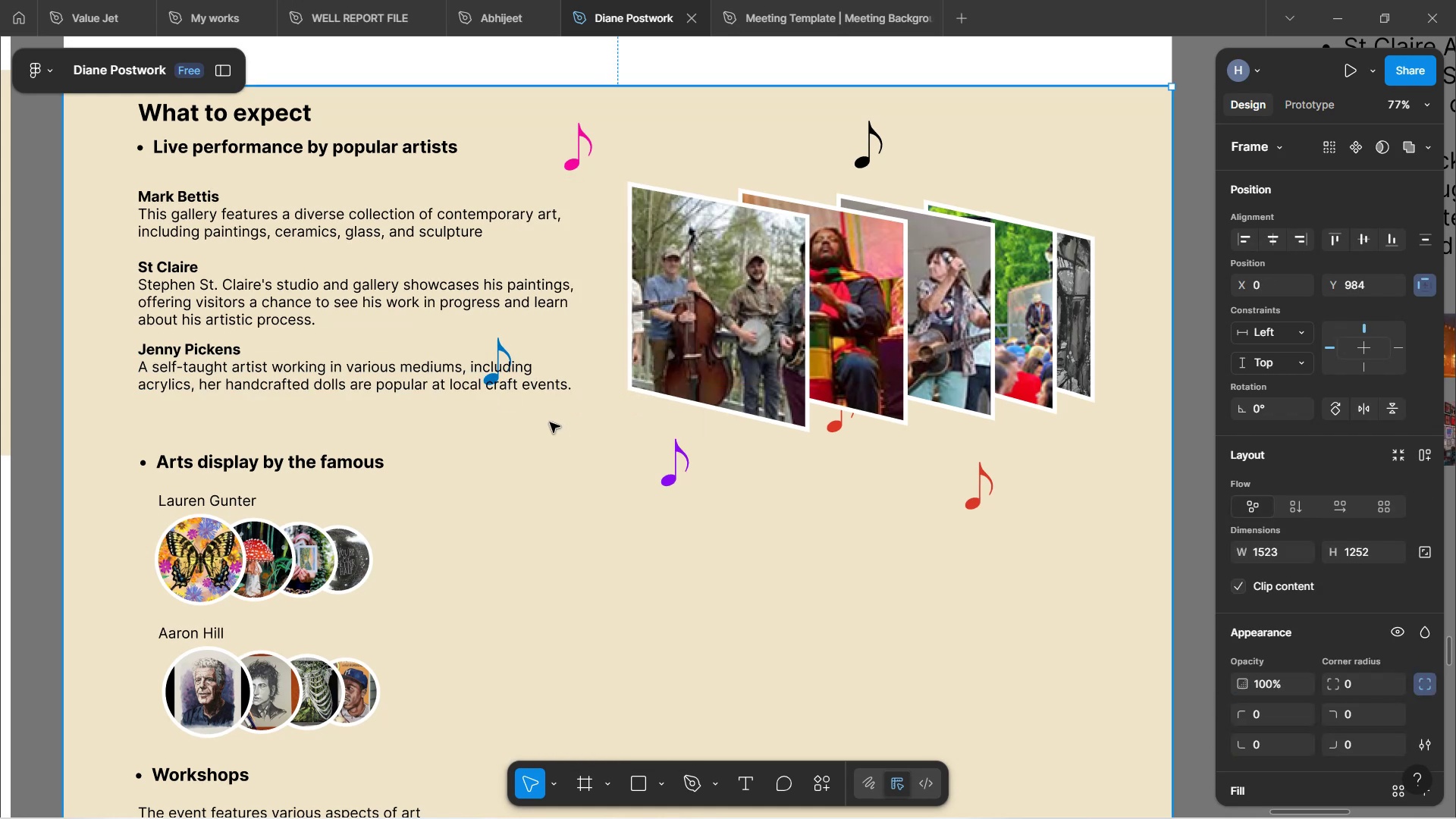 
hold_key(key=ControlLeft, duration=1.49)
scroll: coordinate [519, 388], scroll_direction: up, amount: 4.0
 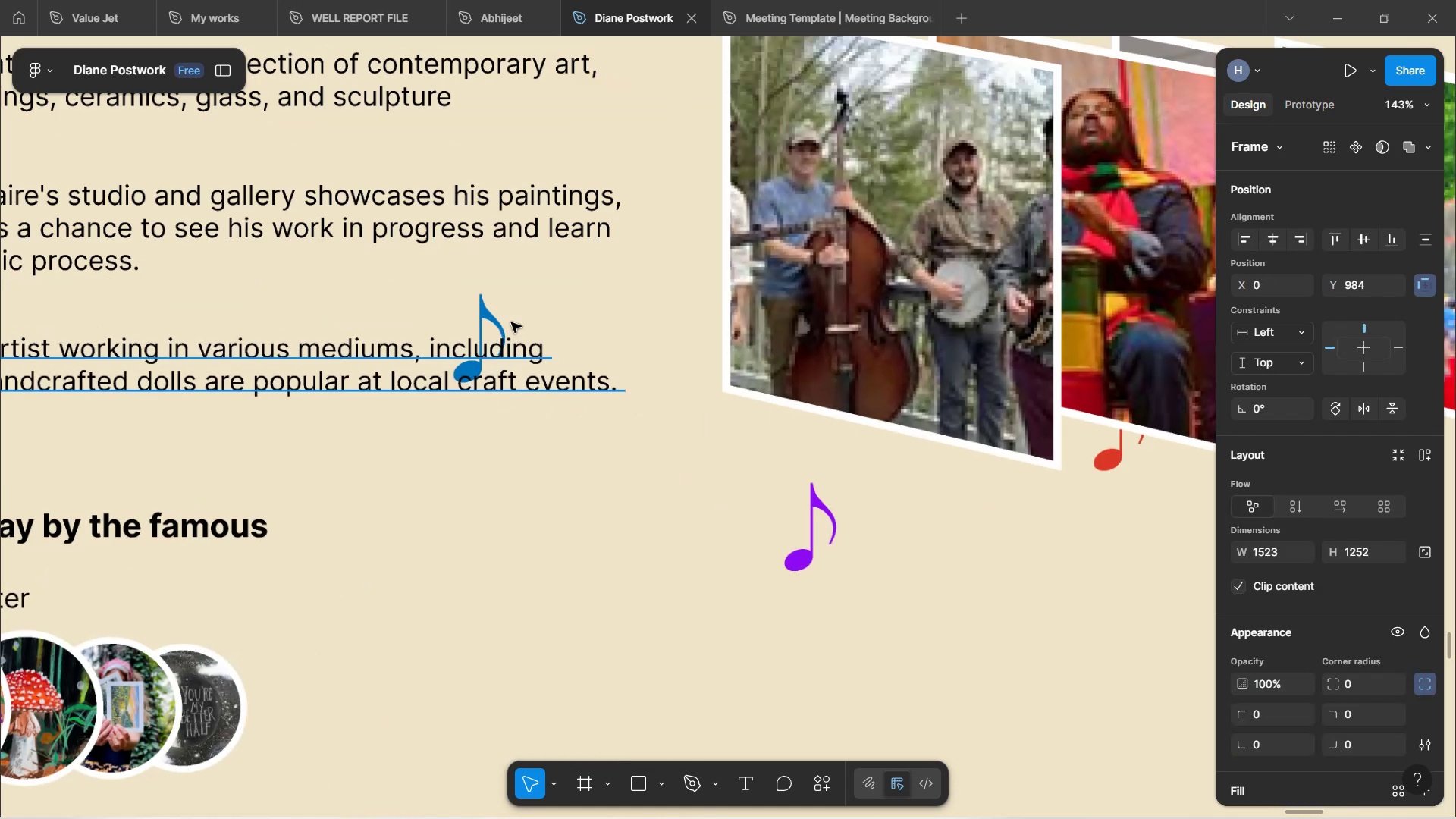 
left_click([504, 318])
 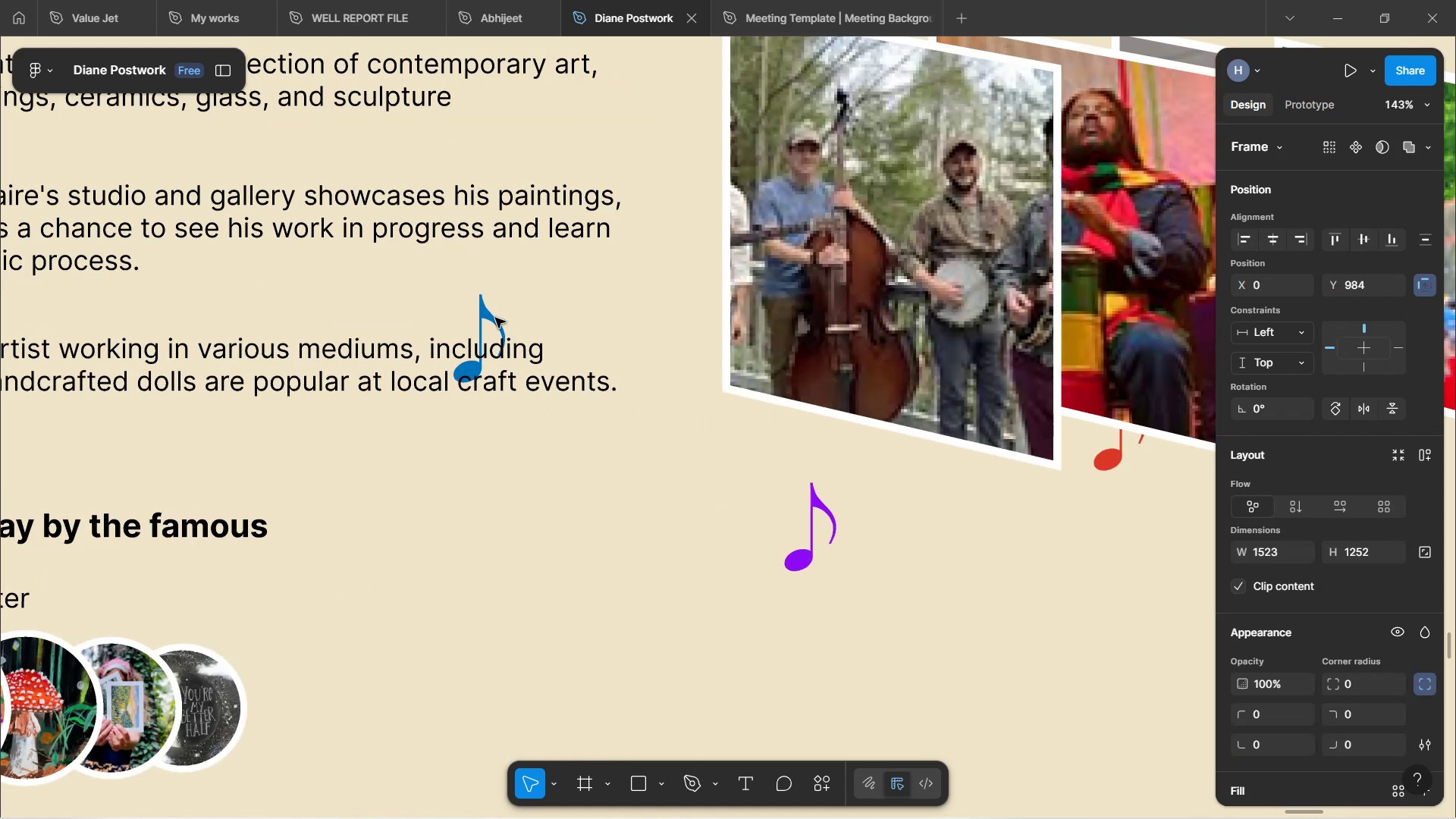 
double_click([495, 318])
 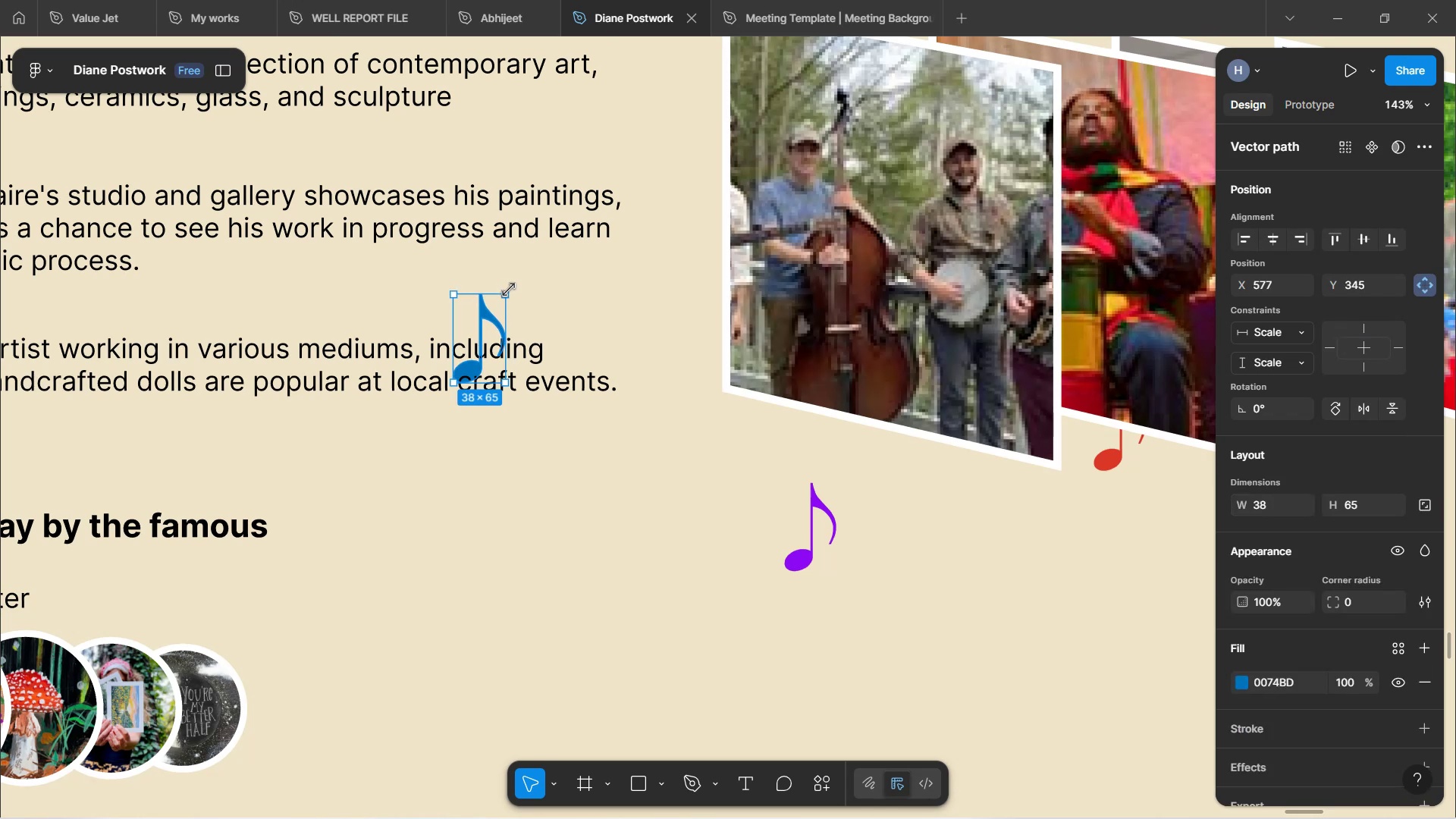 
left_click_drag(start_coordinate=[515, 290], to_coordinate=[560, 333])
 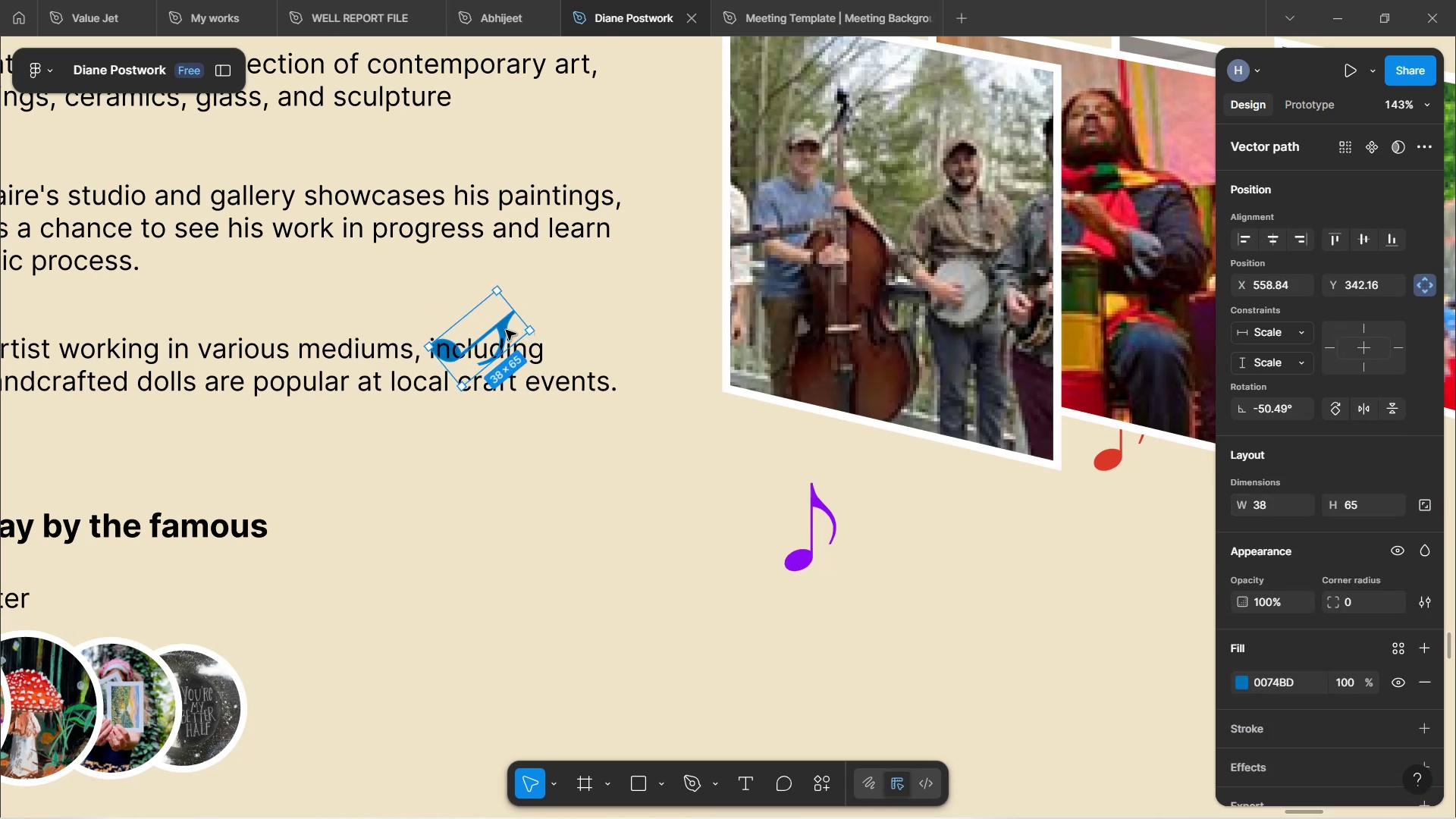 
left_click_drag(start_coordinate=[504, 330], to_coordinate=[595, 326])
 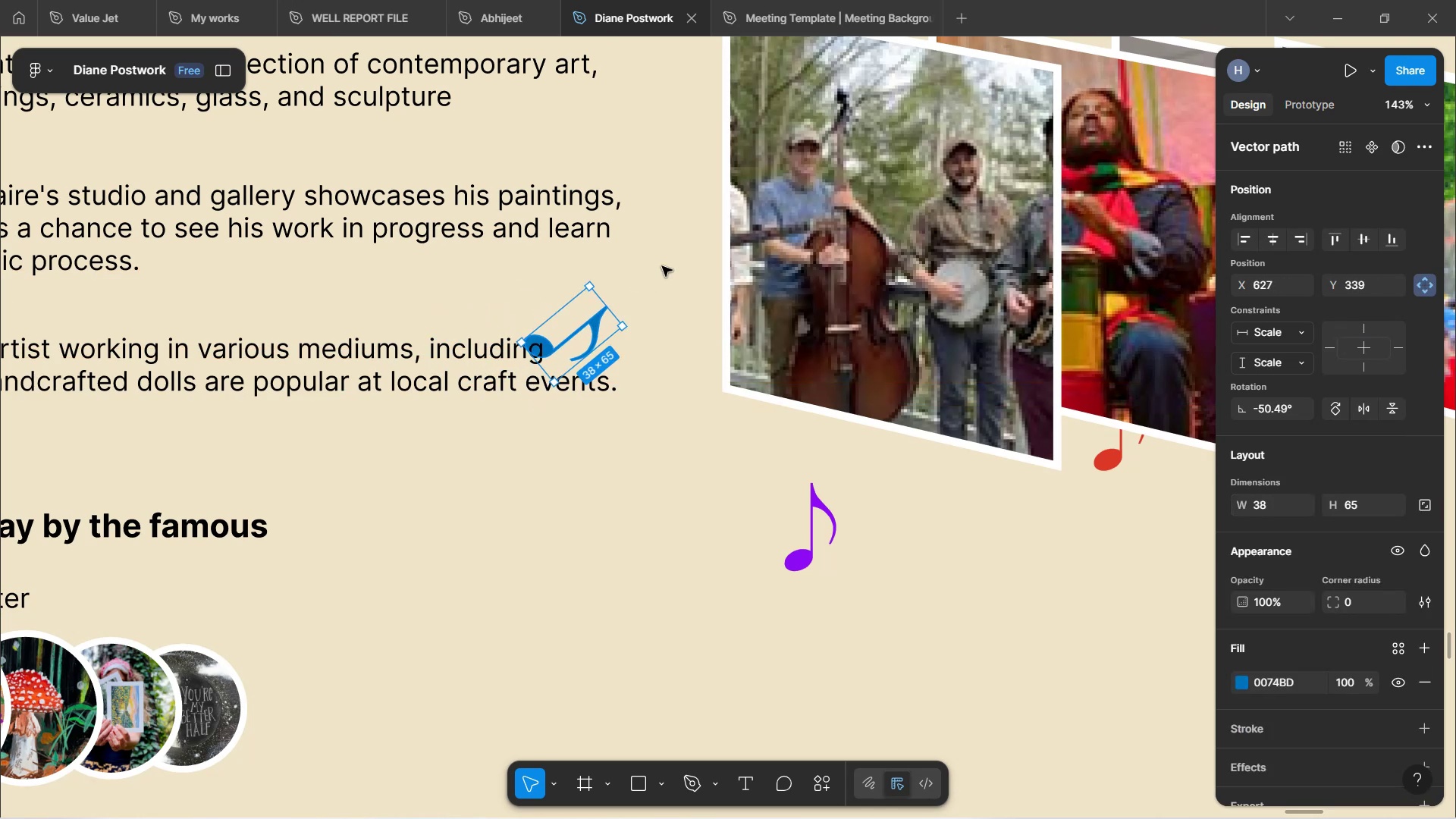 
left_click([663, 264])
 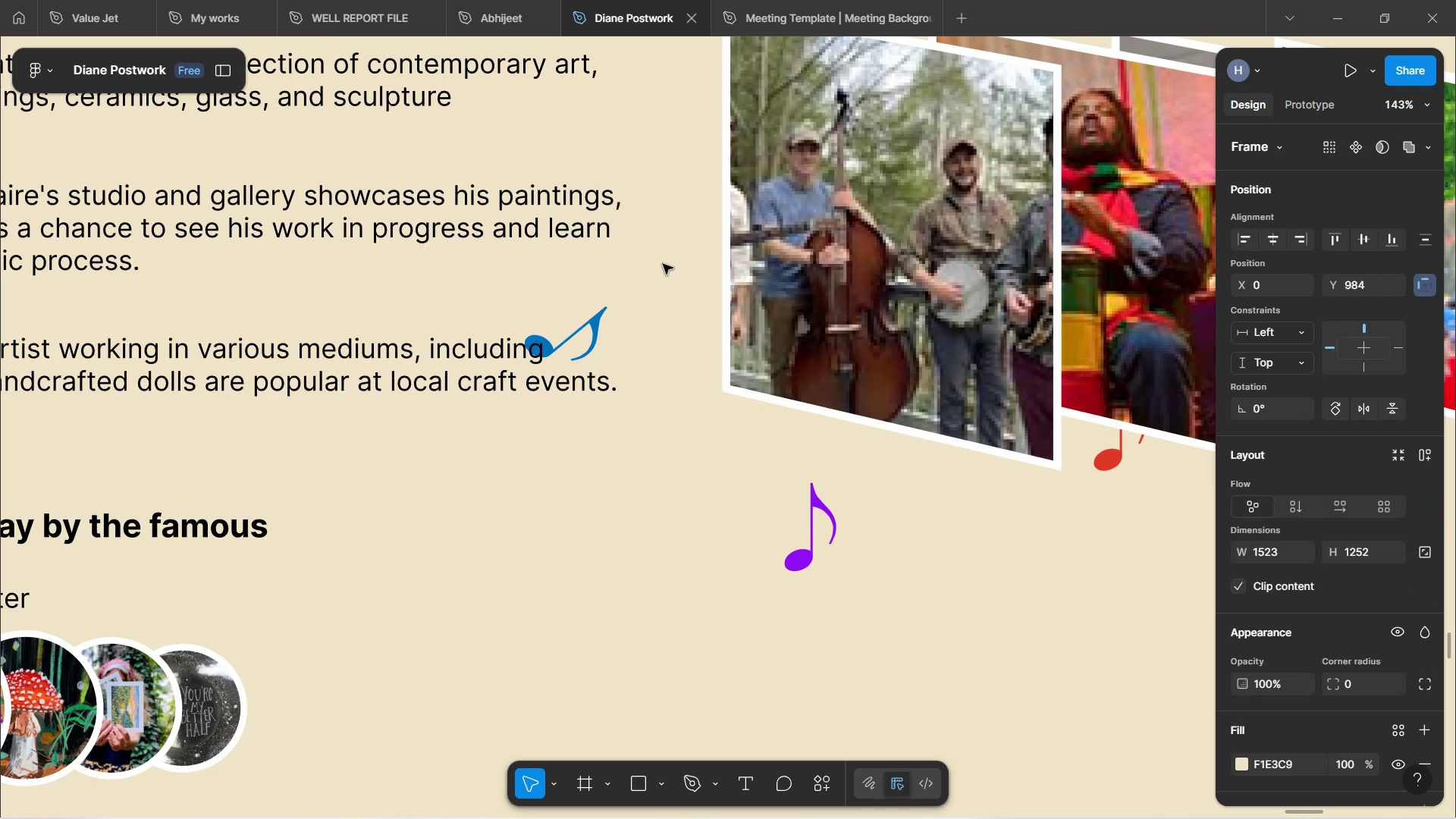 
hold_key(key=ControlLeft, duration=1.51)
scroll: coordinate [657, 263], scroll_direction: down, amount: 3.0
 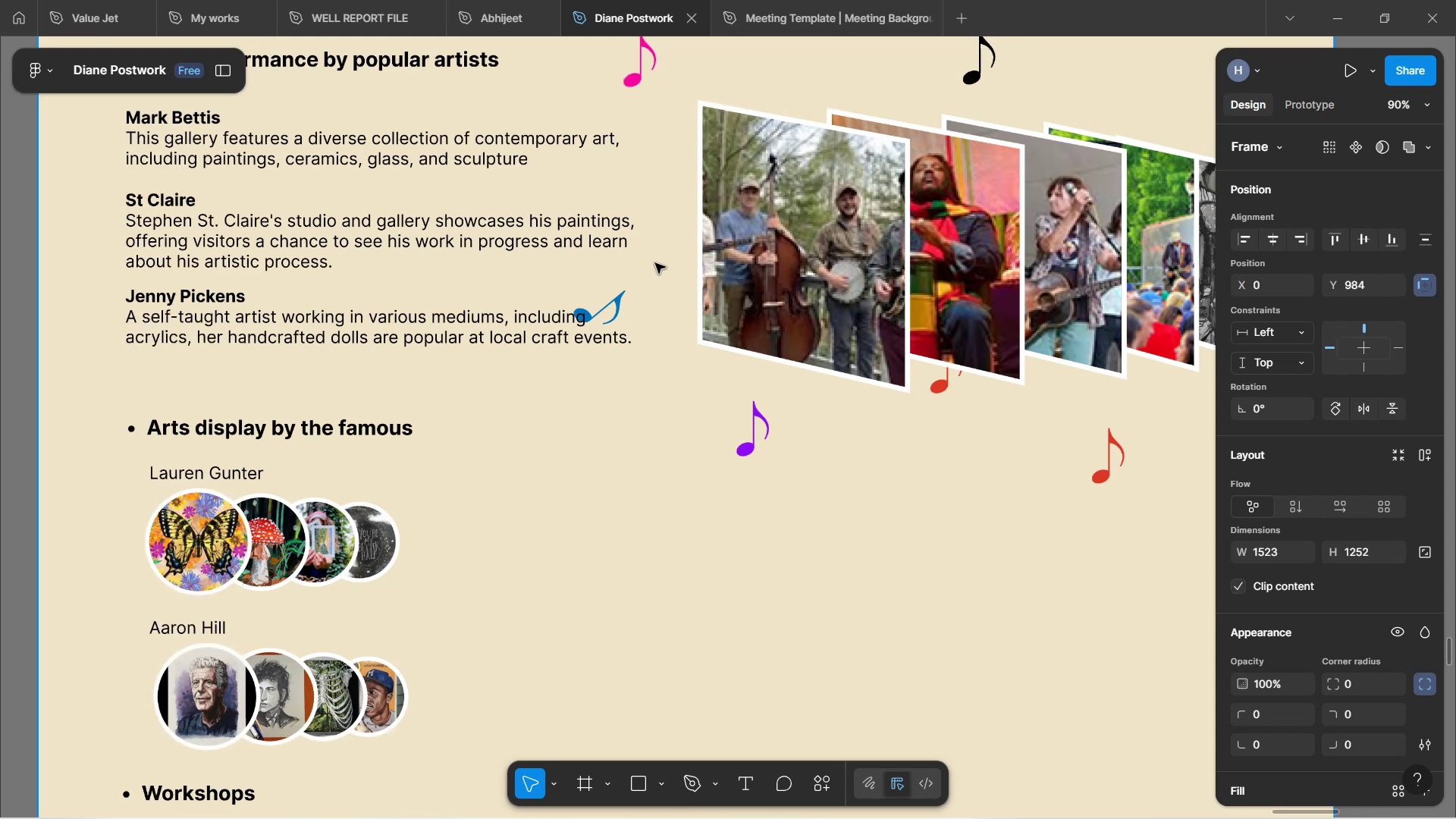 
scroll: coordinate [655, 263], scroll_direction: up, amount: 2.0
 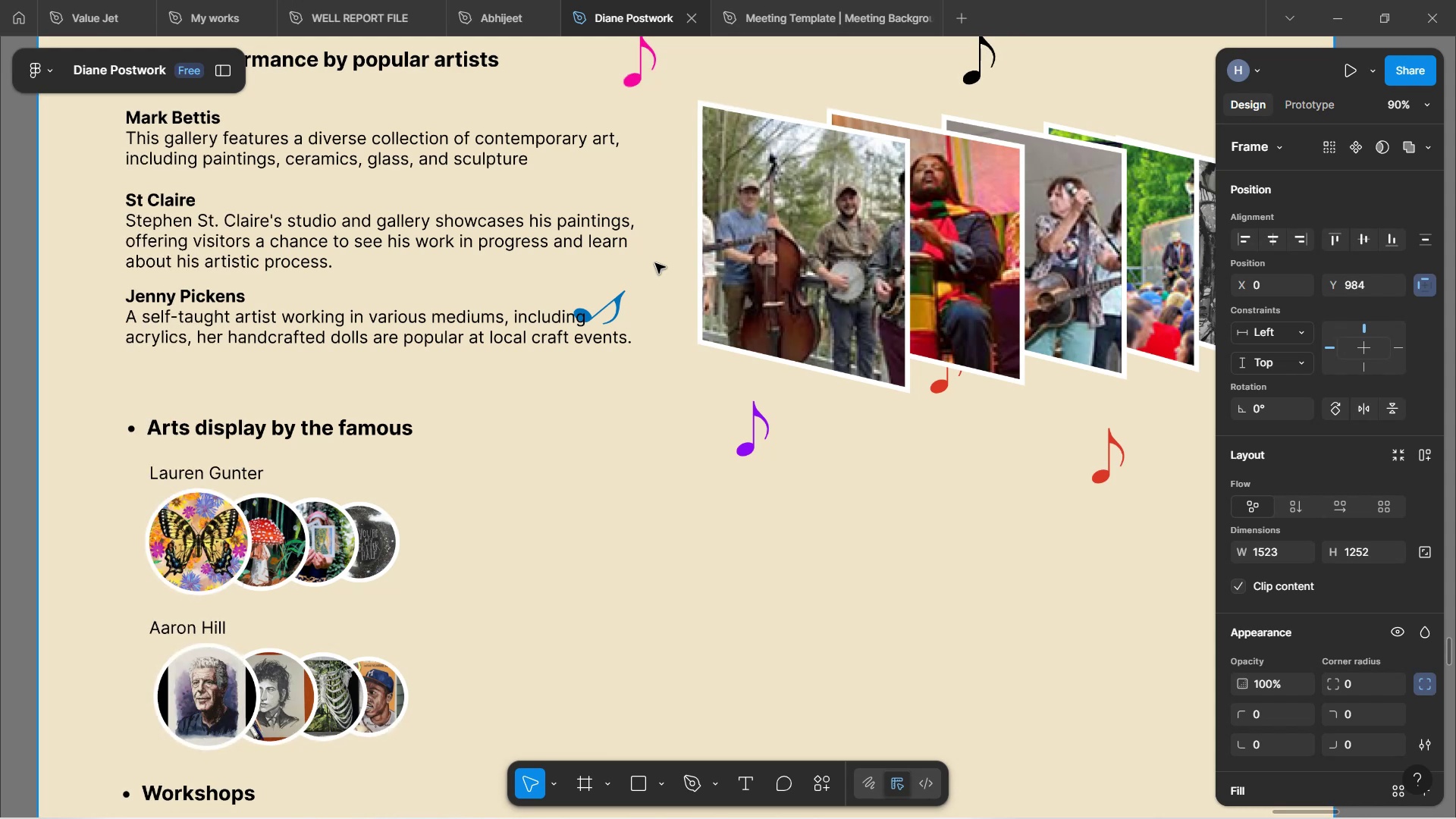 
key(Control+ControlLeft)
 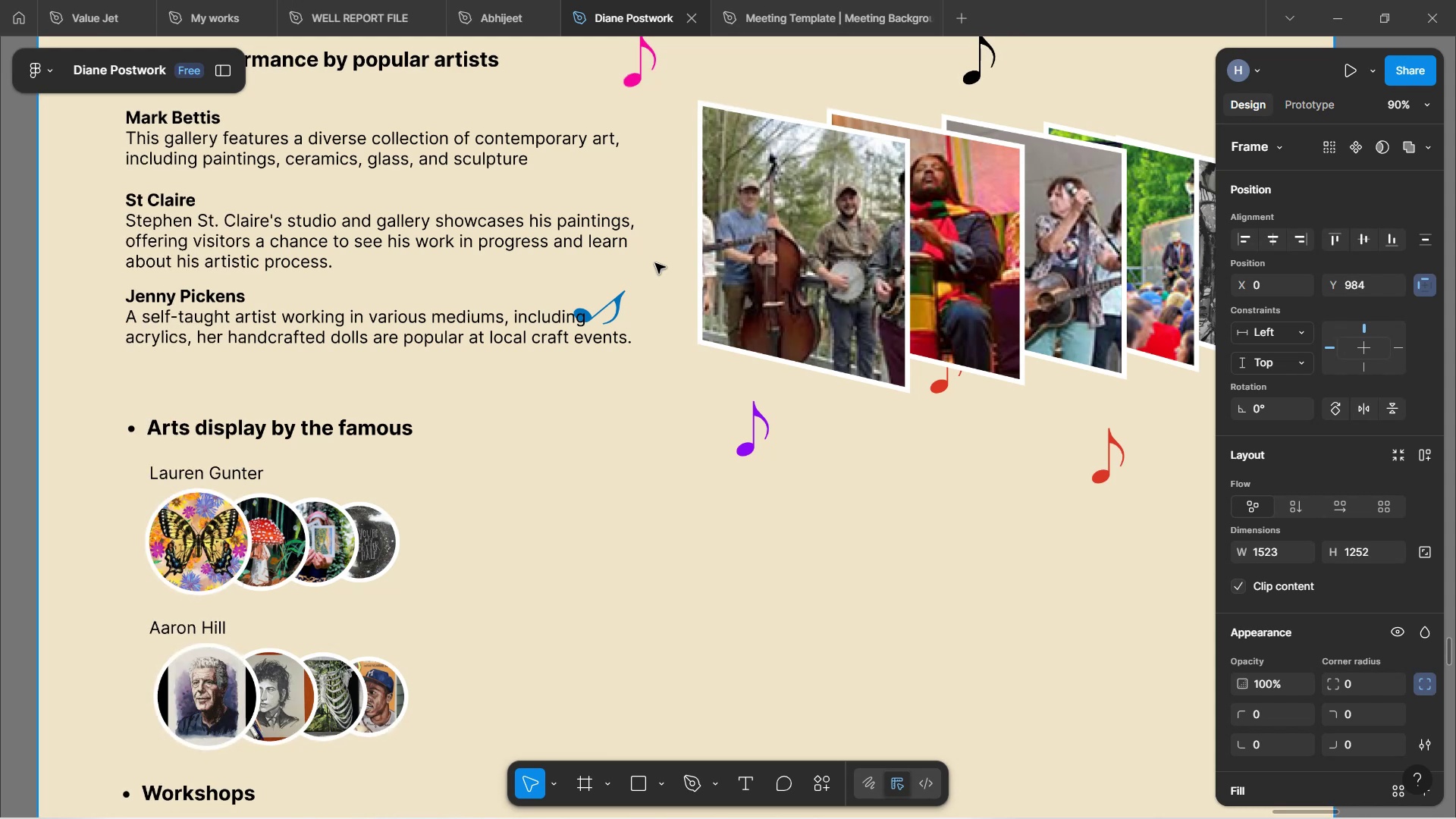 
key(Control+ControlLeft)
 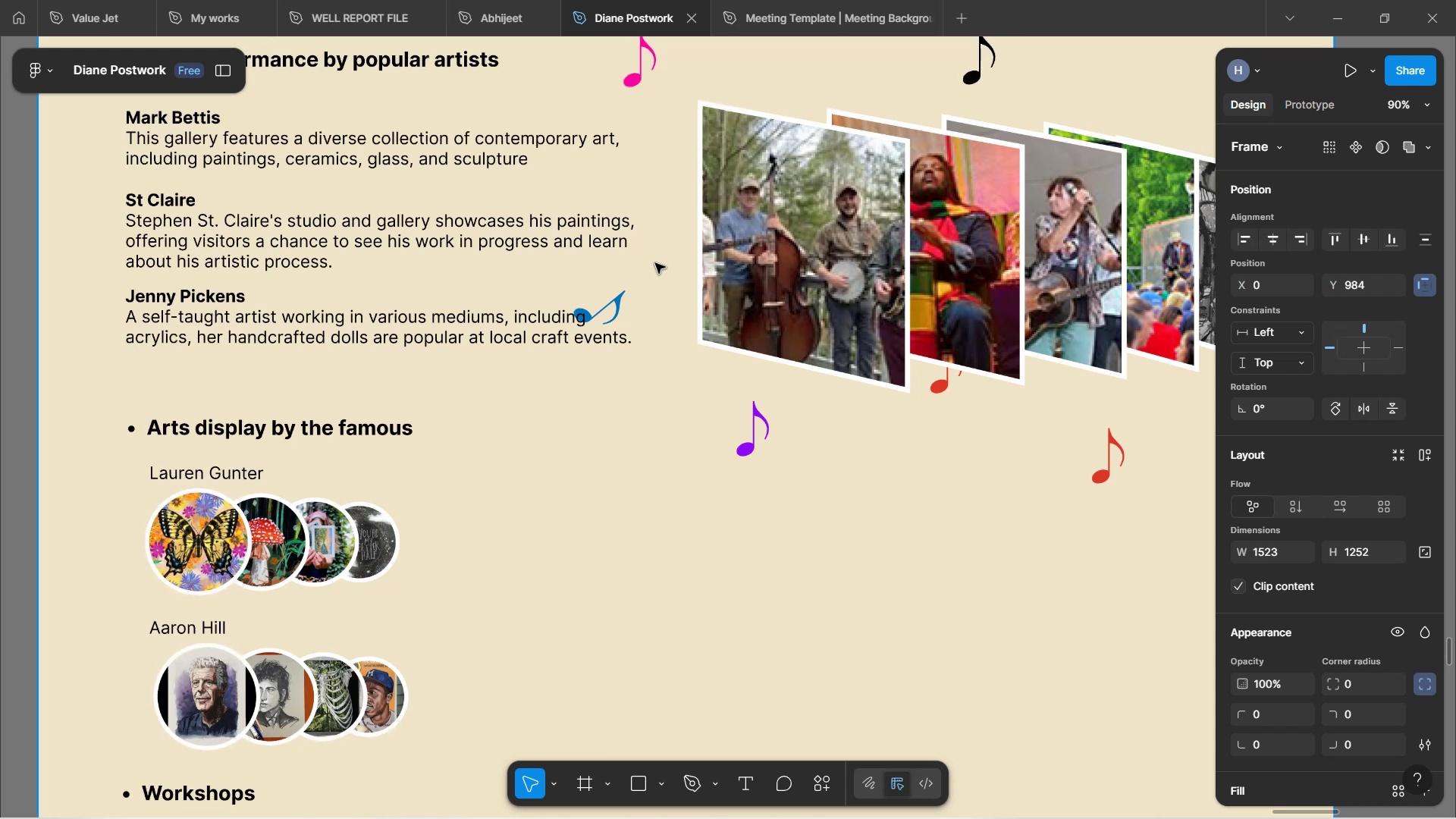 
key(Control+ControlLeft)
 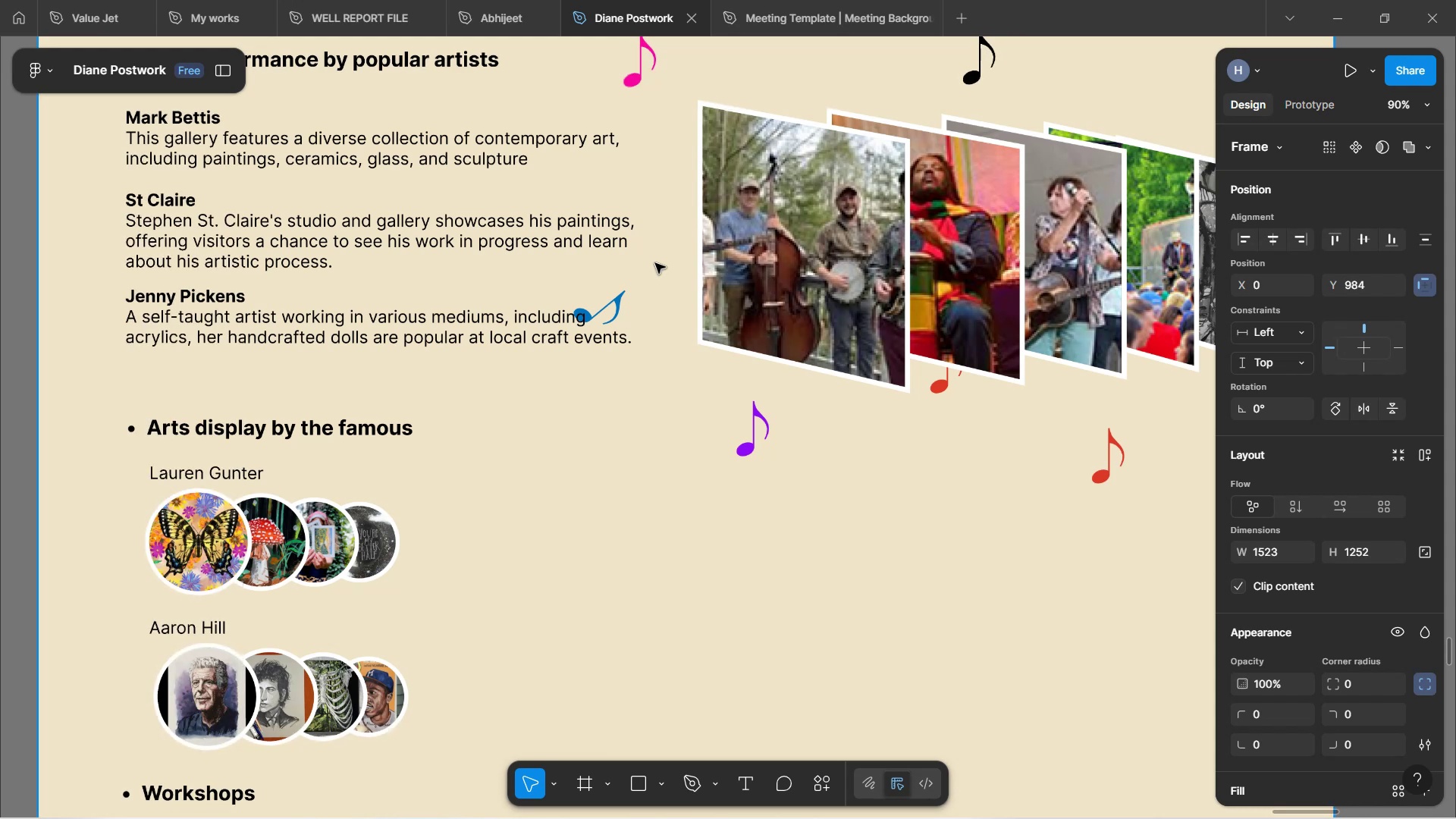 
key(Control+ControlLeft)
 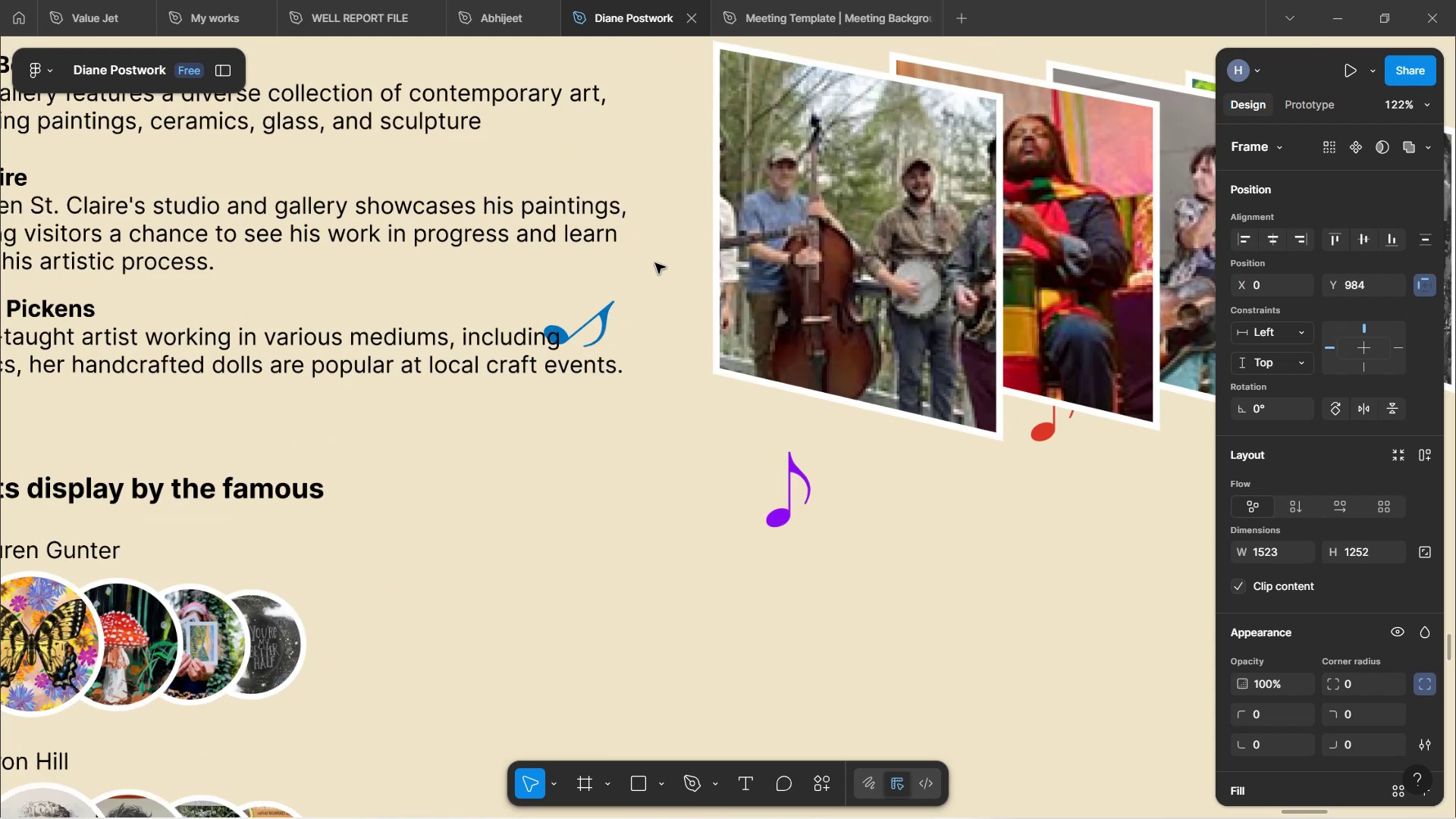 
key(Control+ControlLeft)
 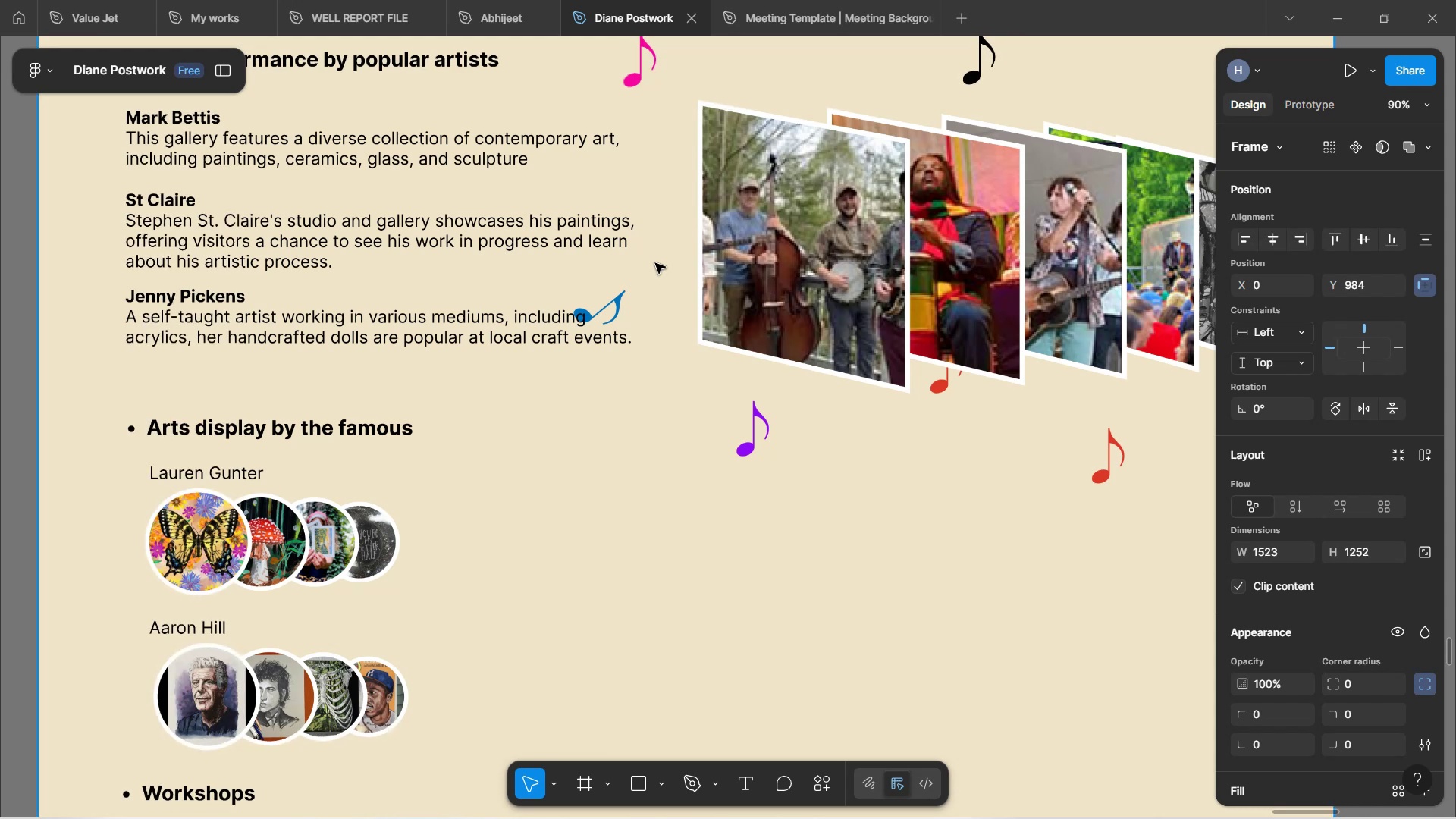 
key(Control+ControlLeft)
 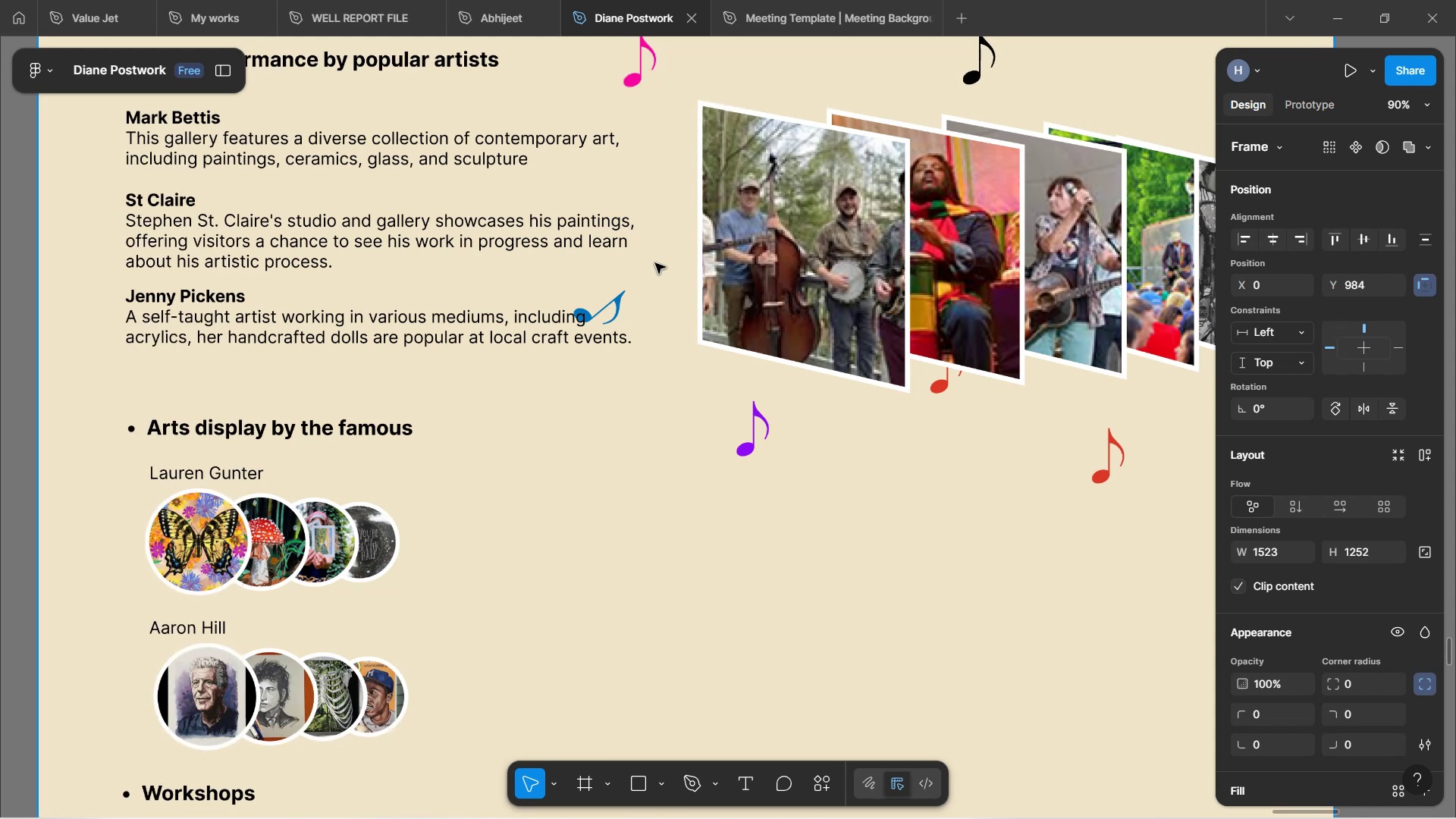 
key(Control+ControlLeft)
 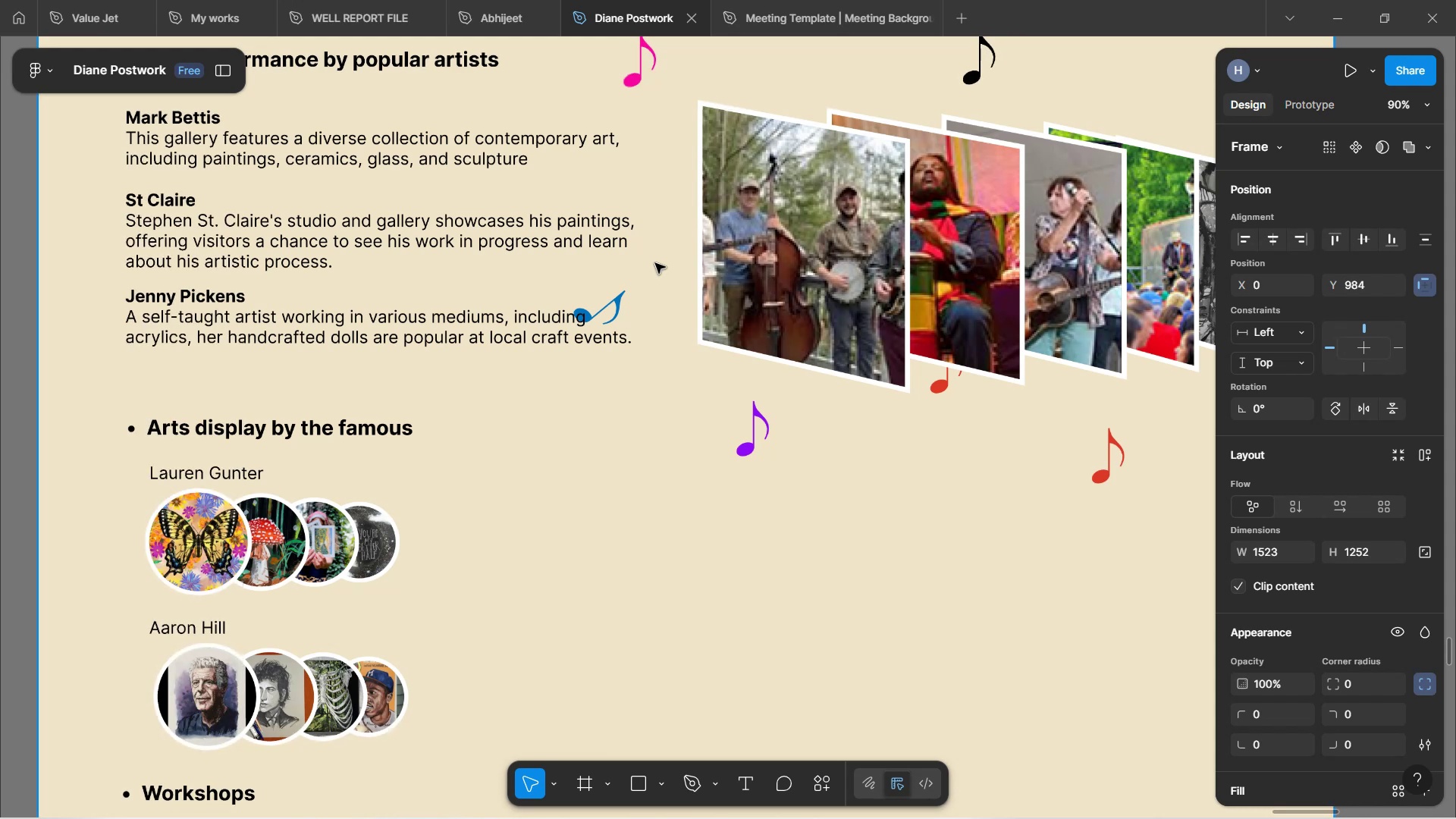 
key(Control+ControlLeft)
 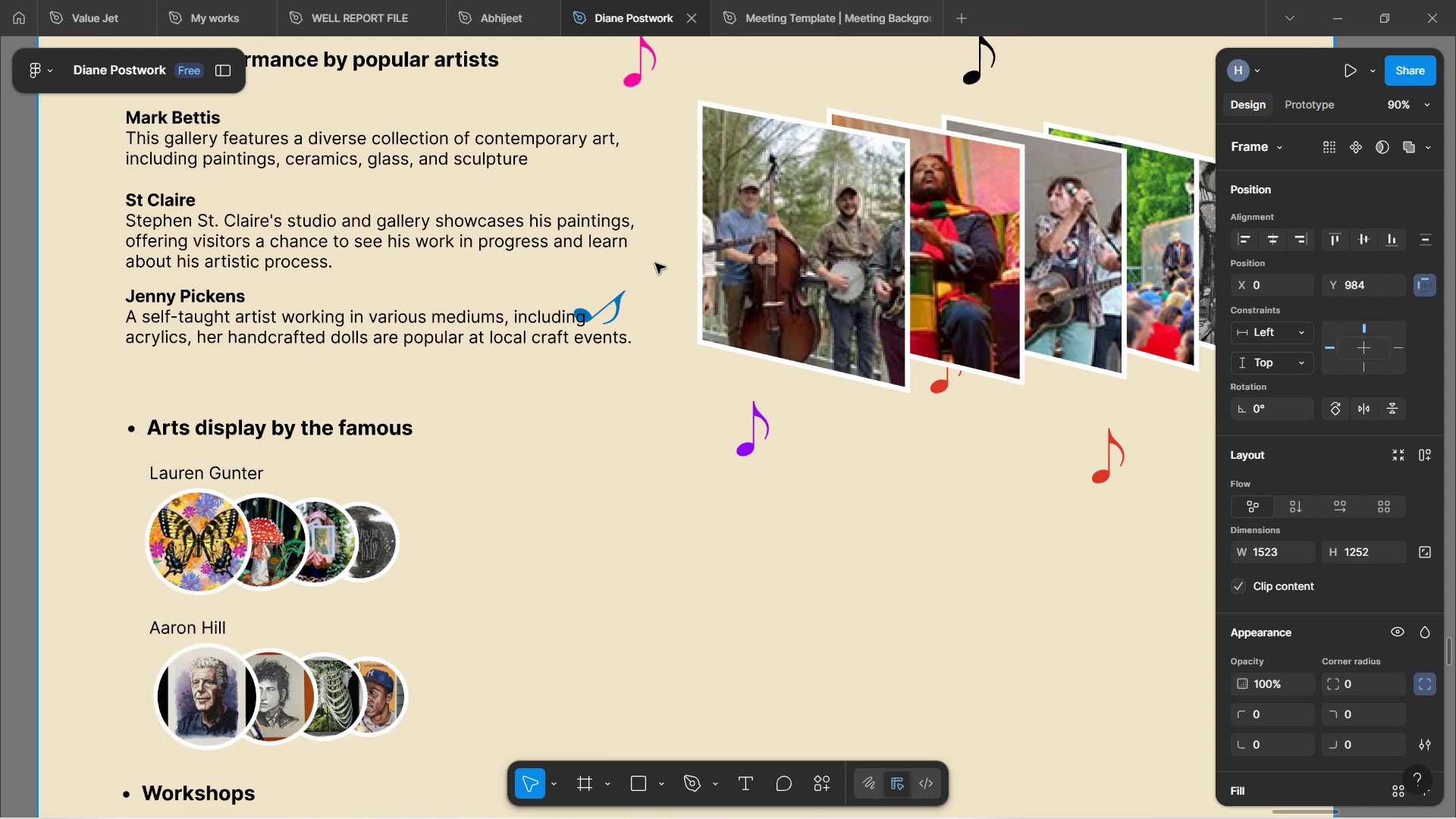 
key(Control+ControlLeft)
 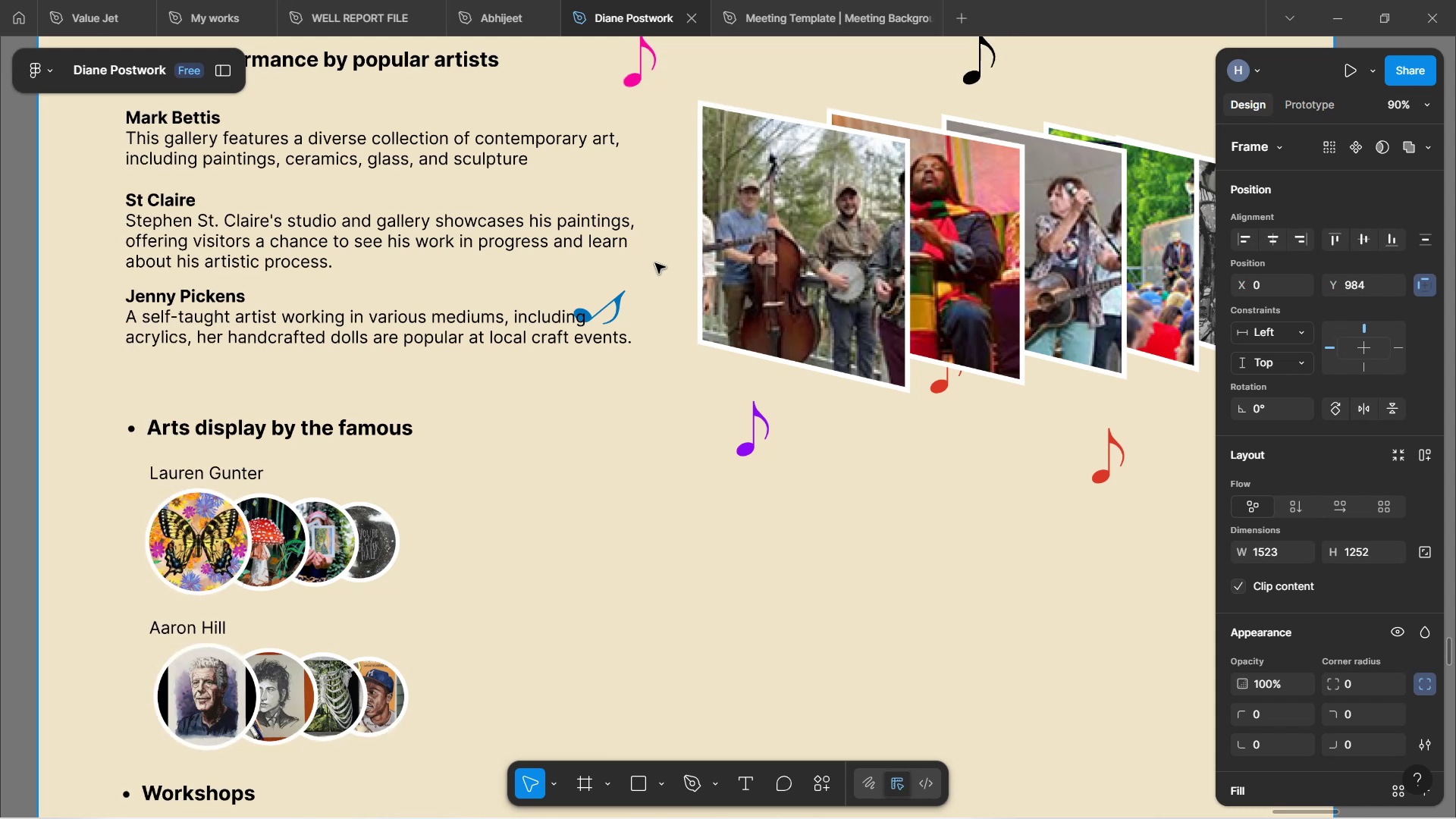 
key(Control+ControlLeft)
 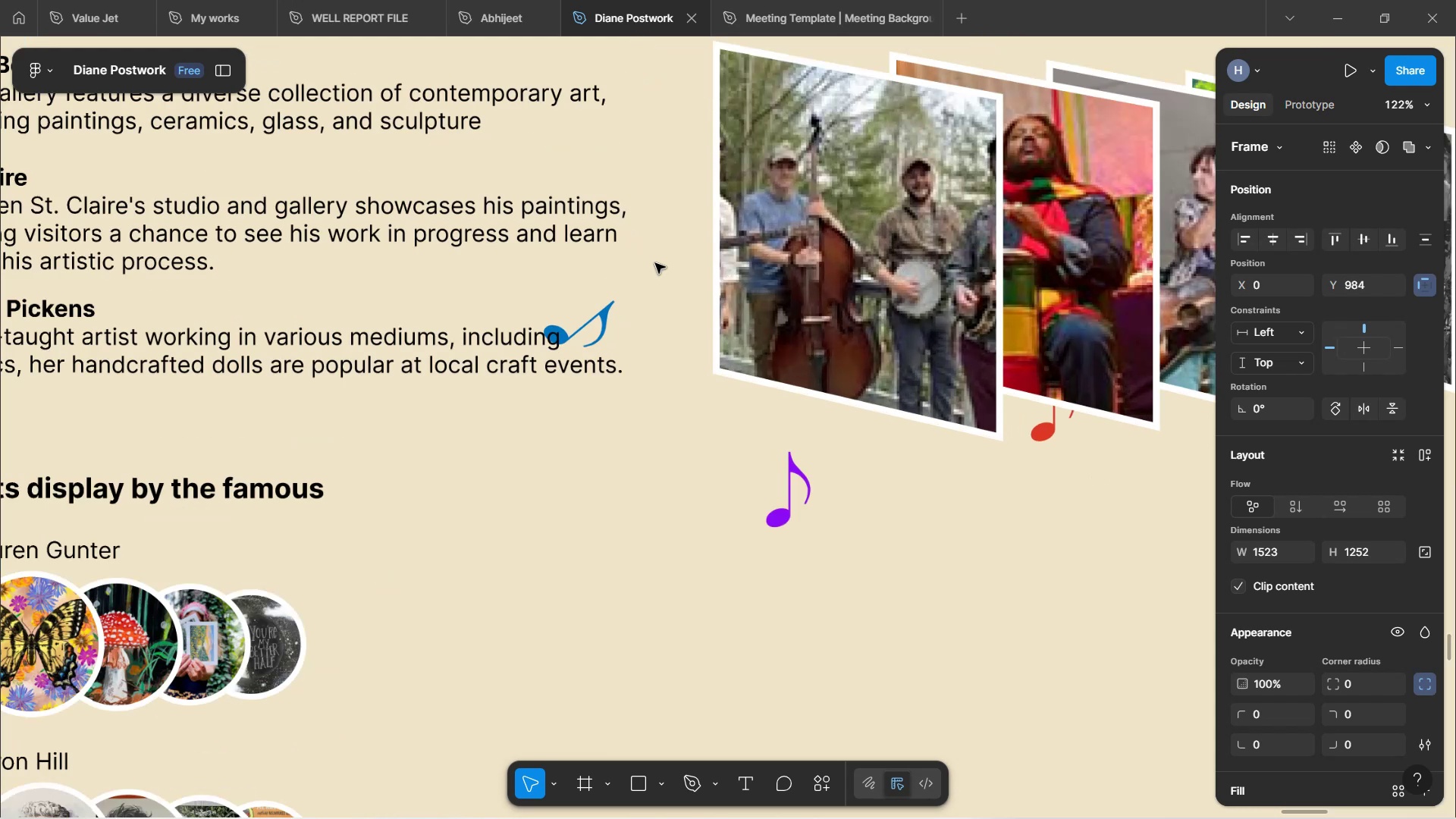 
key(Control+ControlLeft)
 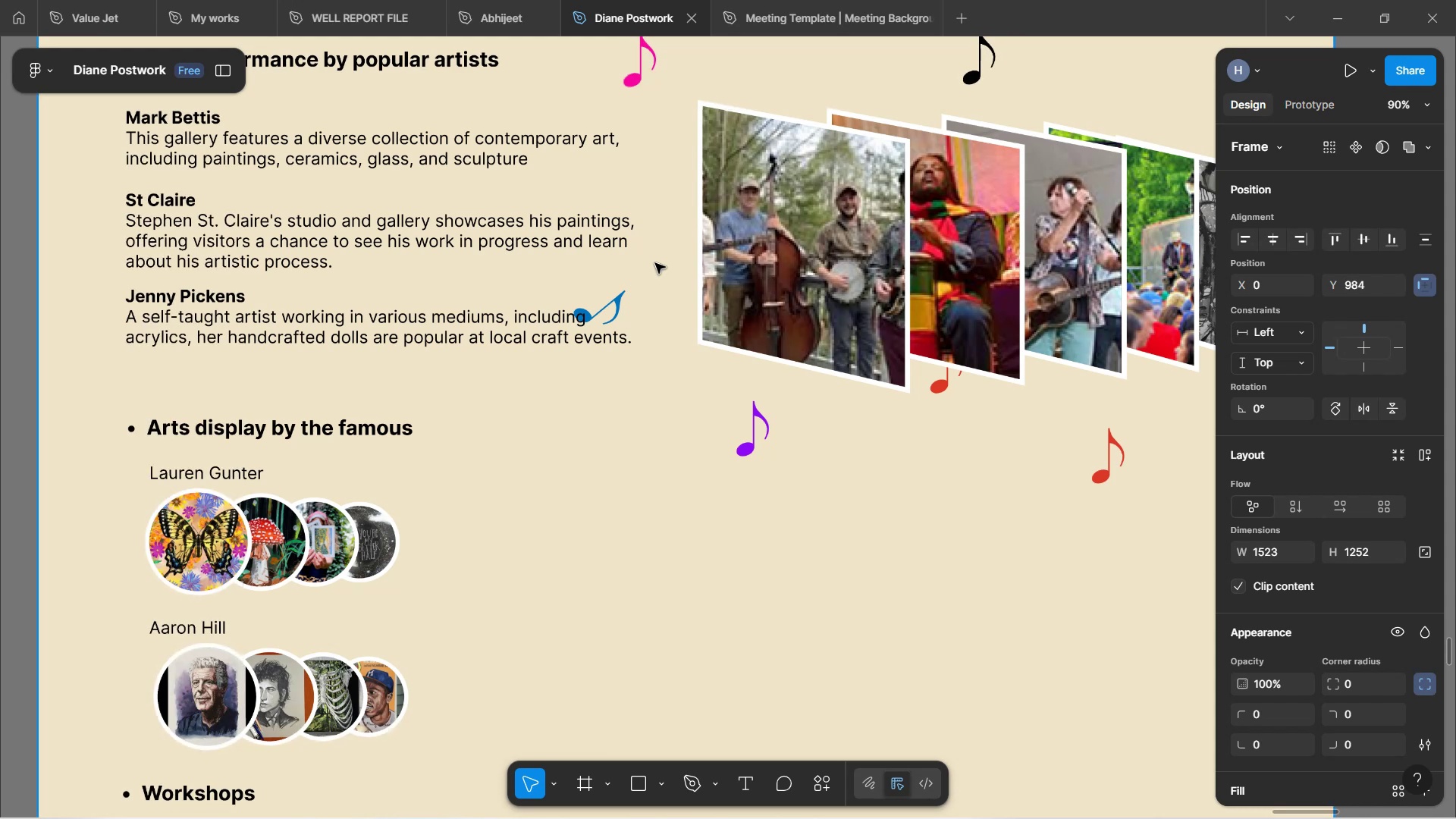 
key(Control+ControlLeft)
 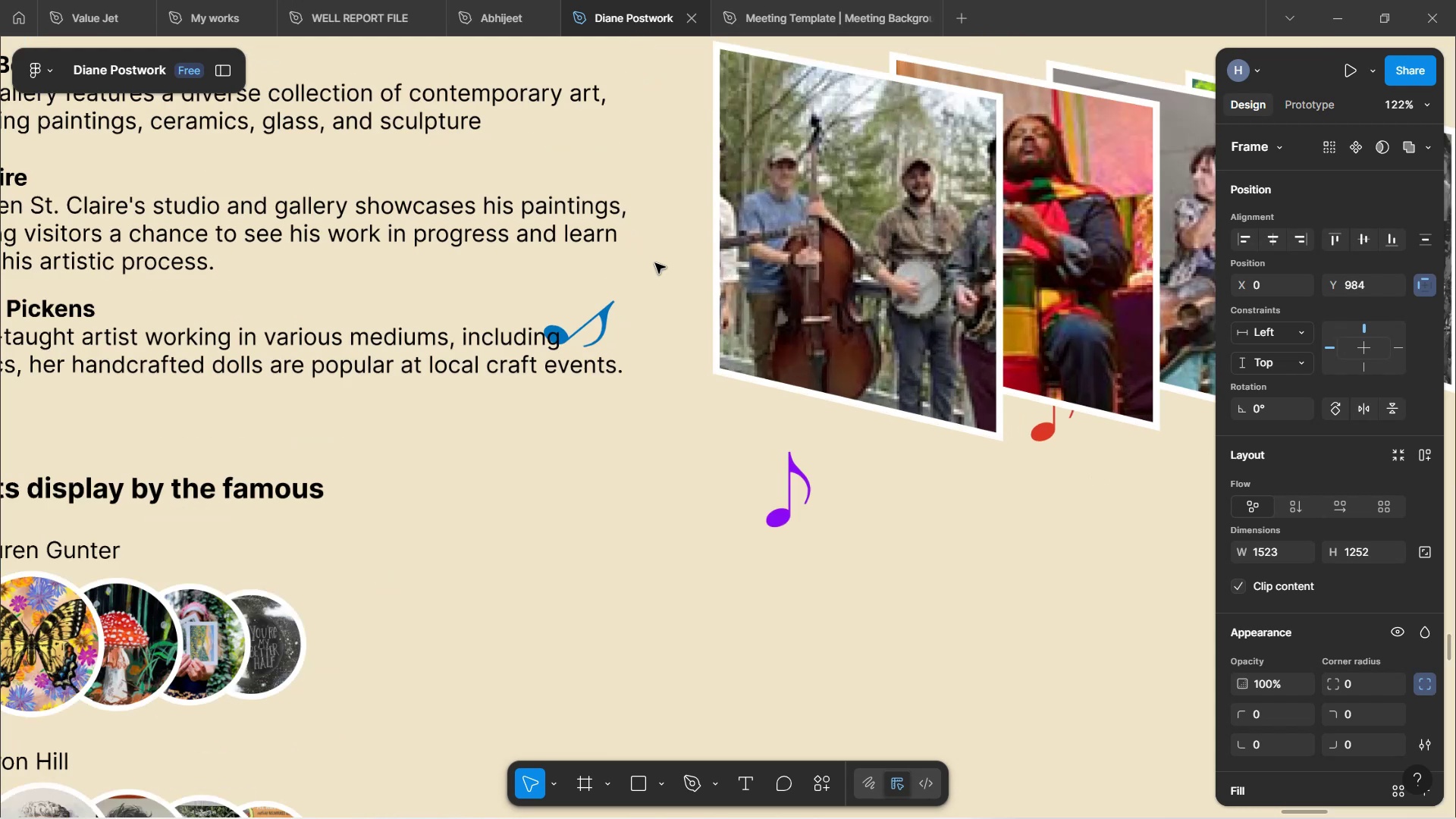 
key(Control+ControlLeft)
 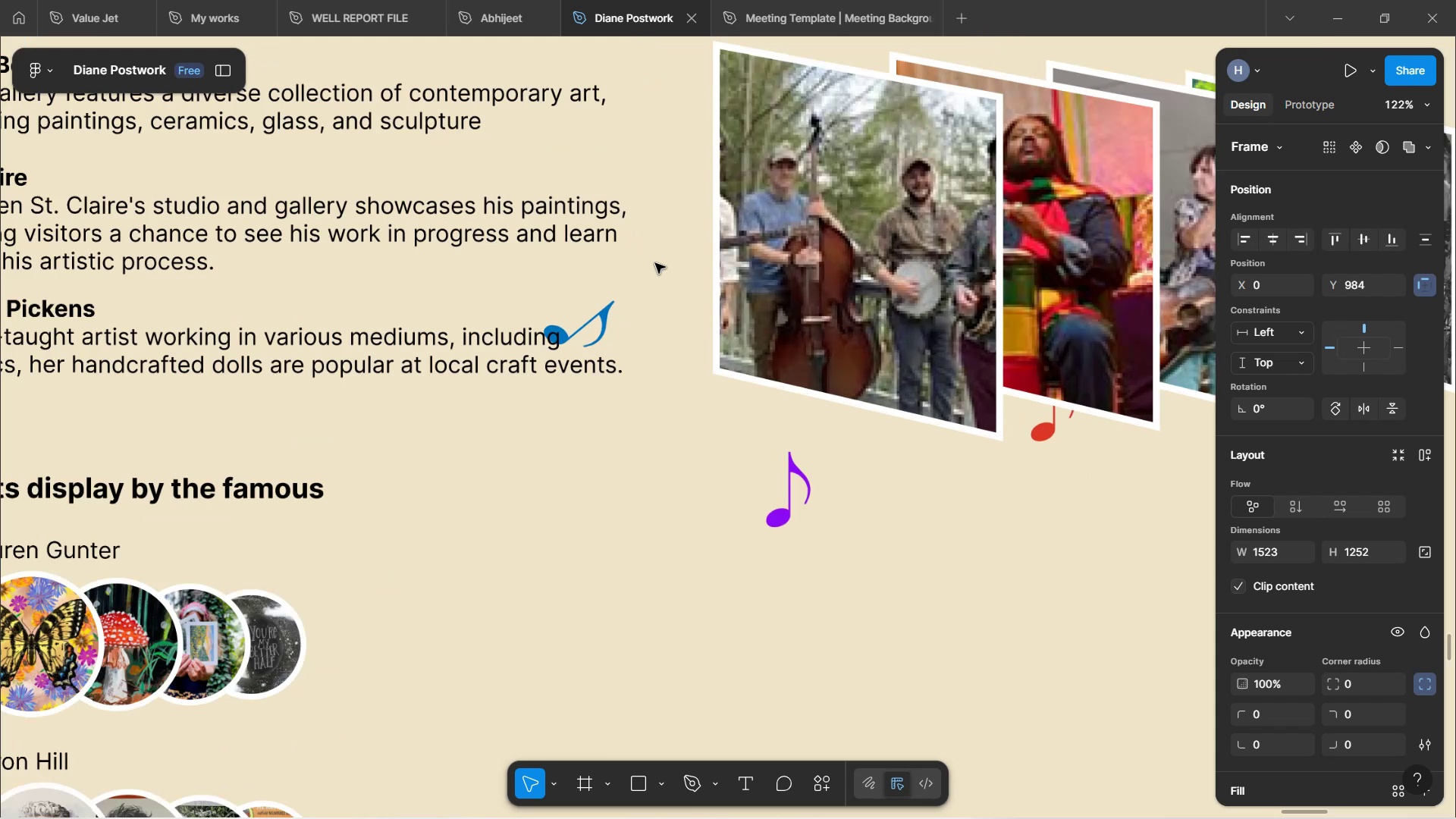 
key(Control+ControlLeft)
 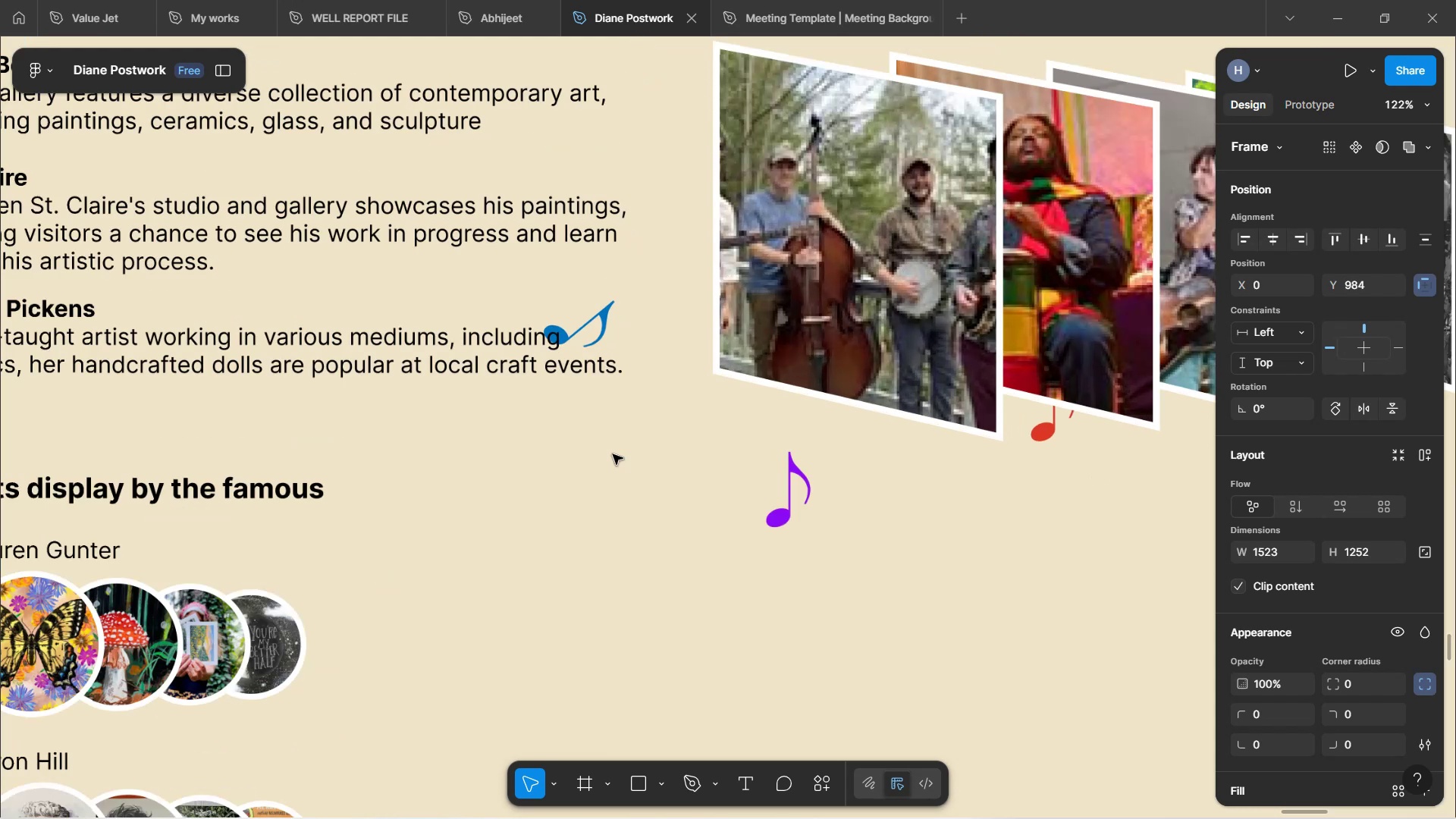 
hold_key(key=ControlLeft, duration=1.43)
scroll: coordinate [612, 481], scroll_direction: down, amount: 2.0
 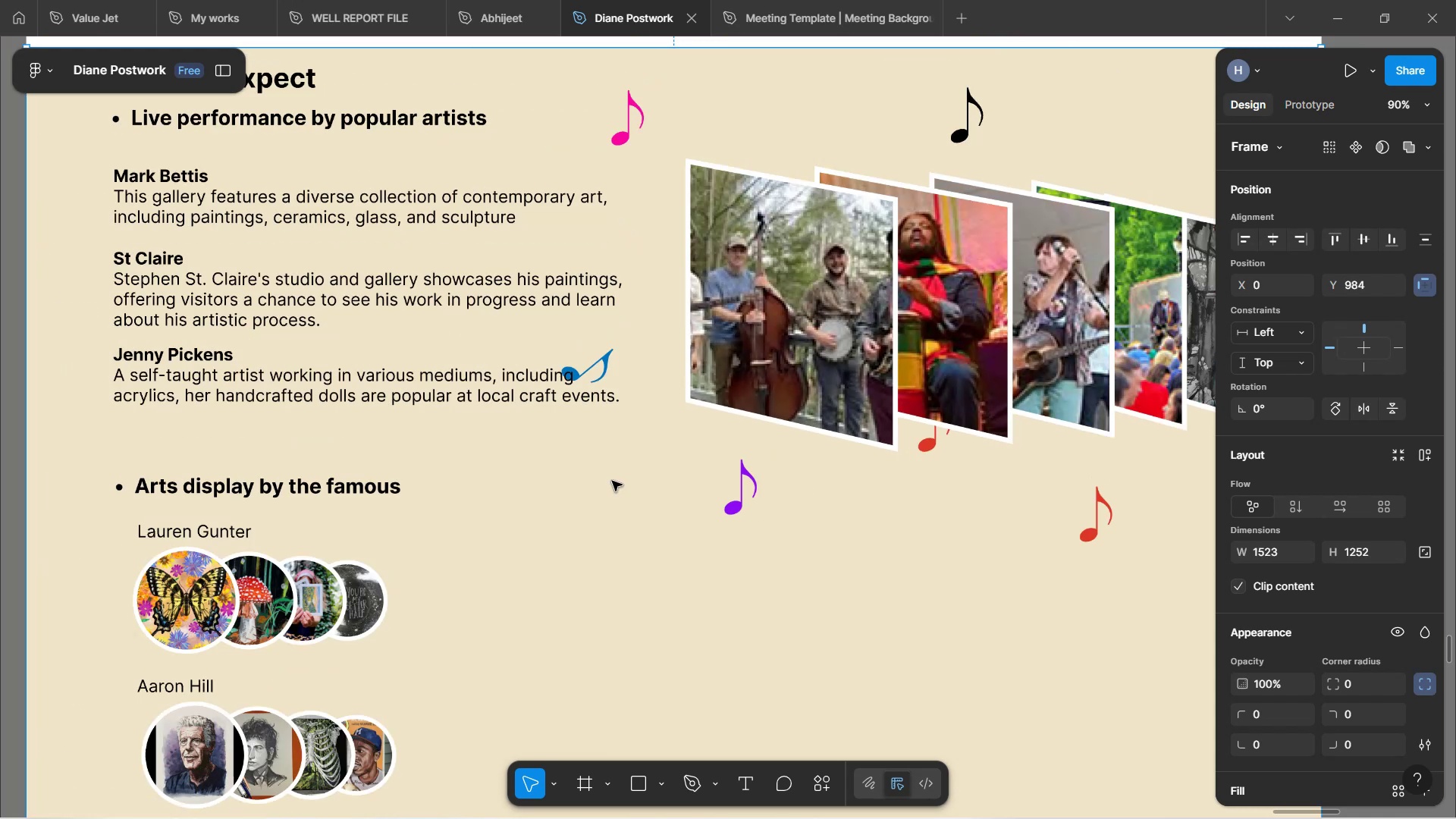 
scroll: coordinate [612, 481], scroll_direction: up, amount: 1.0
 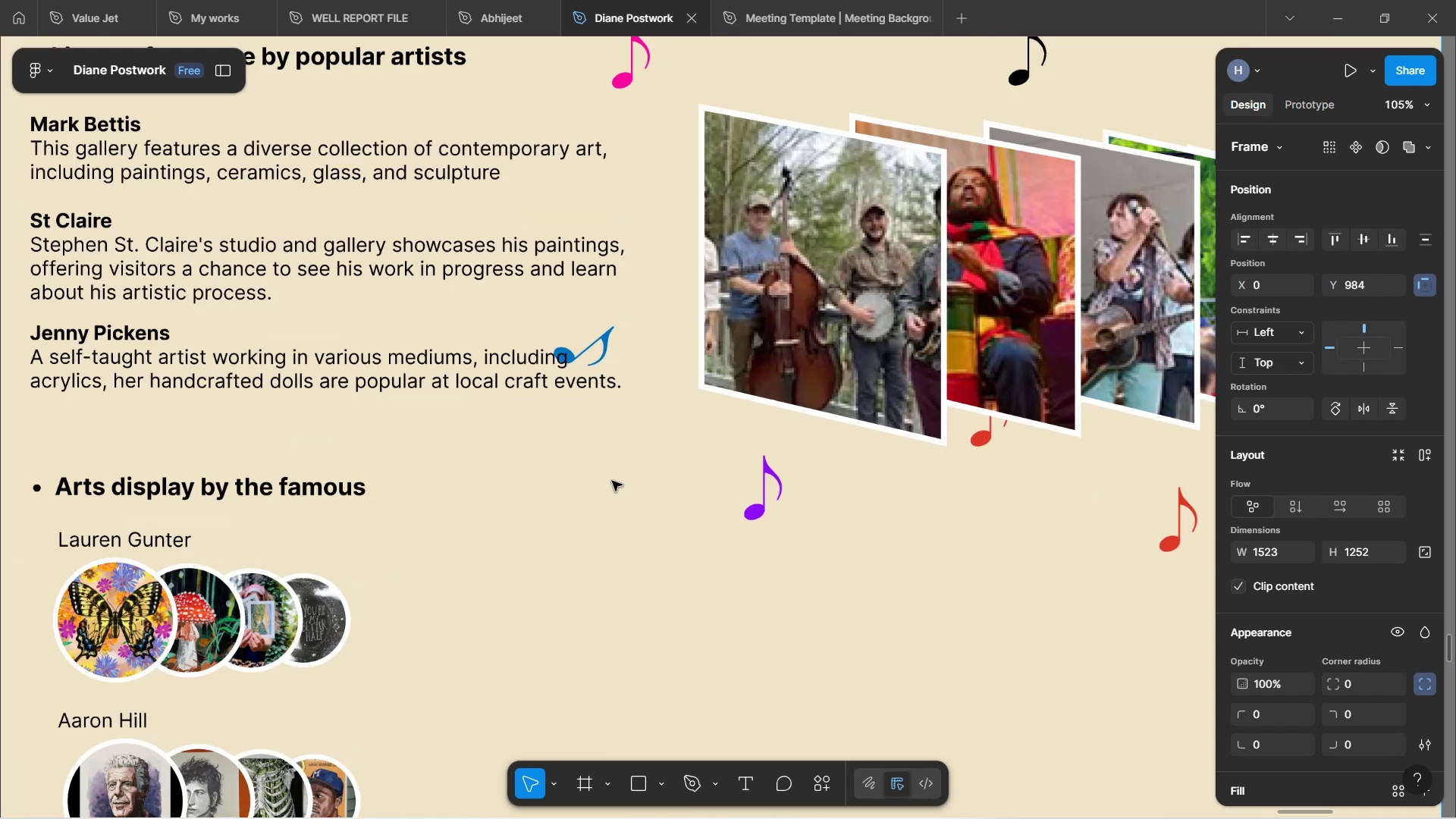 
left_click([612, 481])
 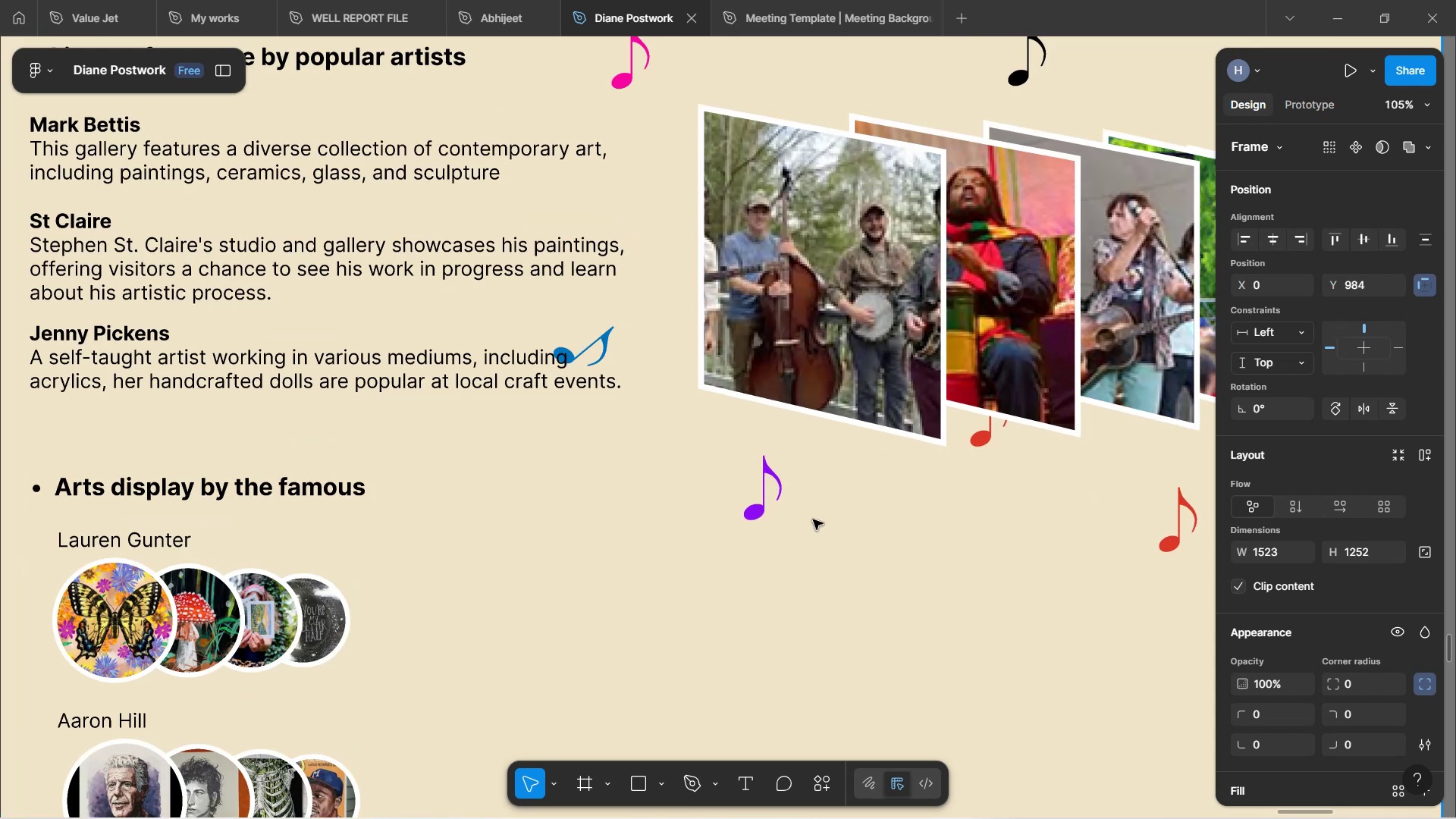 
hold_key(key=ShiftLeft, duration=1.55)
scroll: coordinate [817, 519], scroll_direction: down, amount: 5.0
 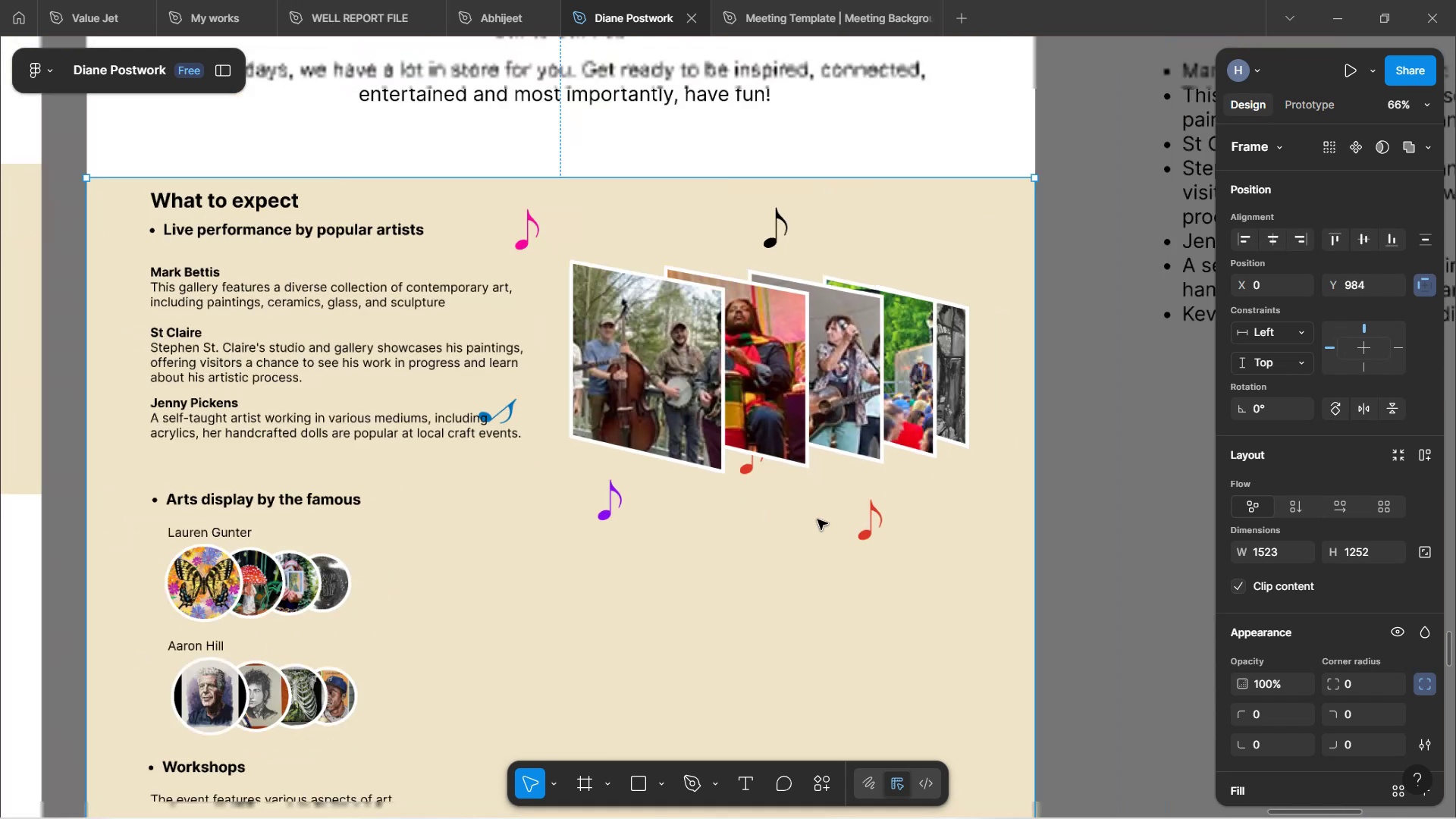 
hold_key(key=ControlLeft, duration=0.65)
 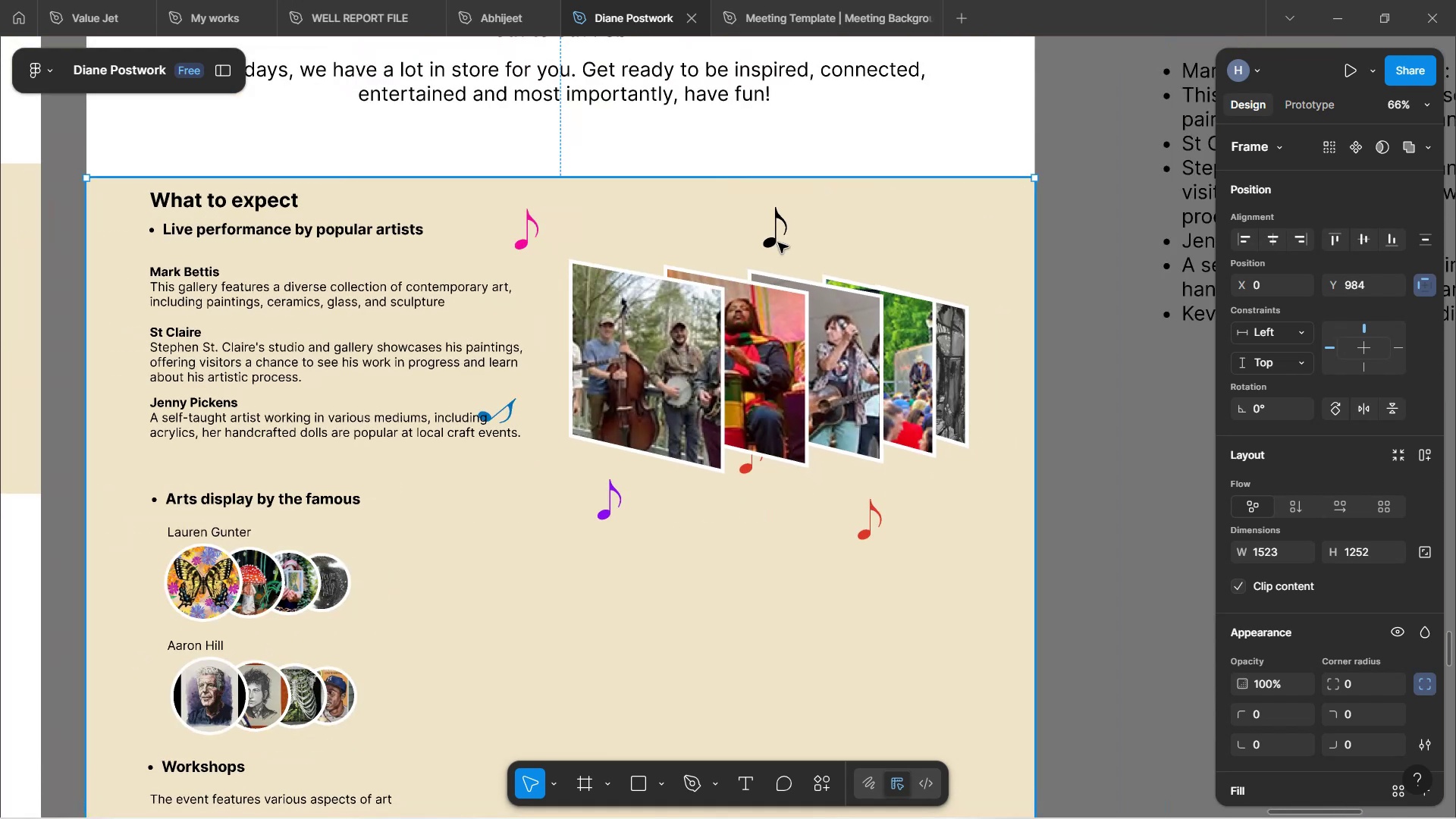 
double_click([778, 240])
 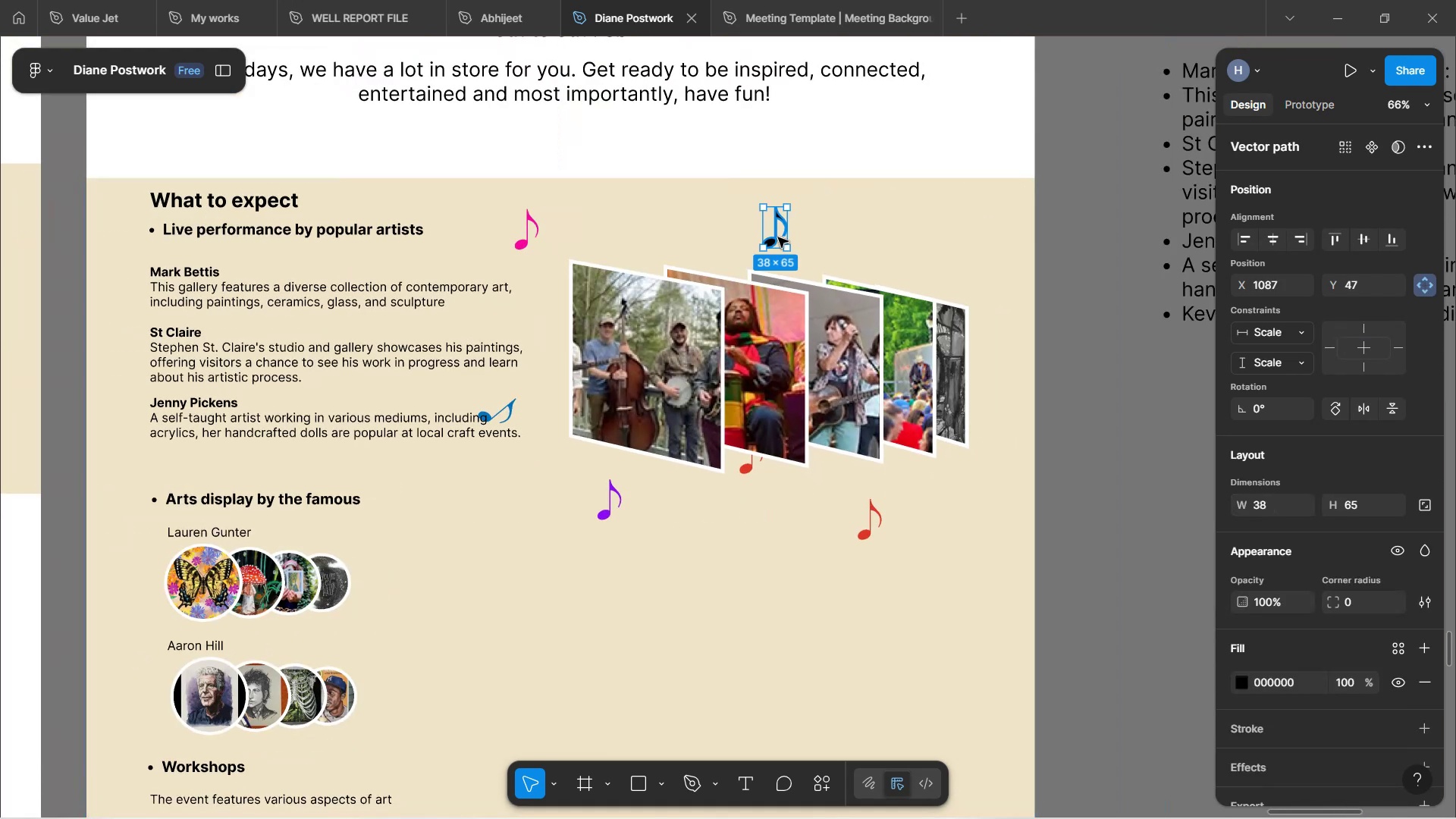 
left_click_drag(start_coordinate=[778, 237], to_coordinate=[957, 266])
 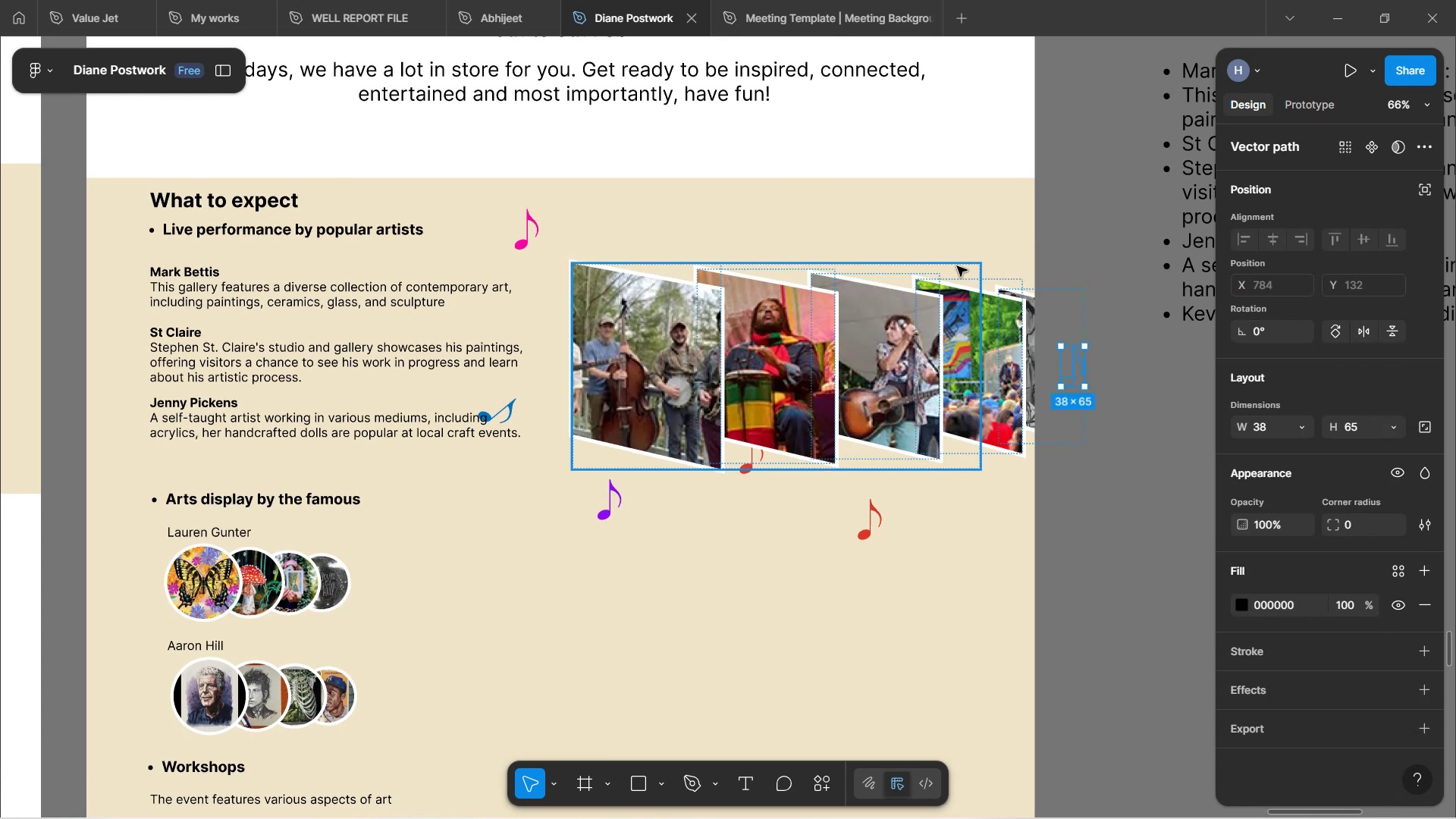 
key(Control+Z)
 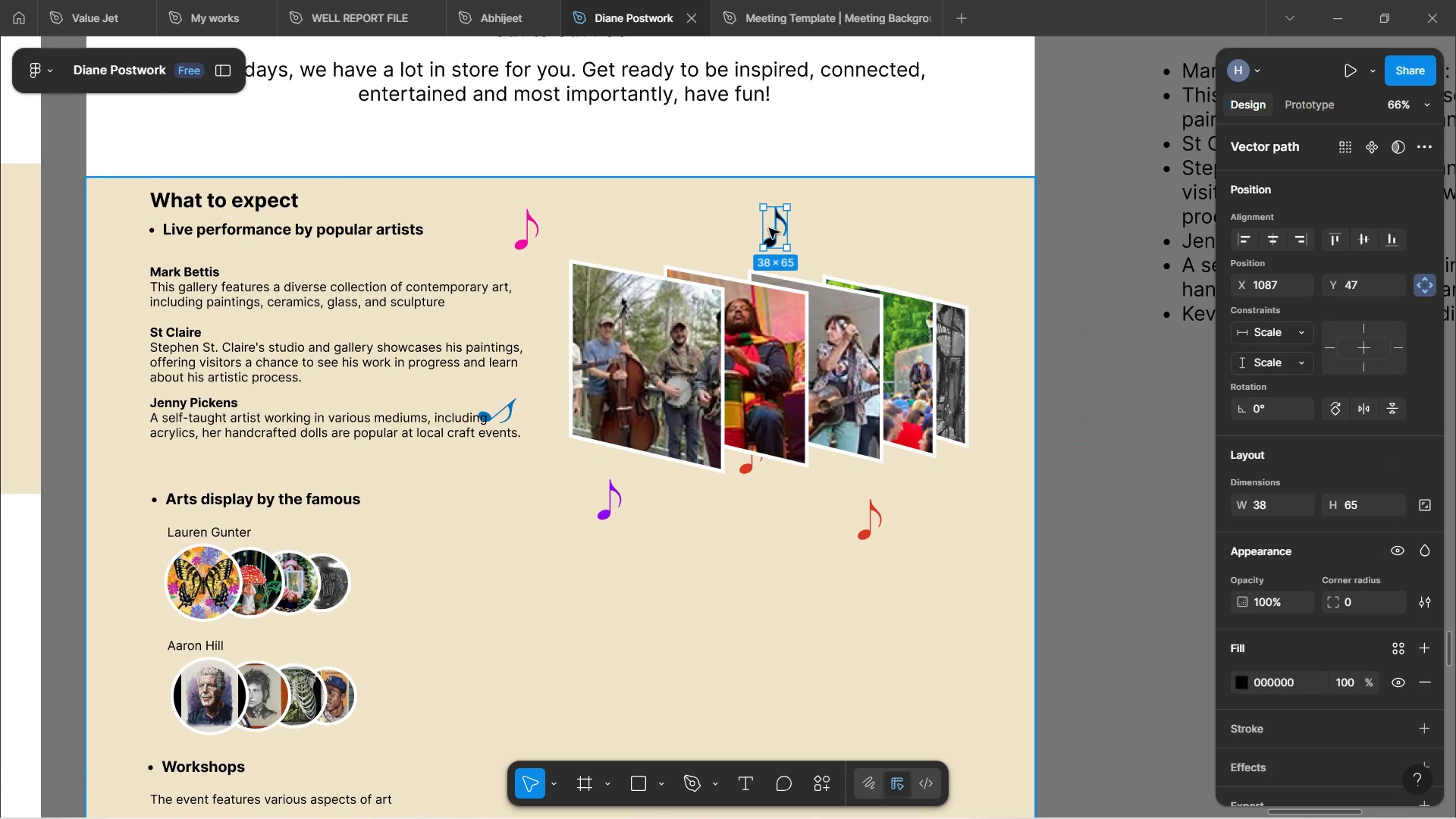 
left_click_drag(start_coordinate=[773, 228], to_coordinate=[974, 277])
 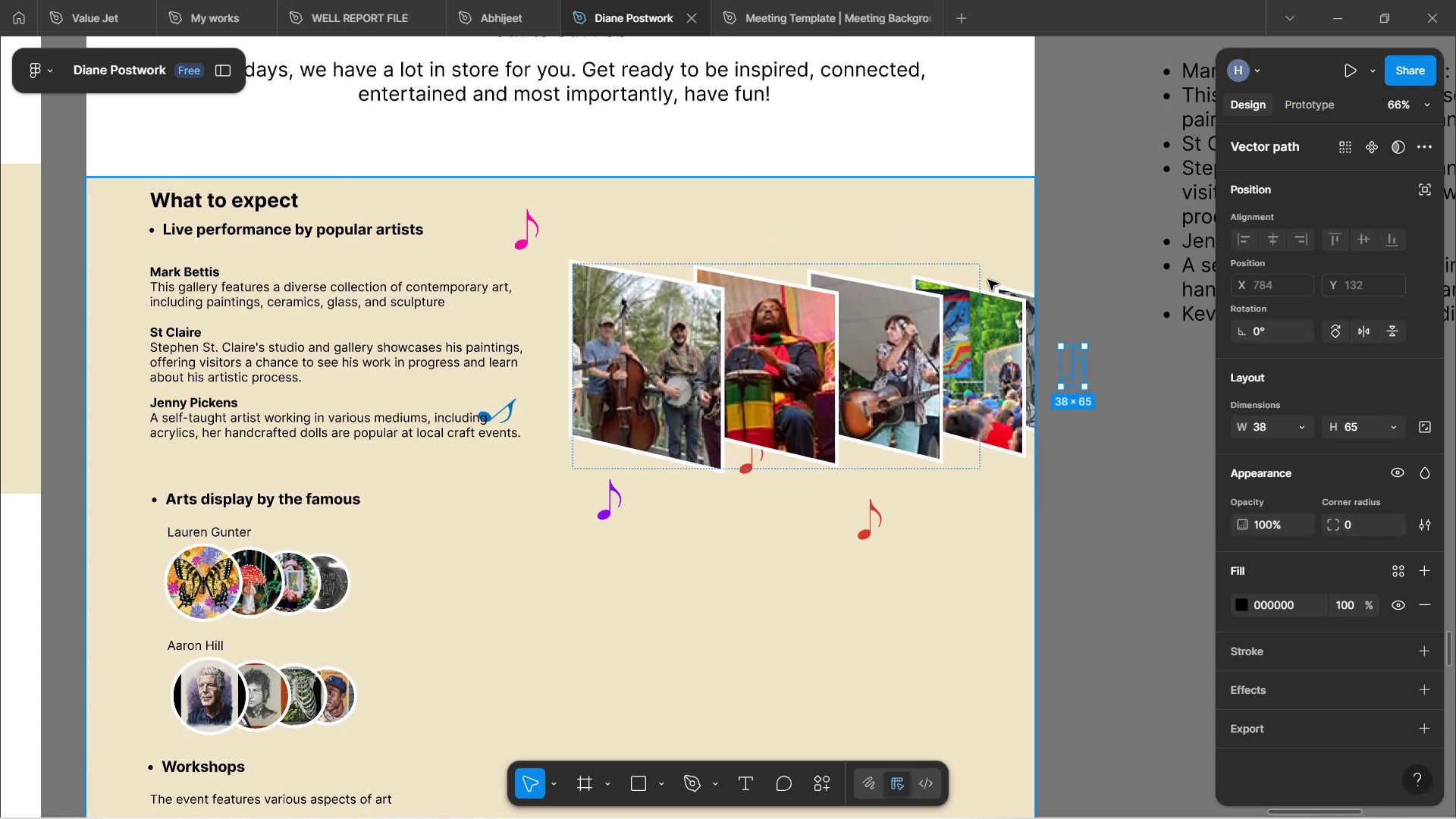 
key(Control+Z)
 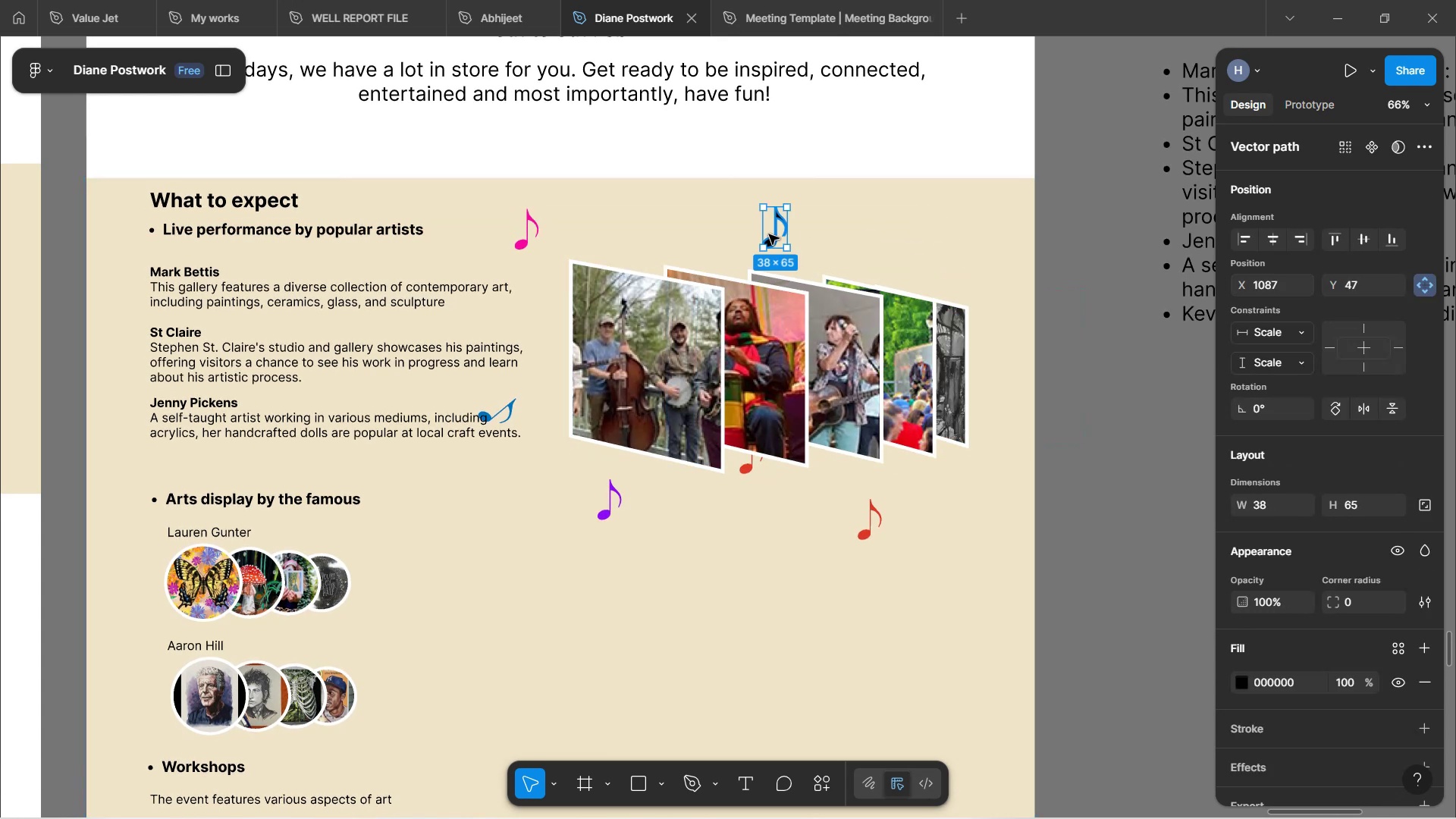 
left_click_drag(start_coordinate=[767, 233], to_coordinate=[917, 251])
 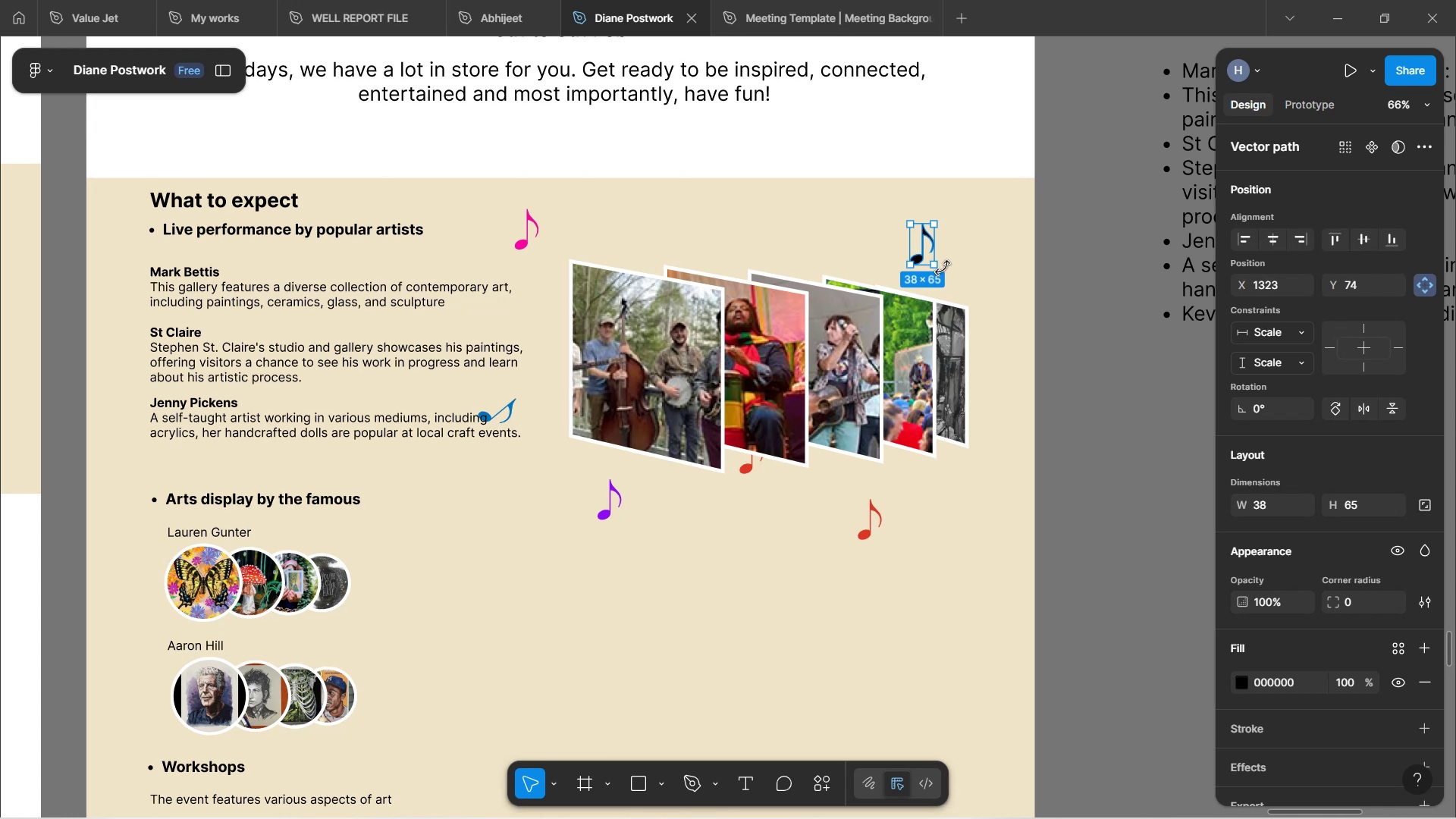 
left_click_drag(start_coordinate=[943, 268], to_coordinate=[922, 199])
 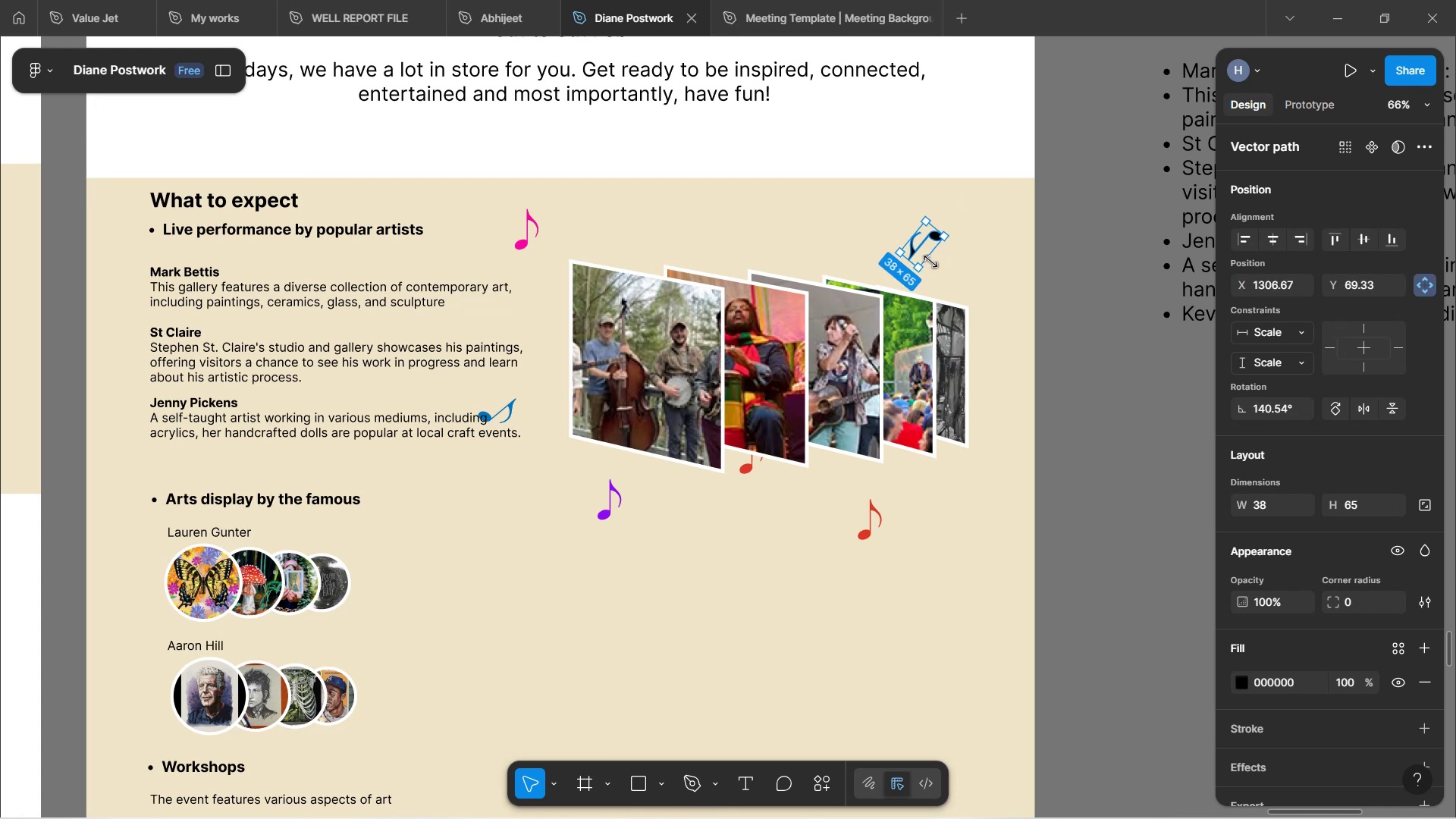 
hold_key(key=ArrowDown, duration=3.15)
 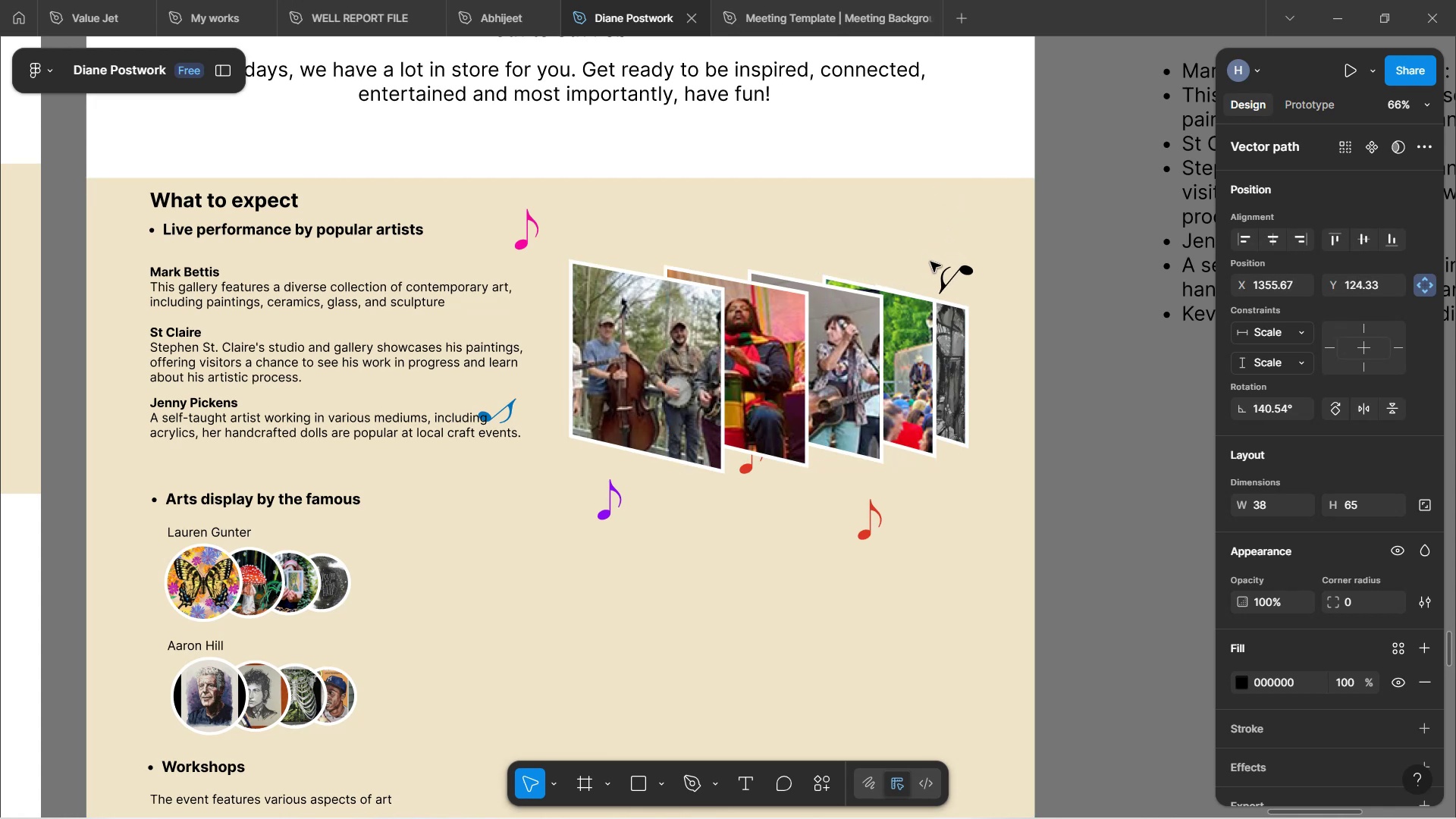 
hold_key(key=ArrowRight, duration=1.52)
 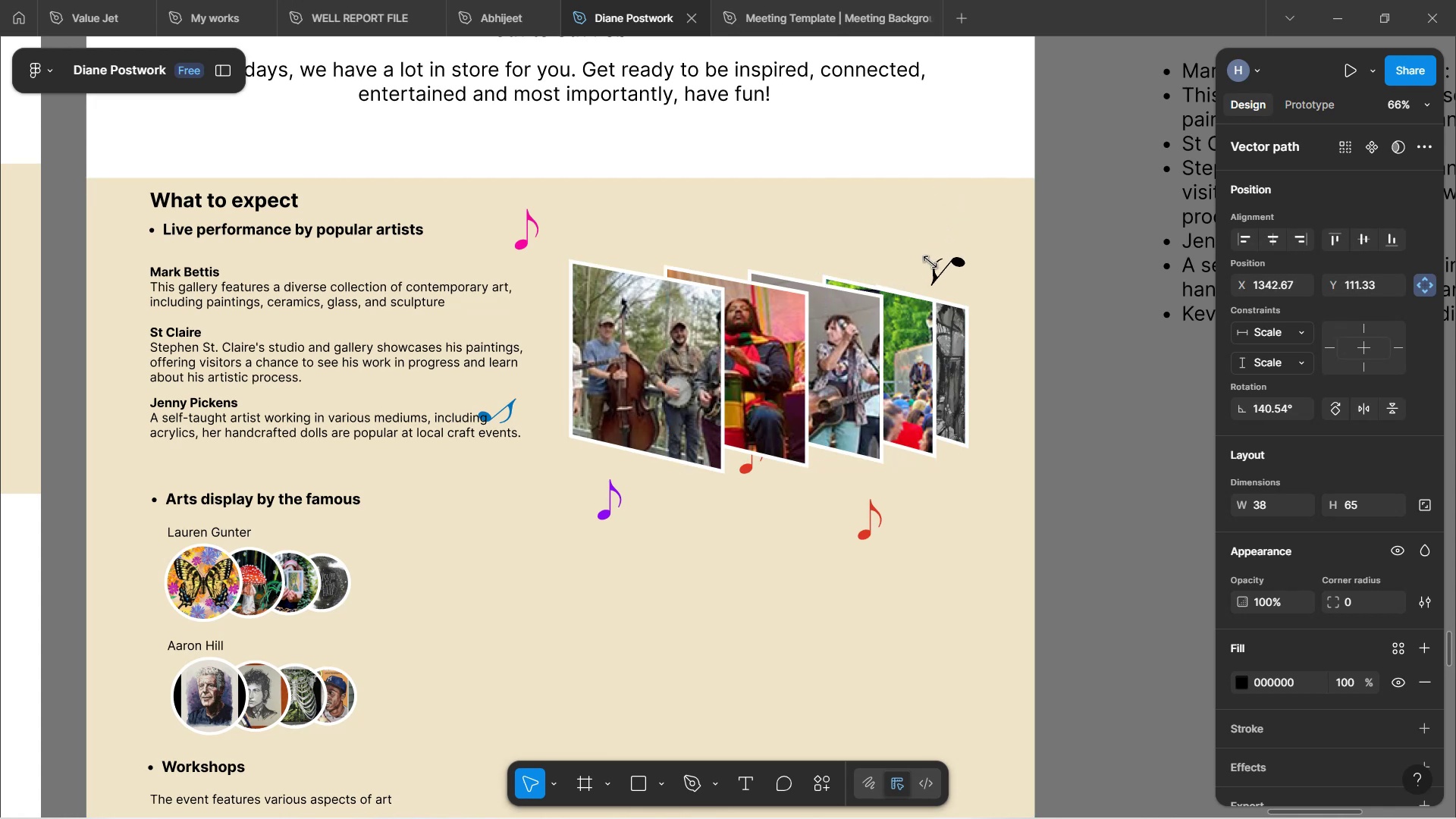 
hold_key(key=ArrowRight, duration=0.91)
 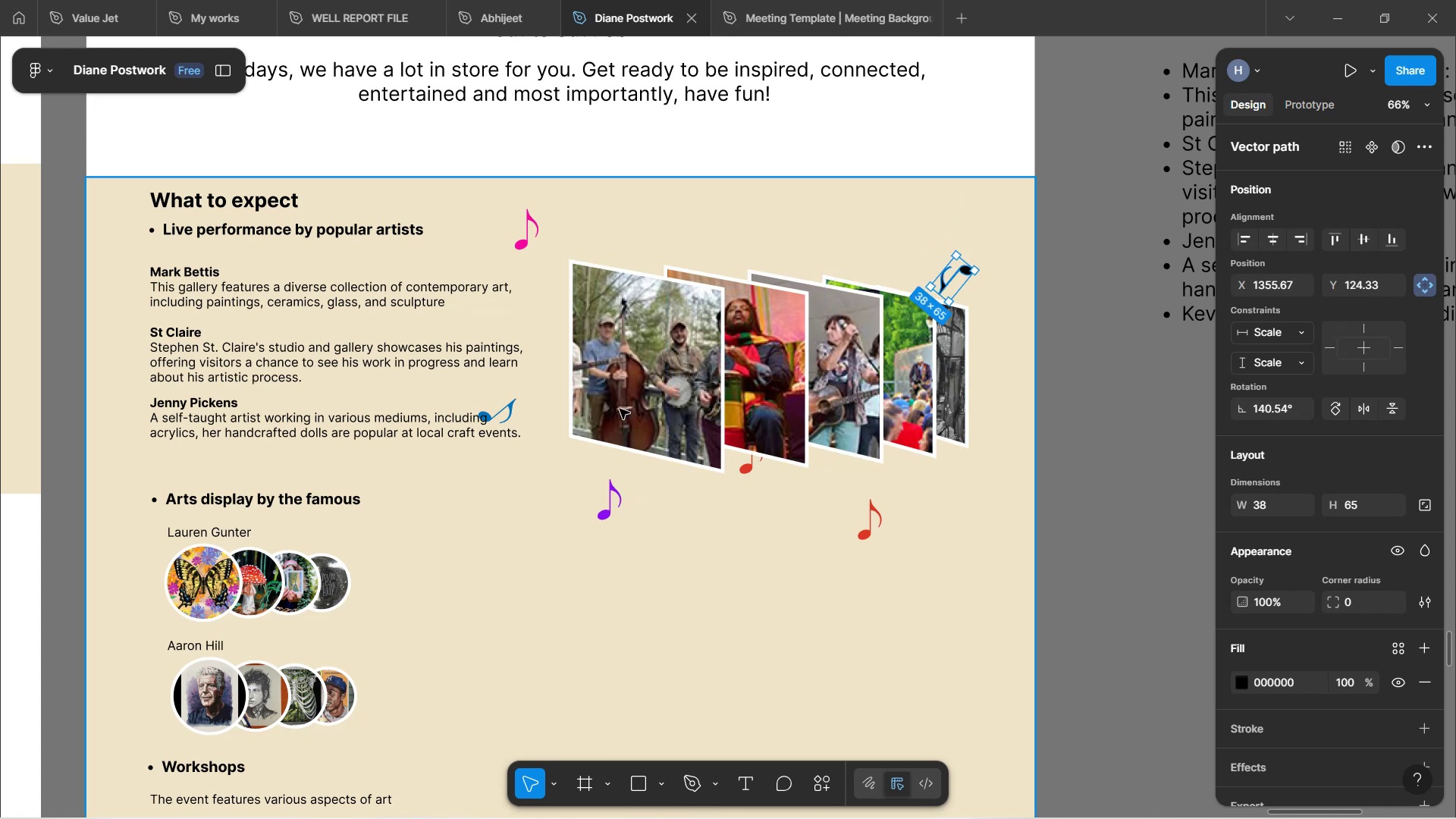 
left_click_drag(start_coordinate=[523, 243], to_coordinate=[555, 232])
 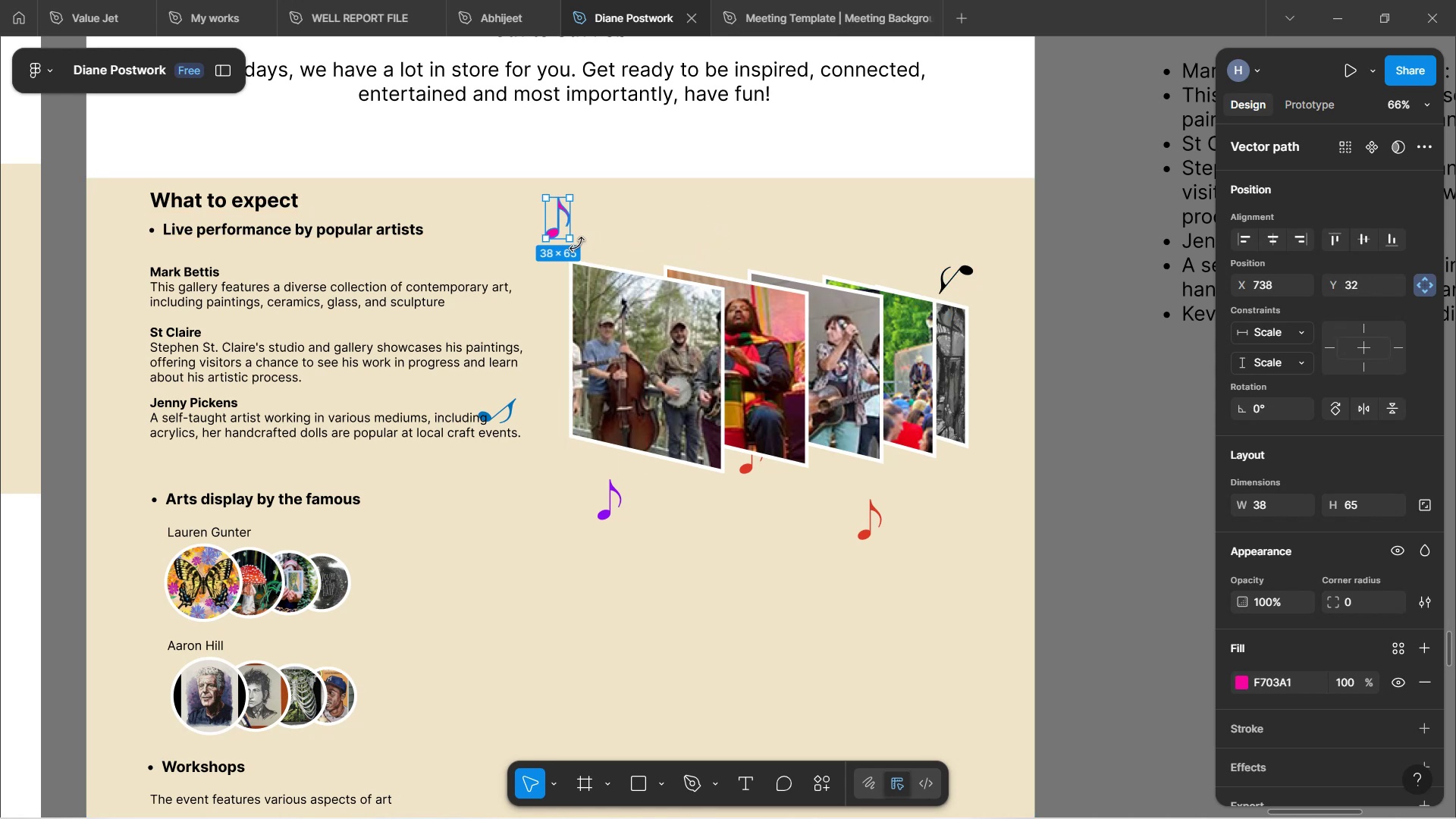 
left_click_drag(start_coordinate=[577, 244], to_coordinate=[607, 232])
 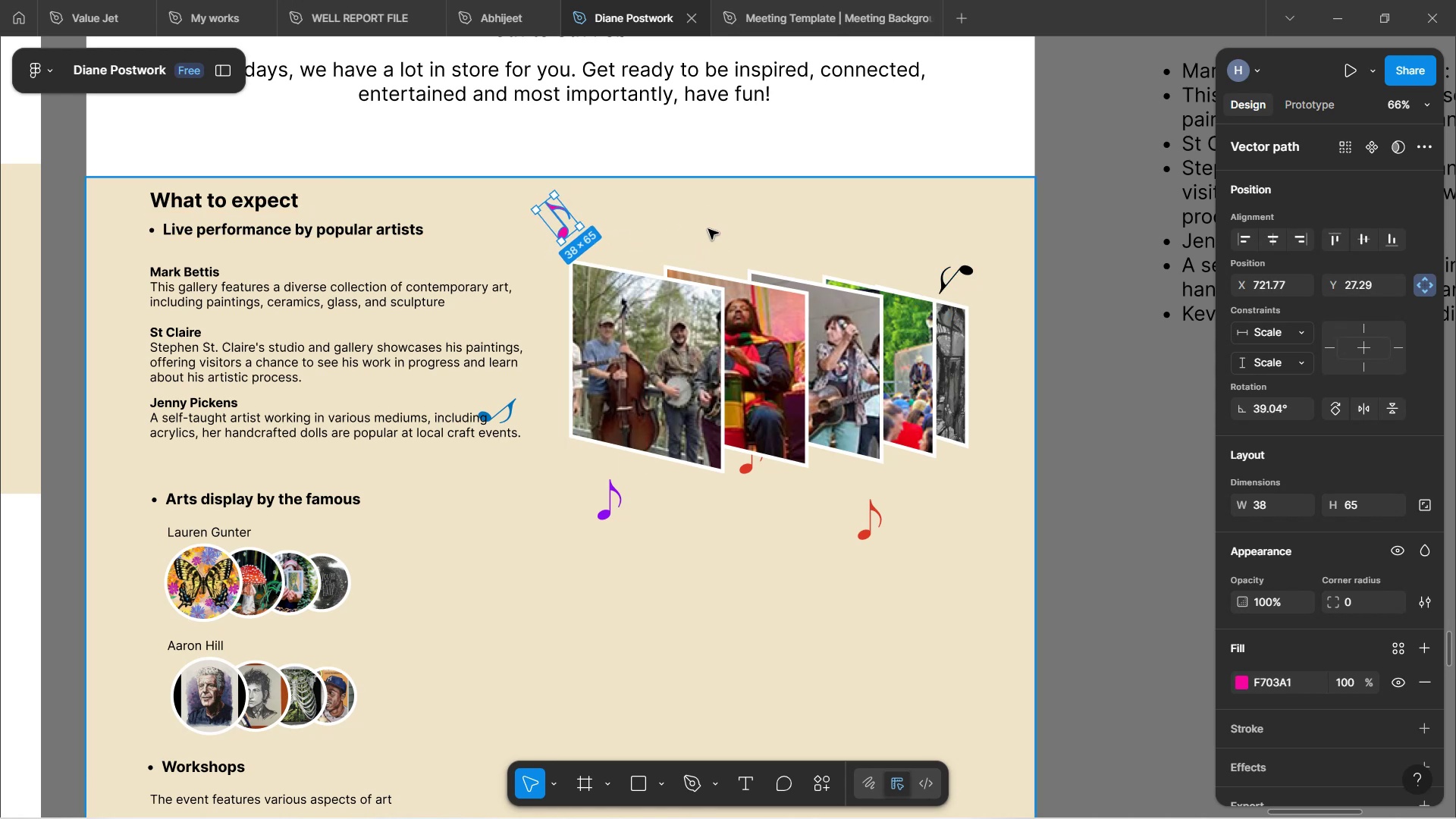 
left_click([708, 229])
 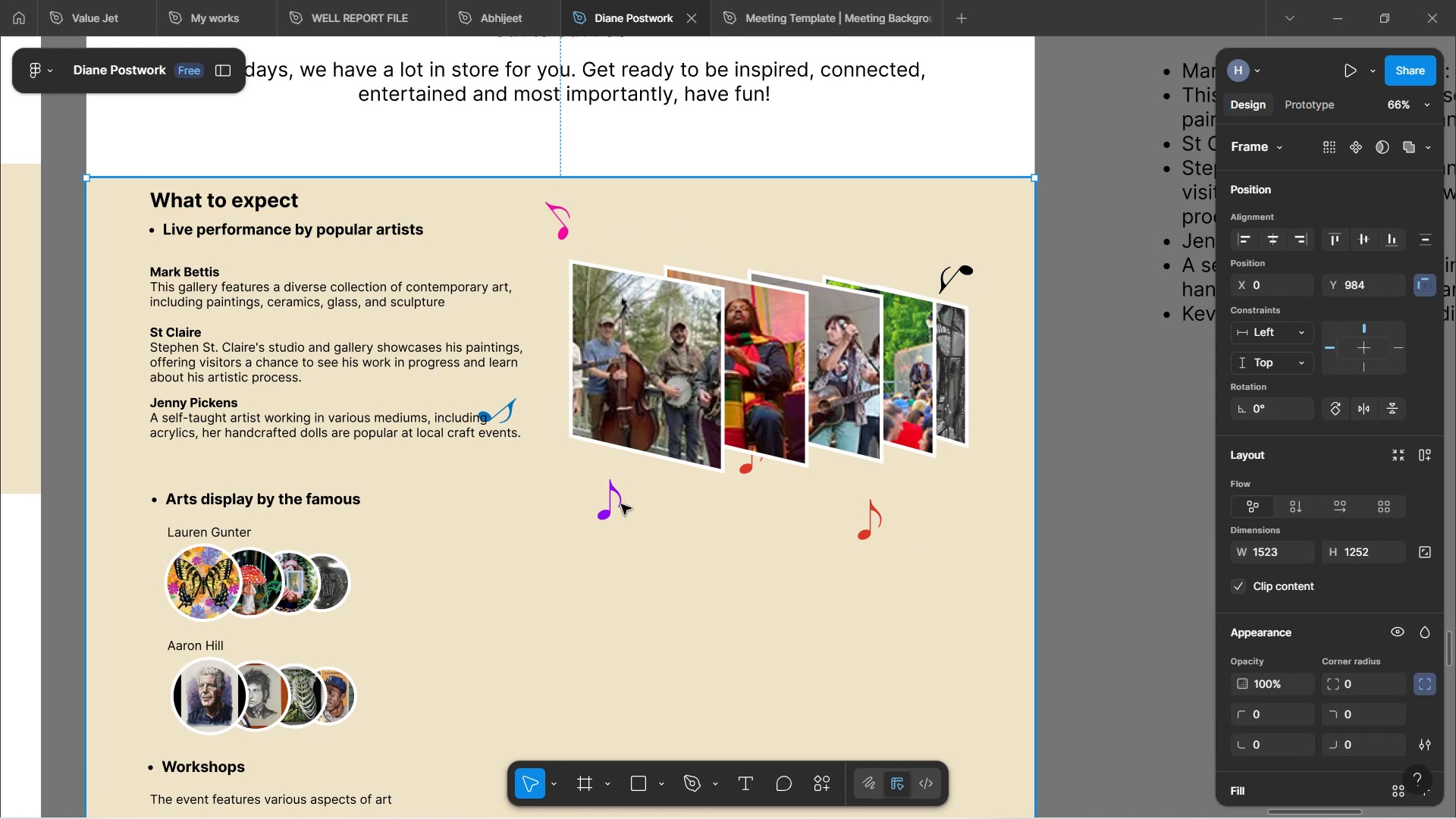 
double_click([611, 497])
 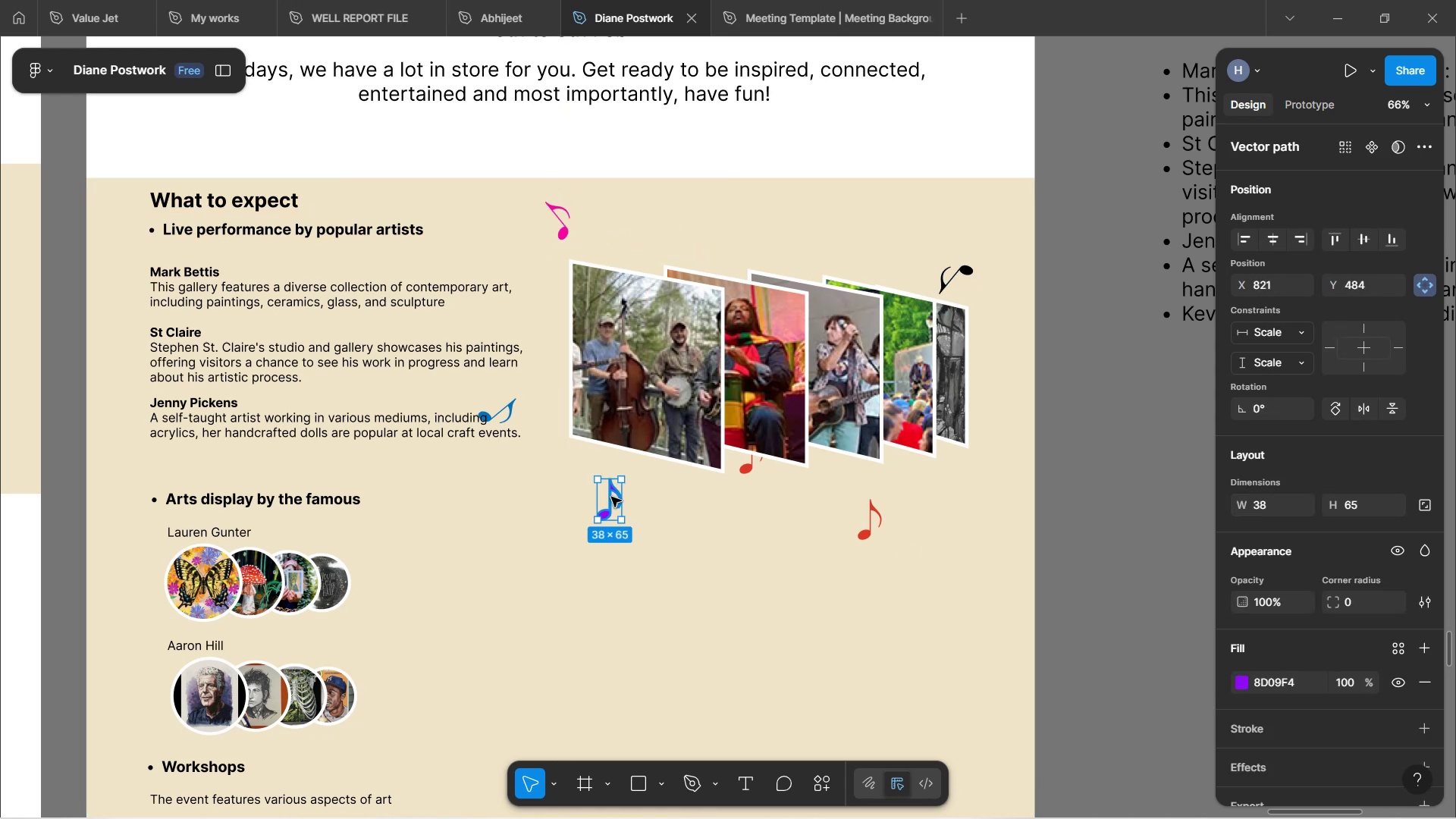 
left_click_drag(start_coordinate=[611, 497], to_coordinate=[669, 524])
 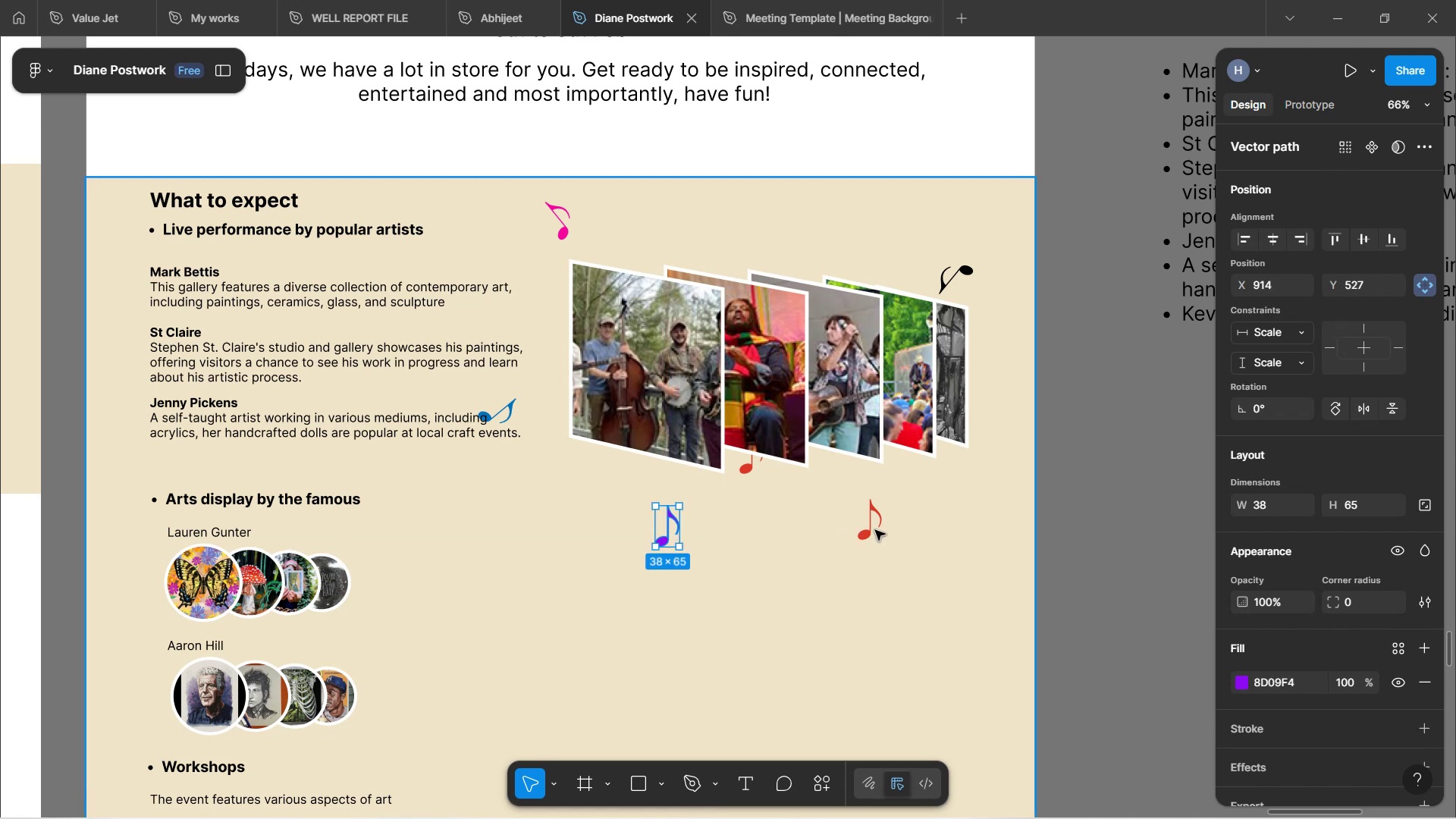 
left_click([875, 530])
 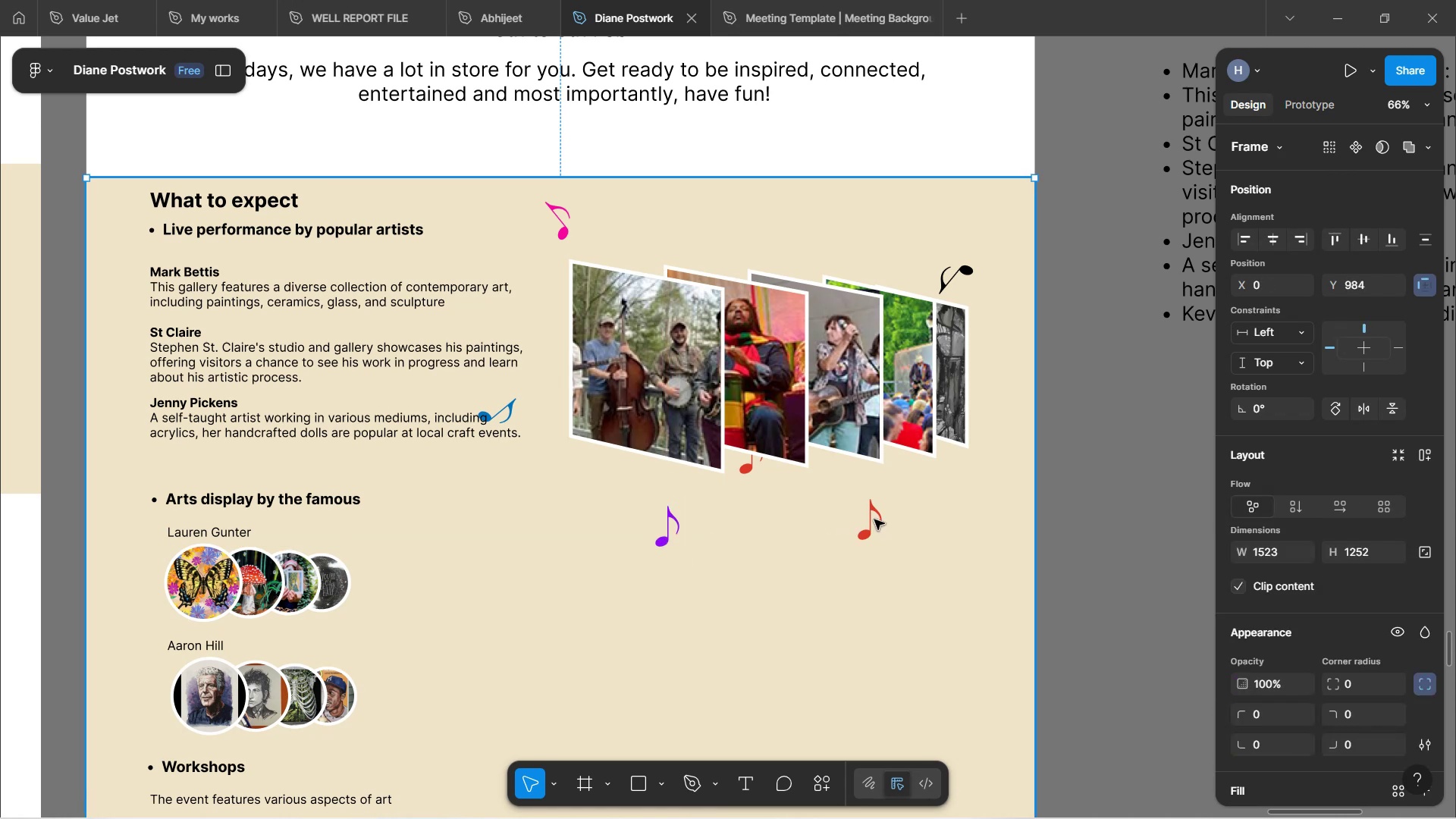 
double_click([874, 518])
 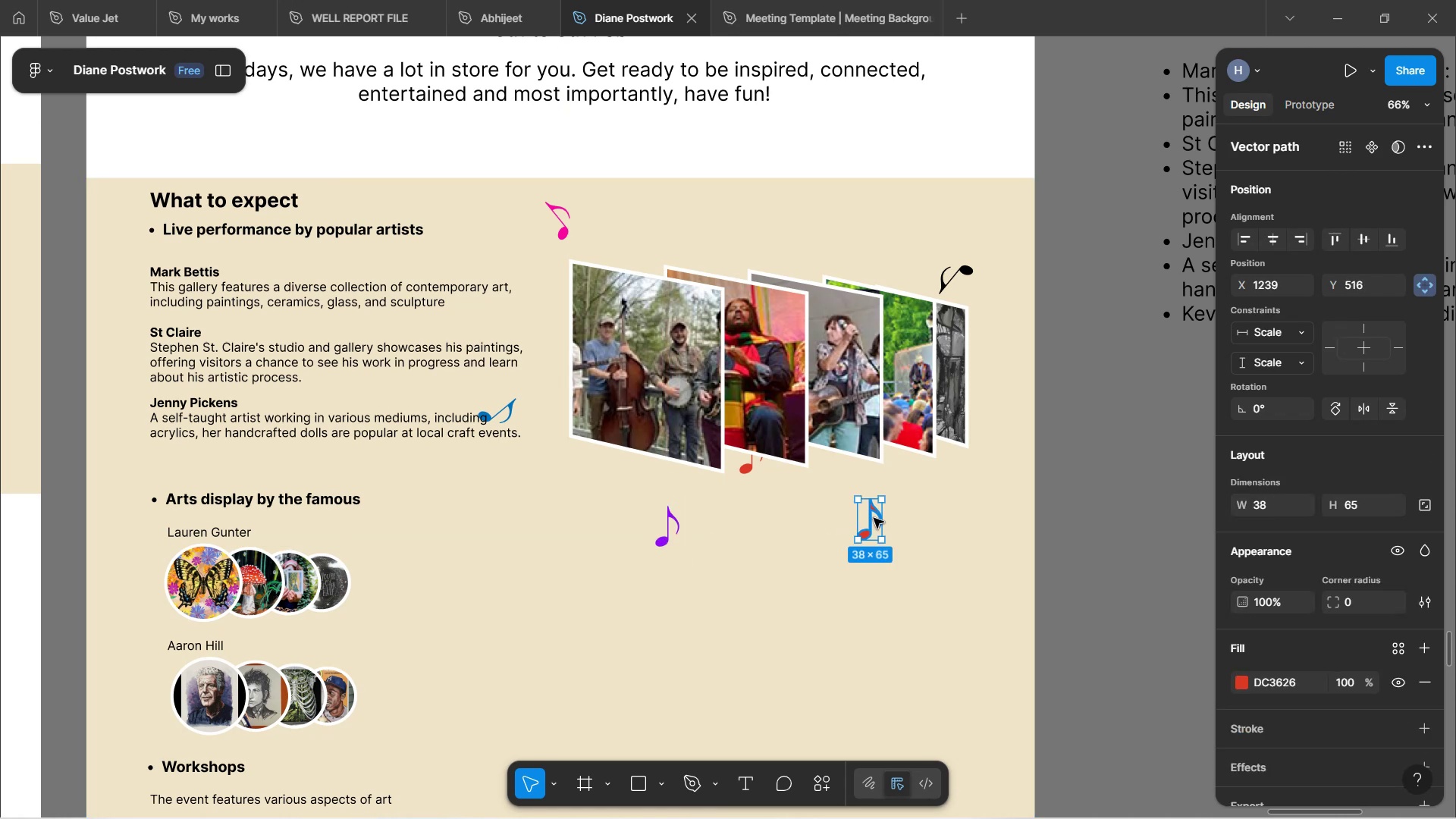 
left_click_drag(start_coordinate=[874, 518], to_coordinate=[934, 503])
 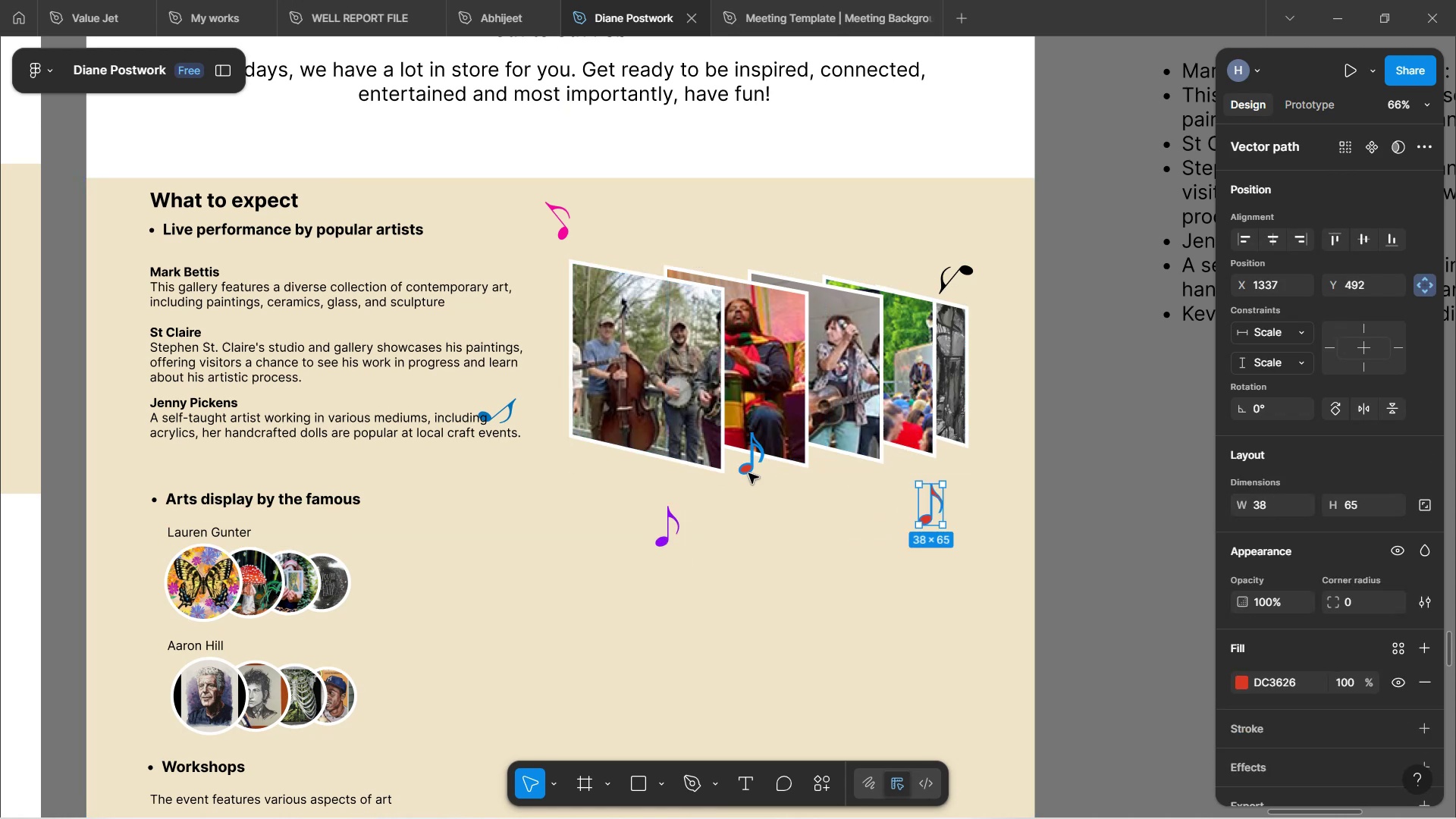 
left_click_drag(start_coordinate=[747, 473], to_coordinate=[446, 498])
 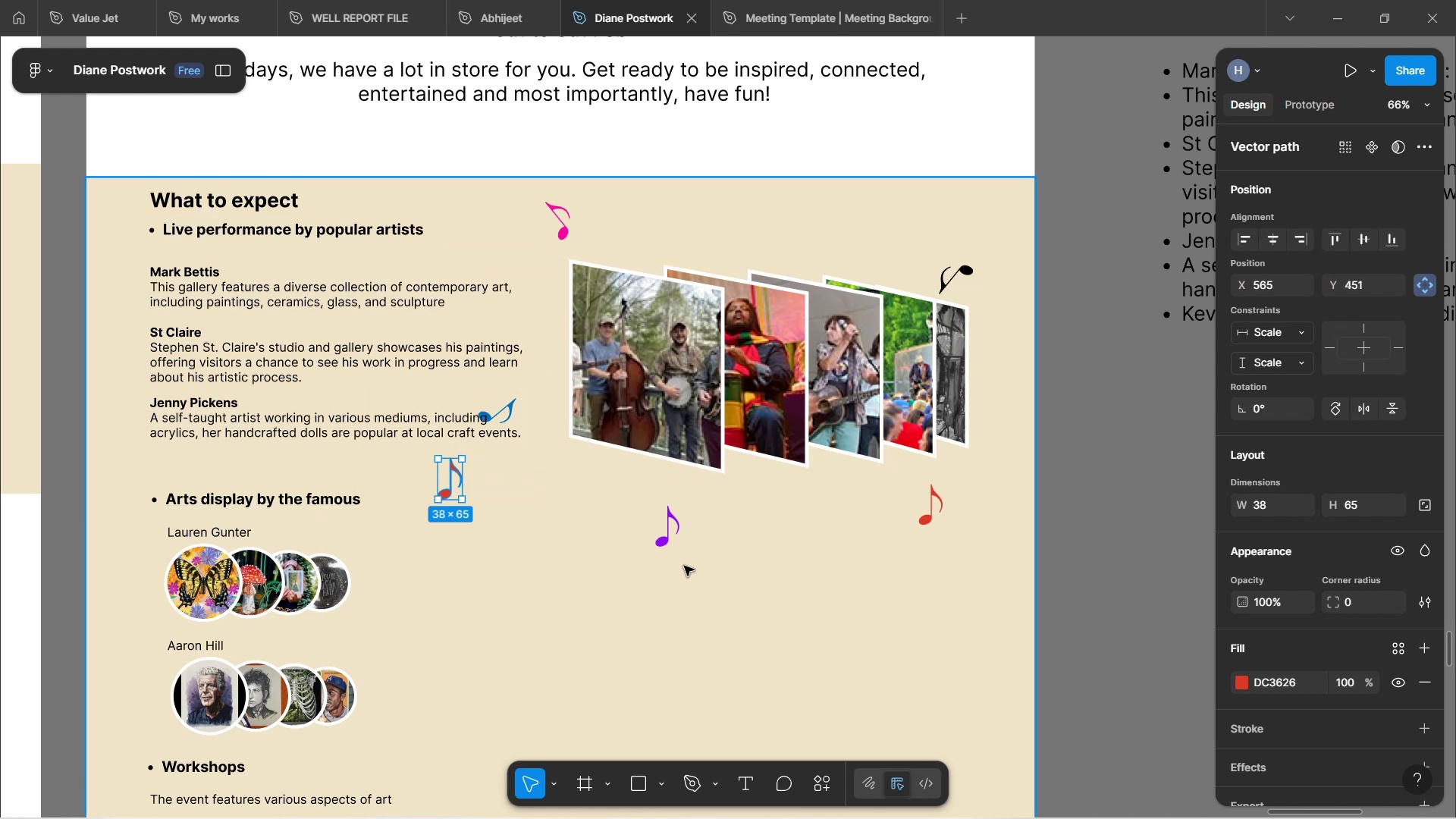 
left_click([669, 547])
 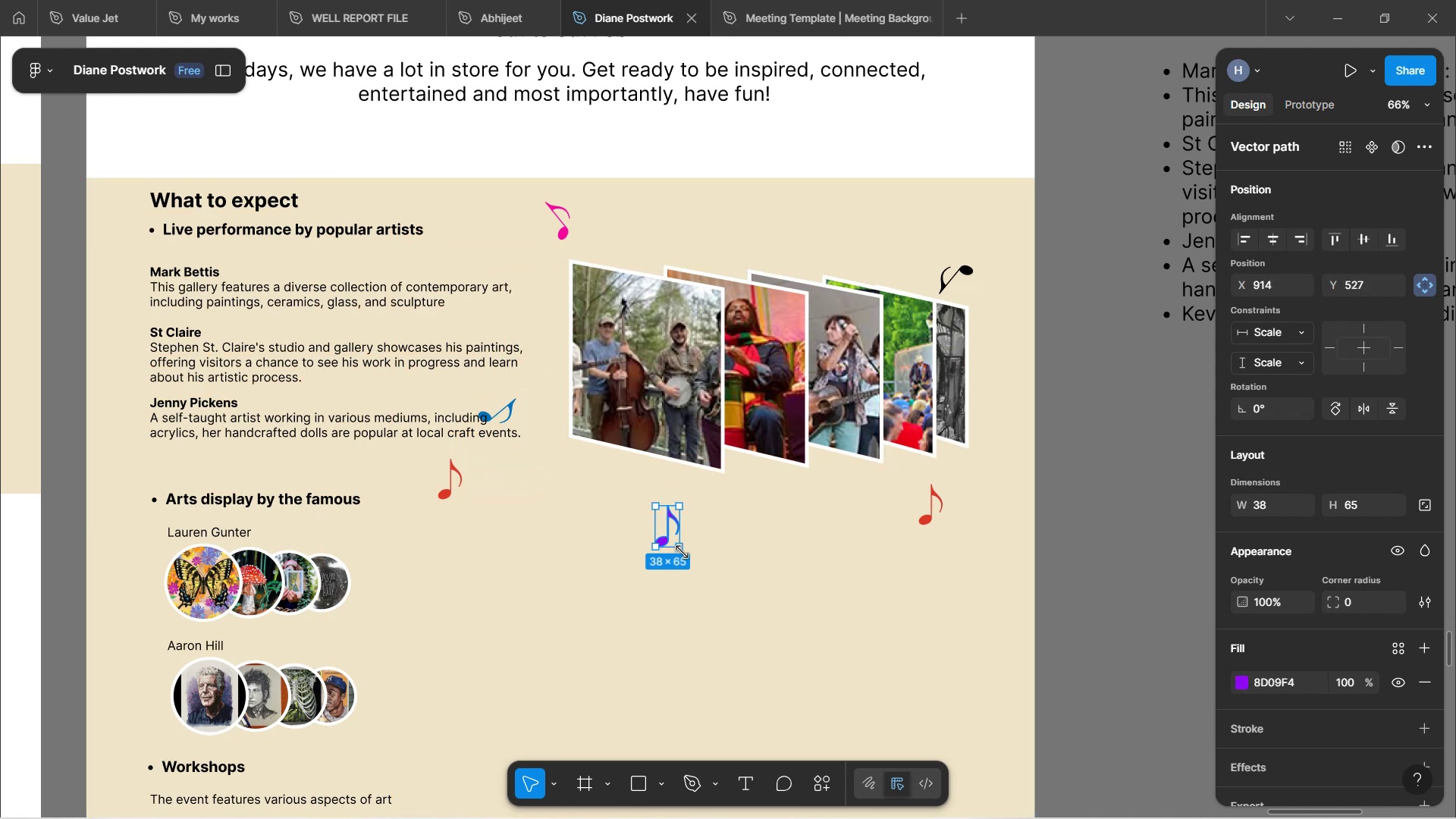 
left_click_drag(start_coordinate=[689, 554], to_coordinate=[701, 537])
 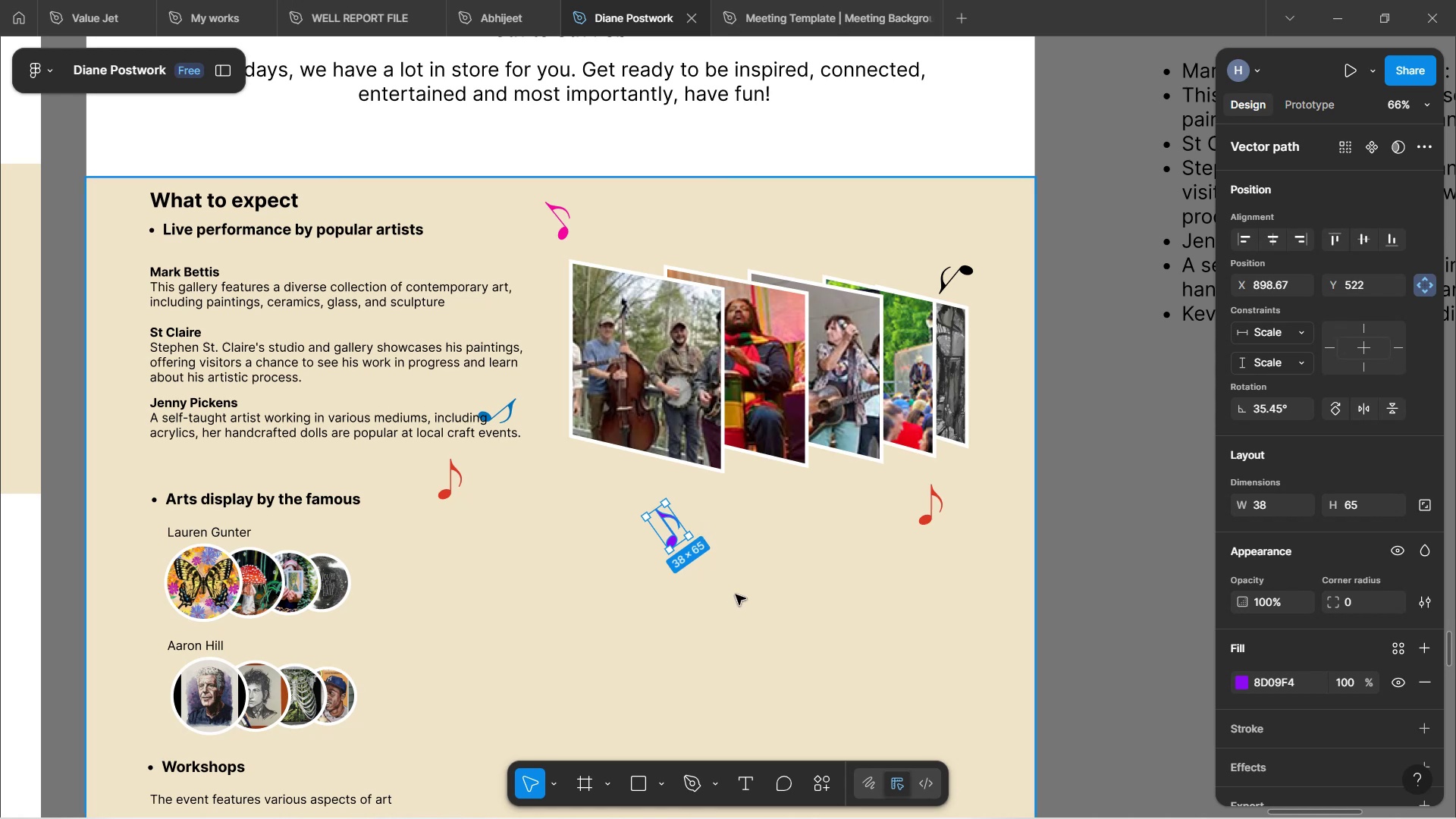 
left_click([736, 595])
 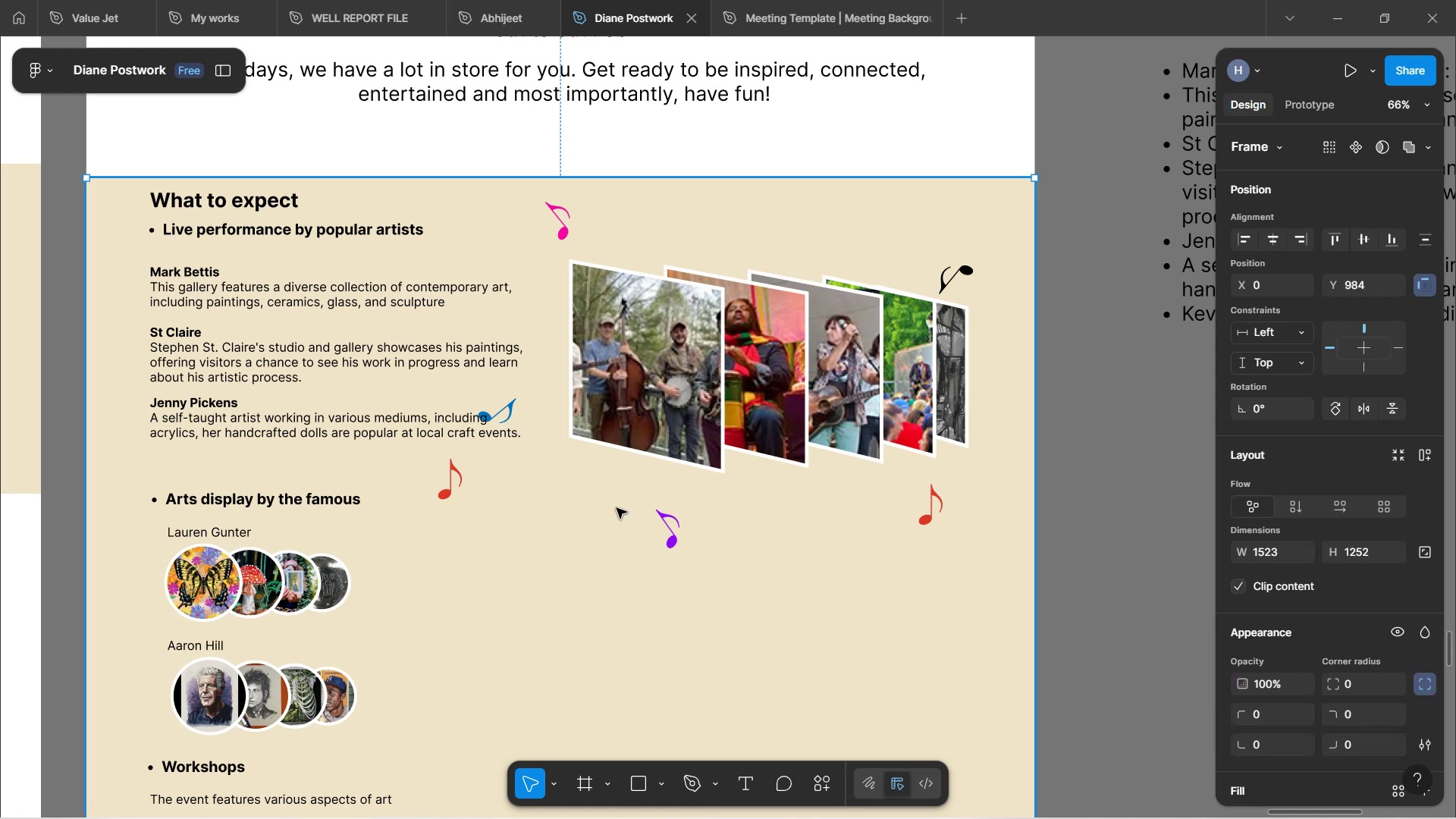 
wait(5.76)
 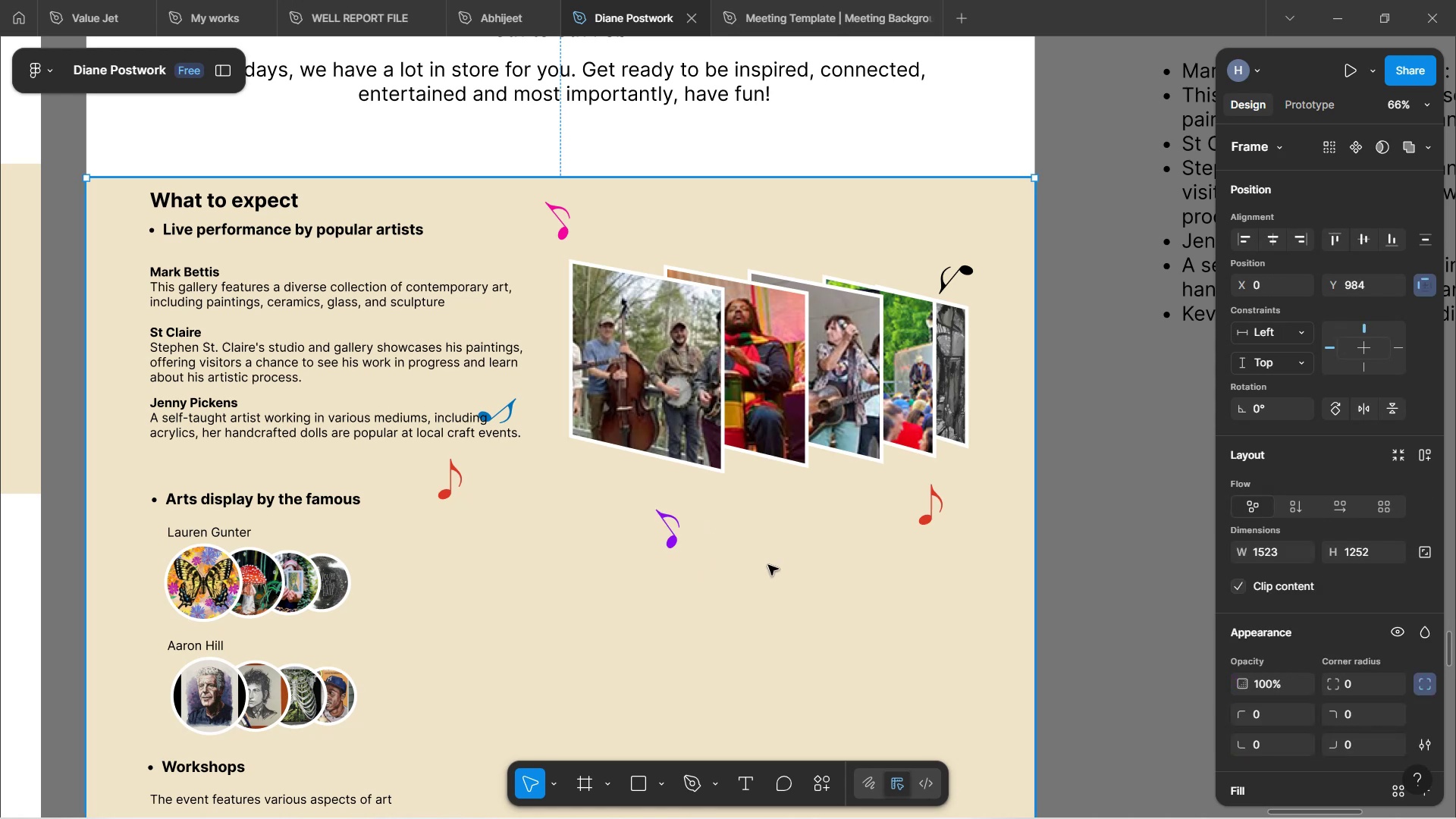 
double_click([454, 494])
 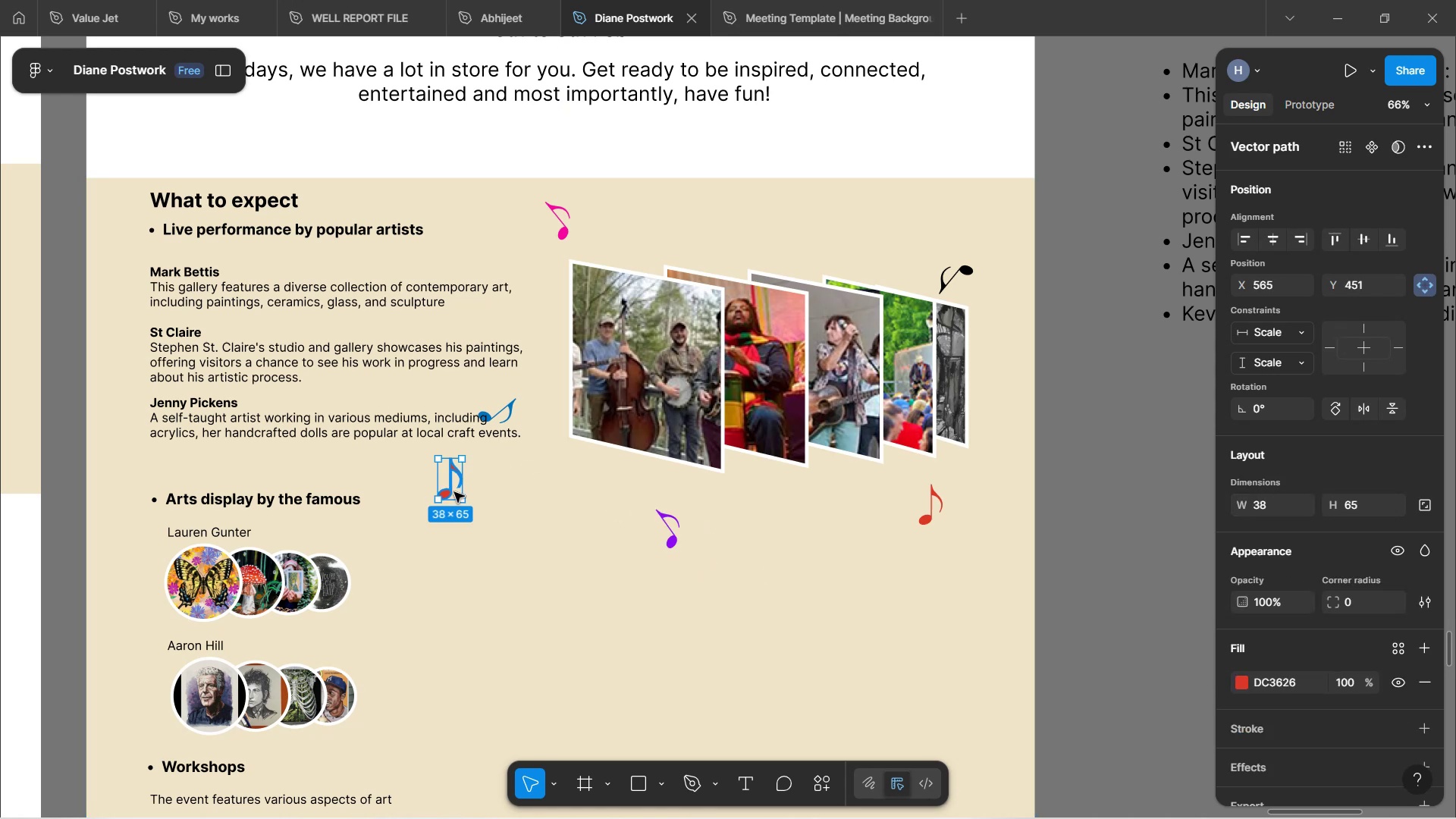 
left_click_drag(start_coordinate=[456, 491], to_coordinate=[829, 217])
 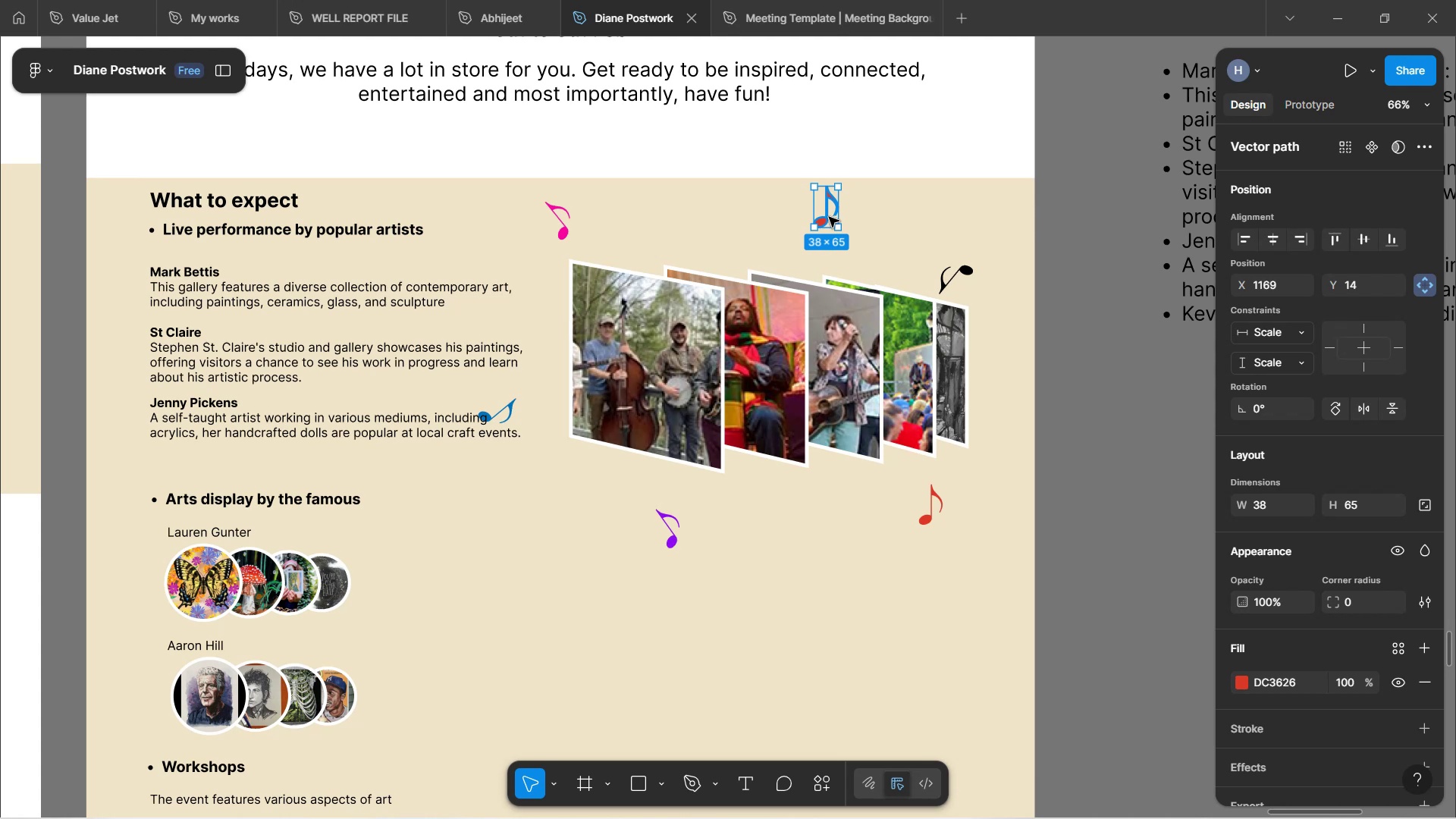 
key(Shift+V)
 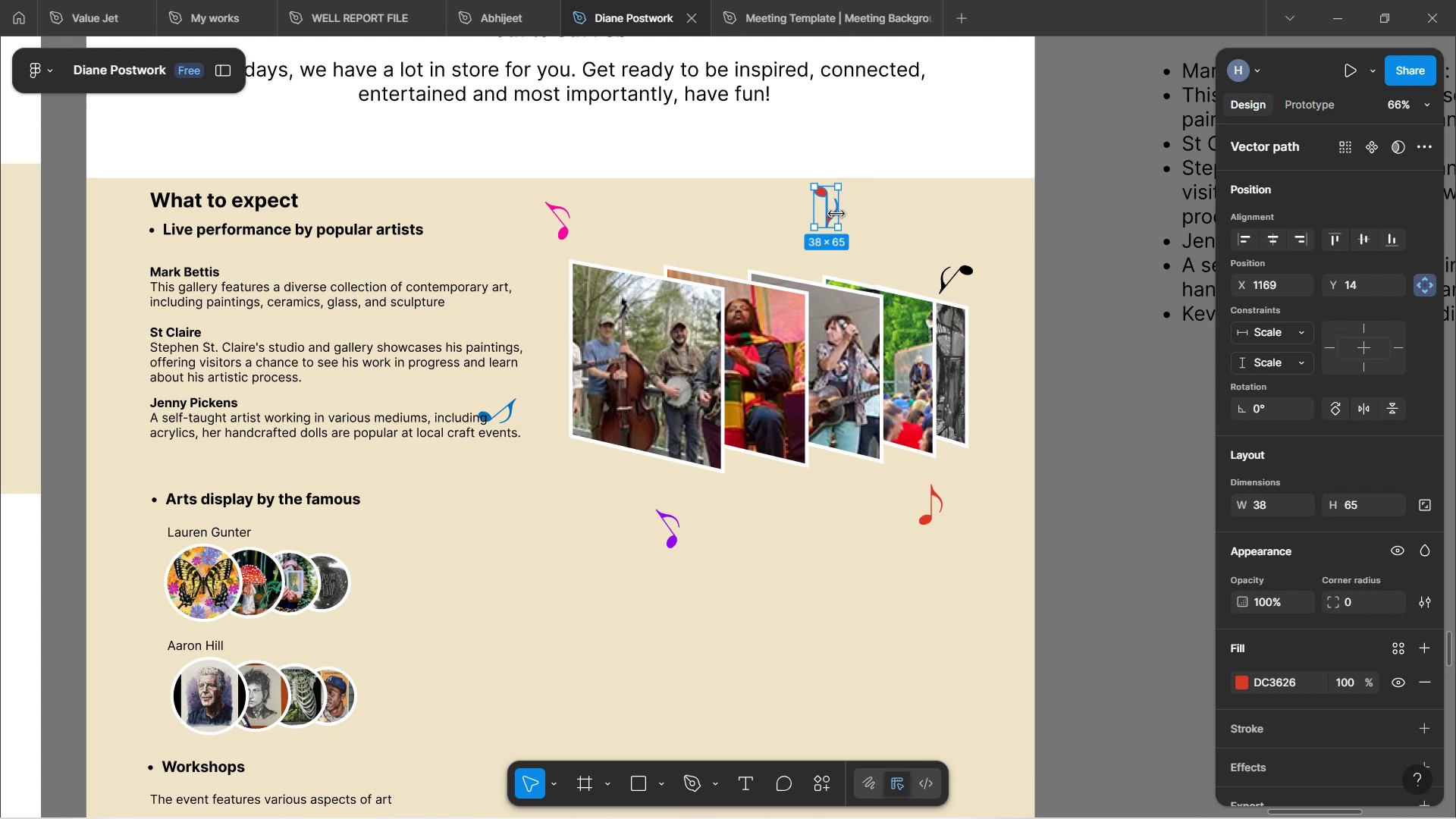 
left_click_drag(start_coordinate=[828, 202], to_coordinate=[829, 218])
 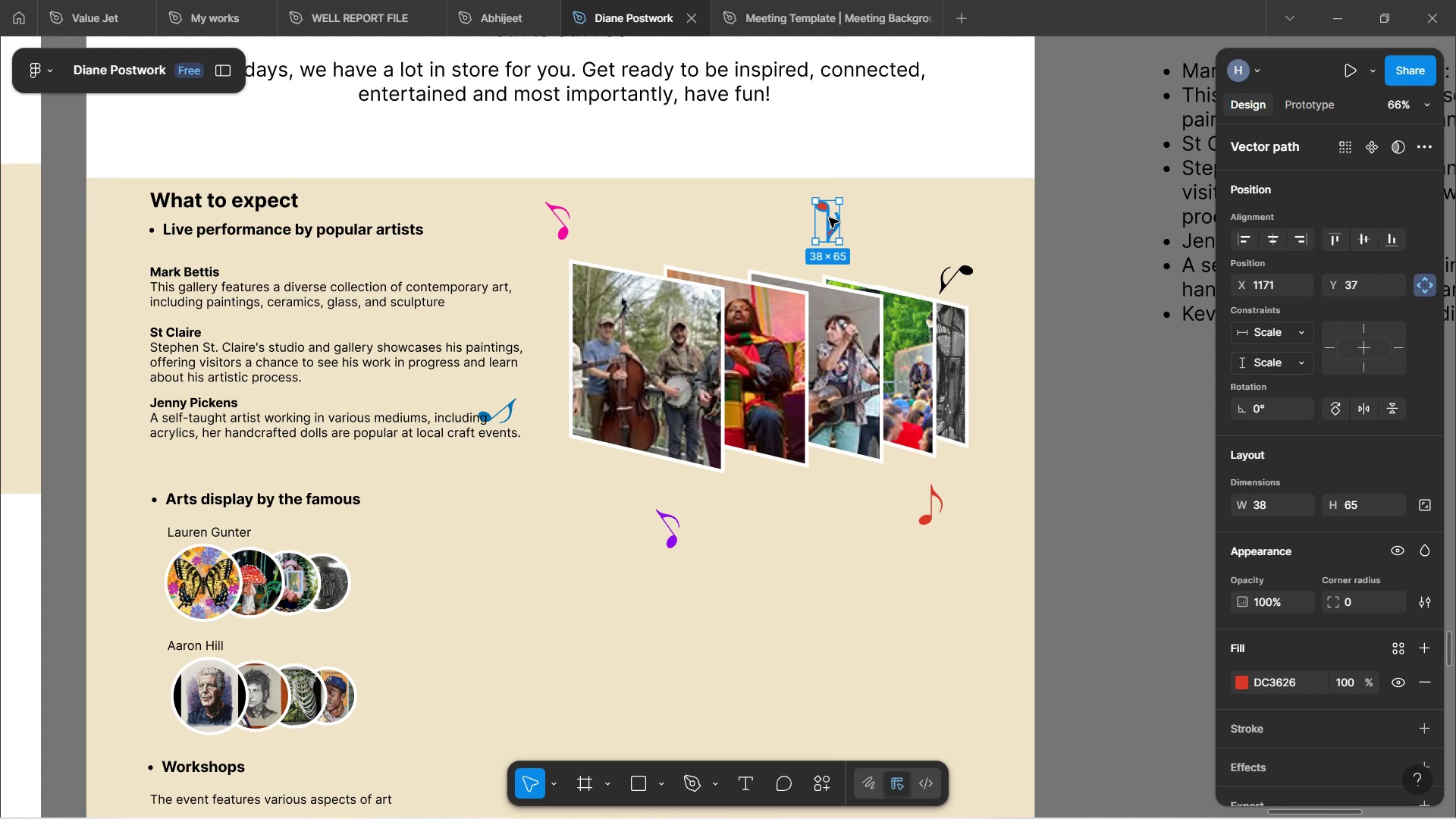 
type(HHV)
 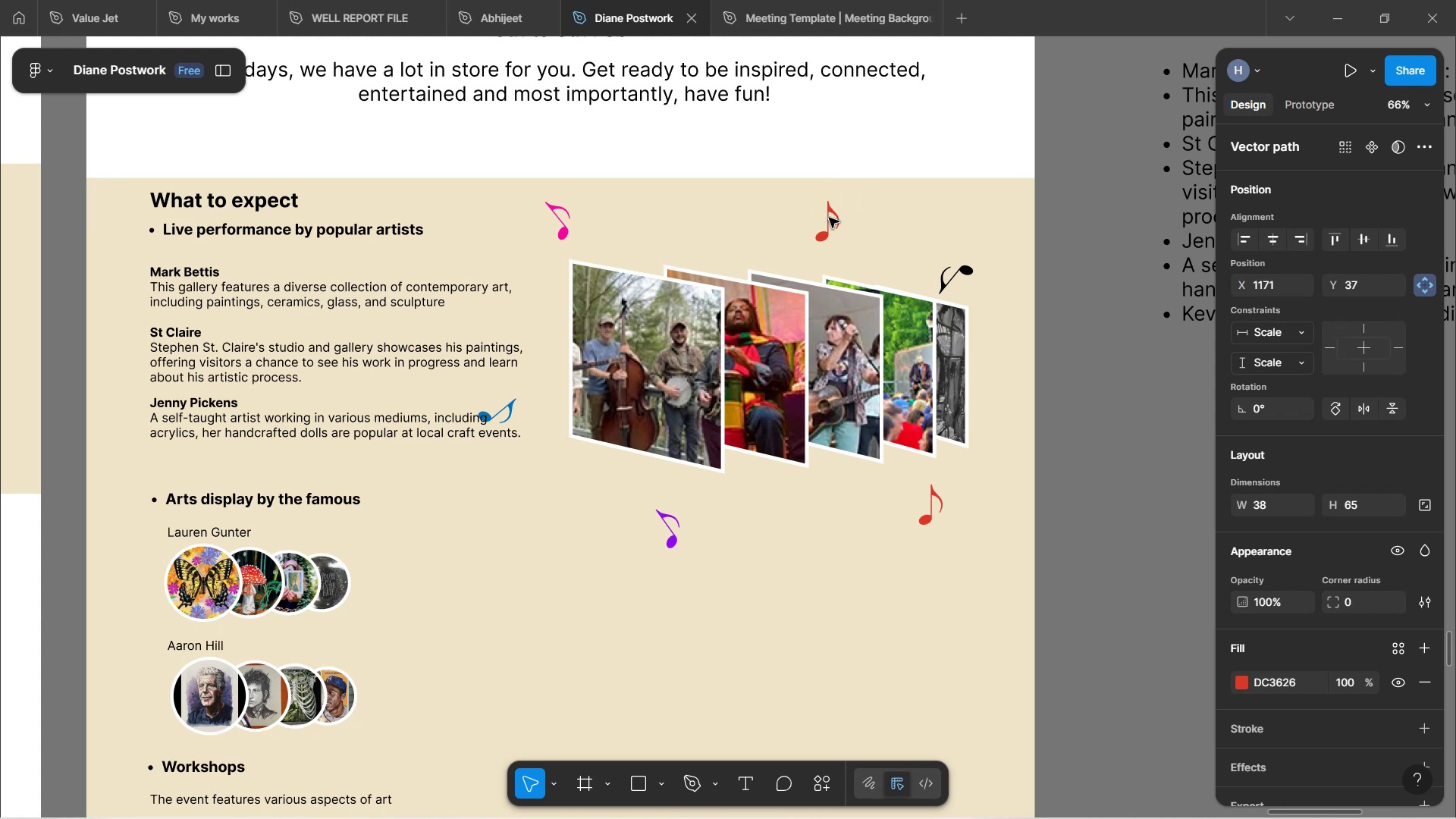 
left_click_drag(start_coordinate=[851, 249], to_coordinate=[824, 159])
 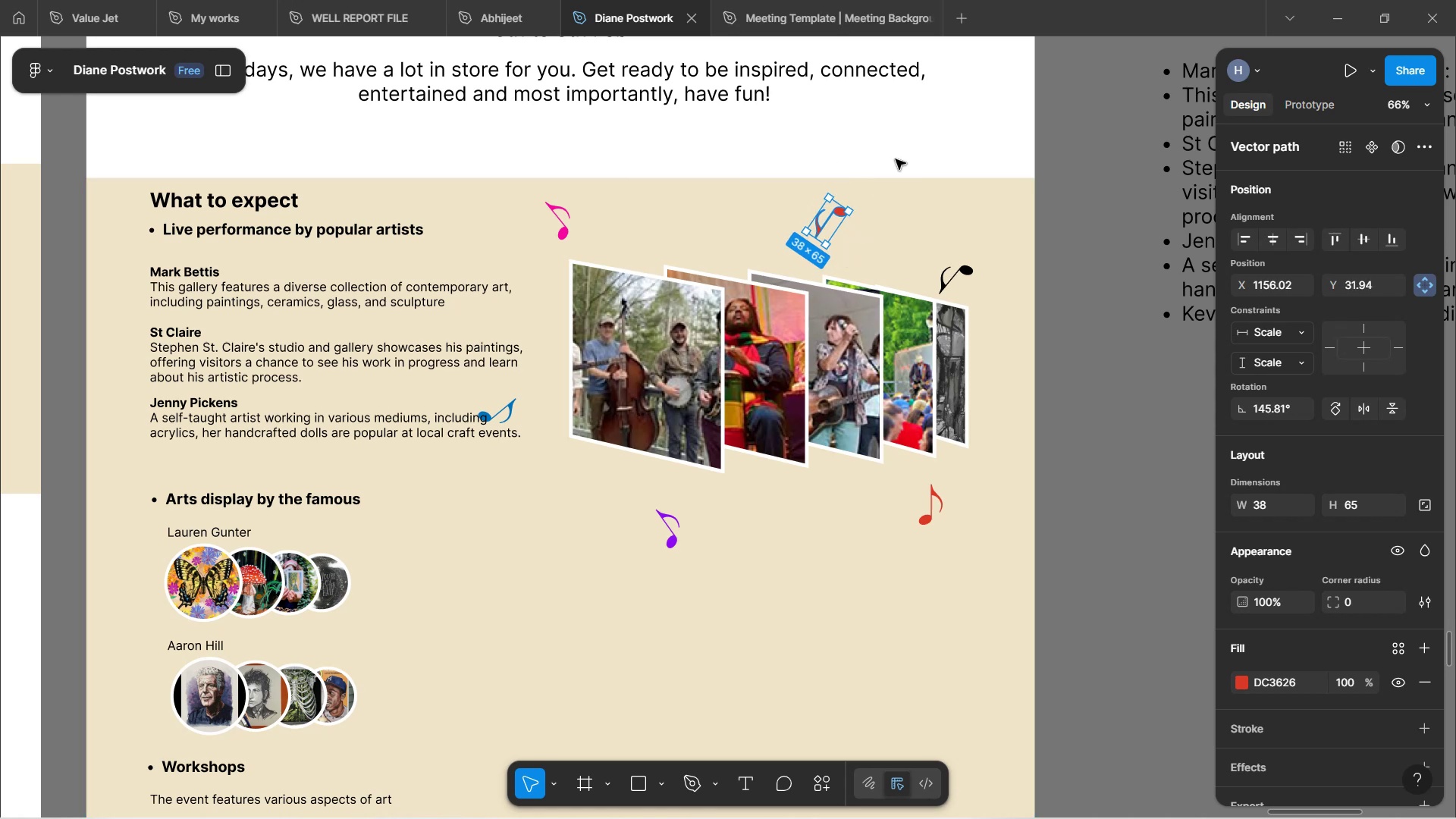 
left_click([896, 159])
 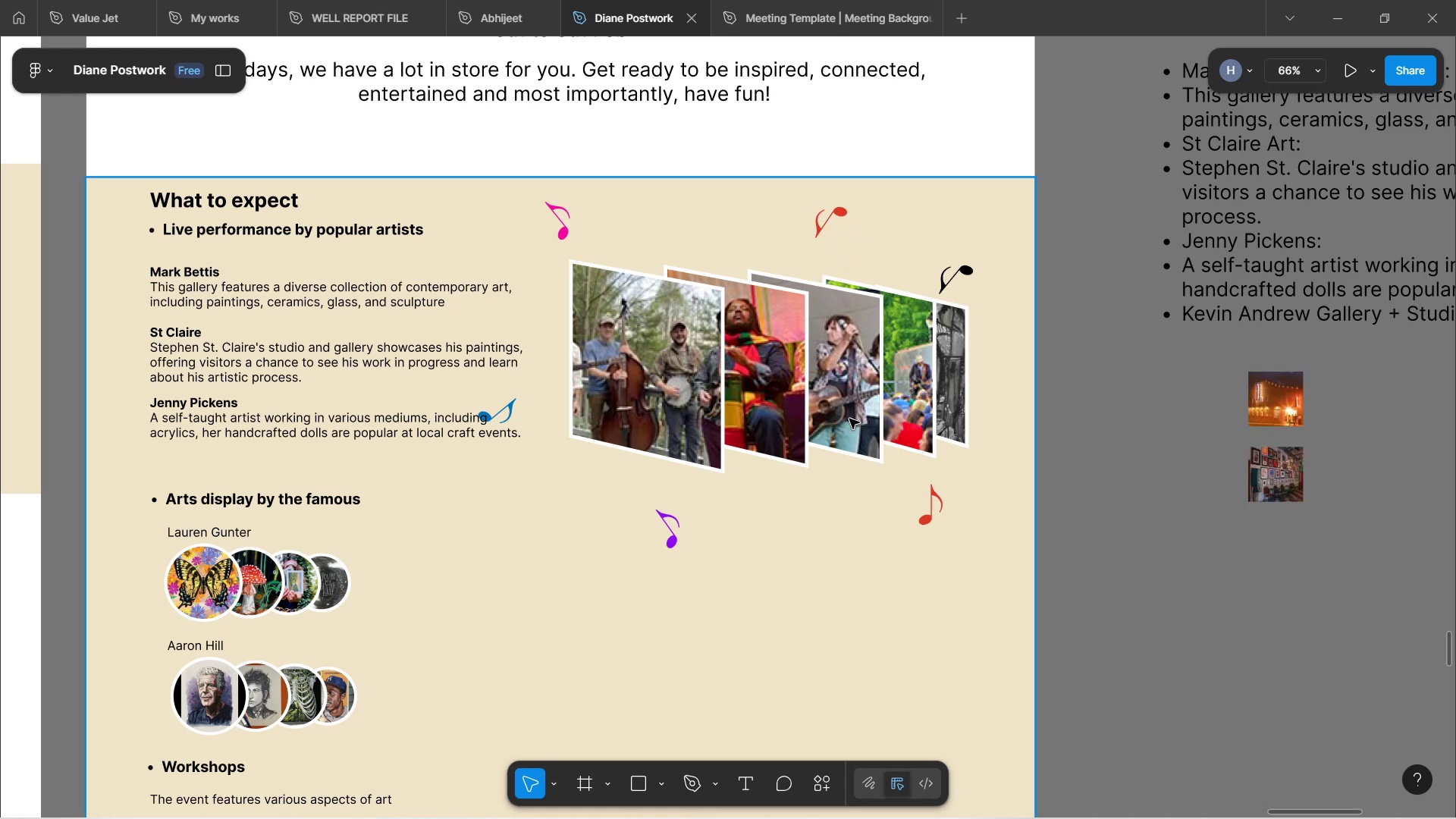 
scroll: coordinate [843, 441], scroll_direction: down, amount: 3.0
 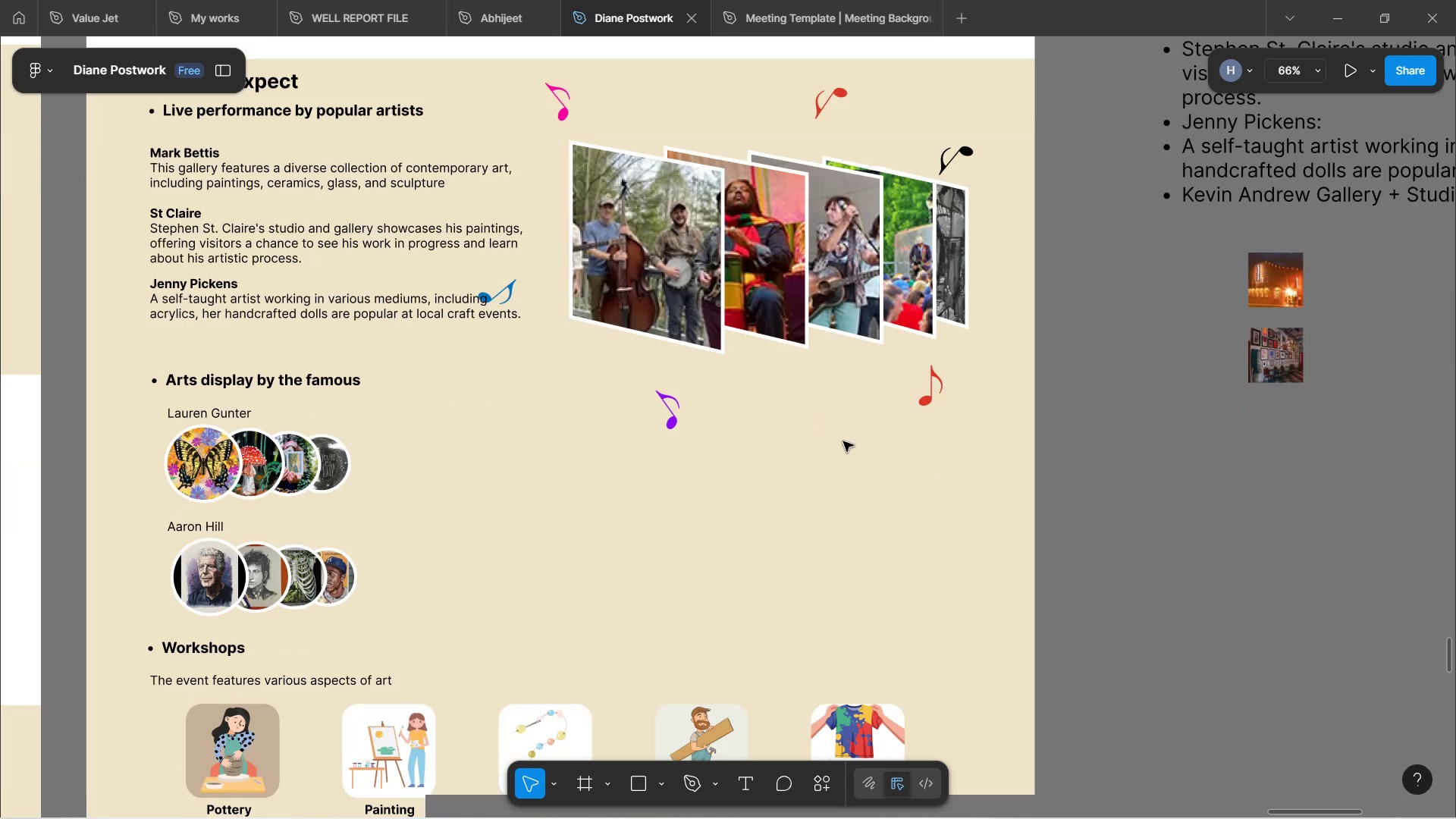 
hold_key(key=ControlLeft, duration=0.43)
 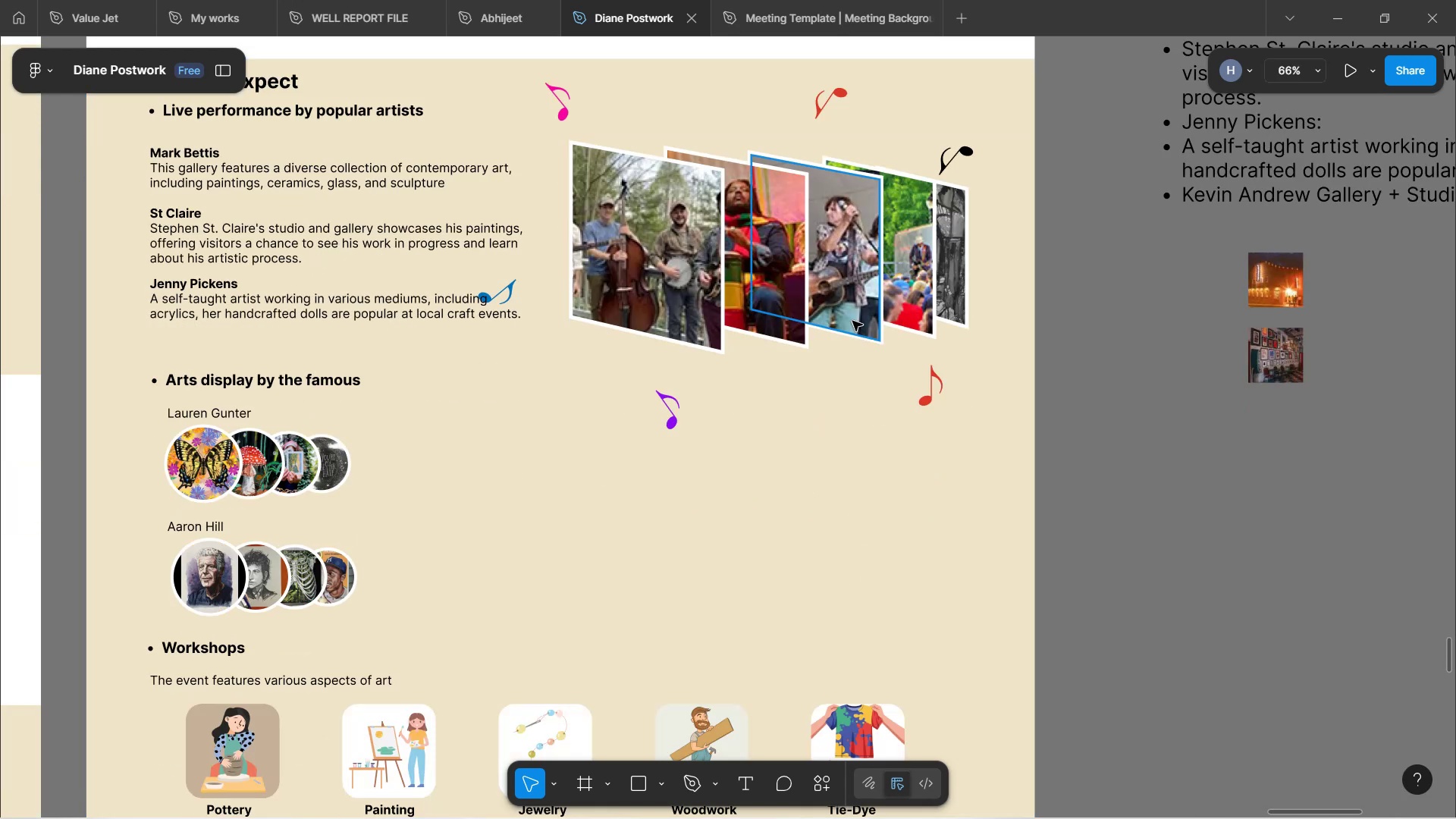 
scroll: coordinate [861, 274], scroll_direction: down, amount: 1.0
 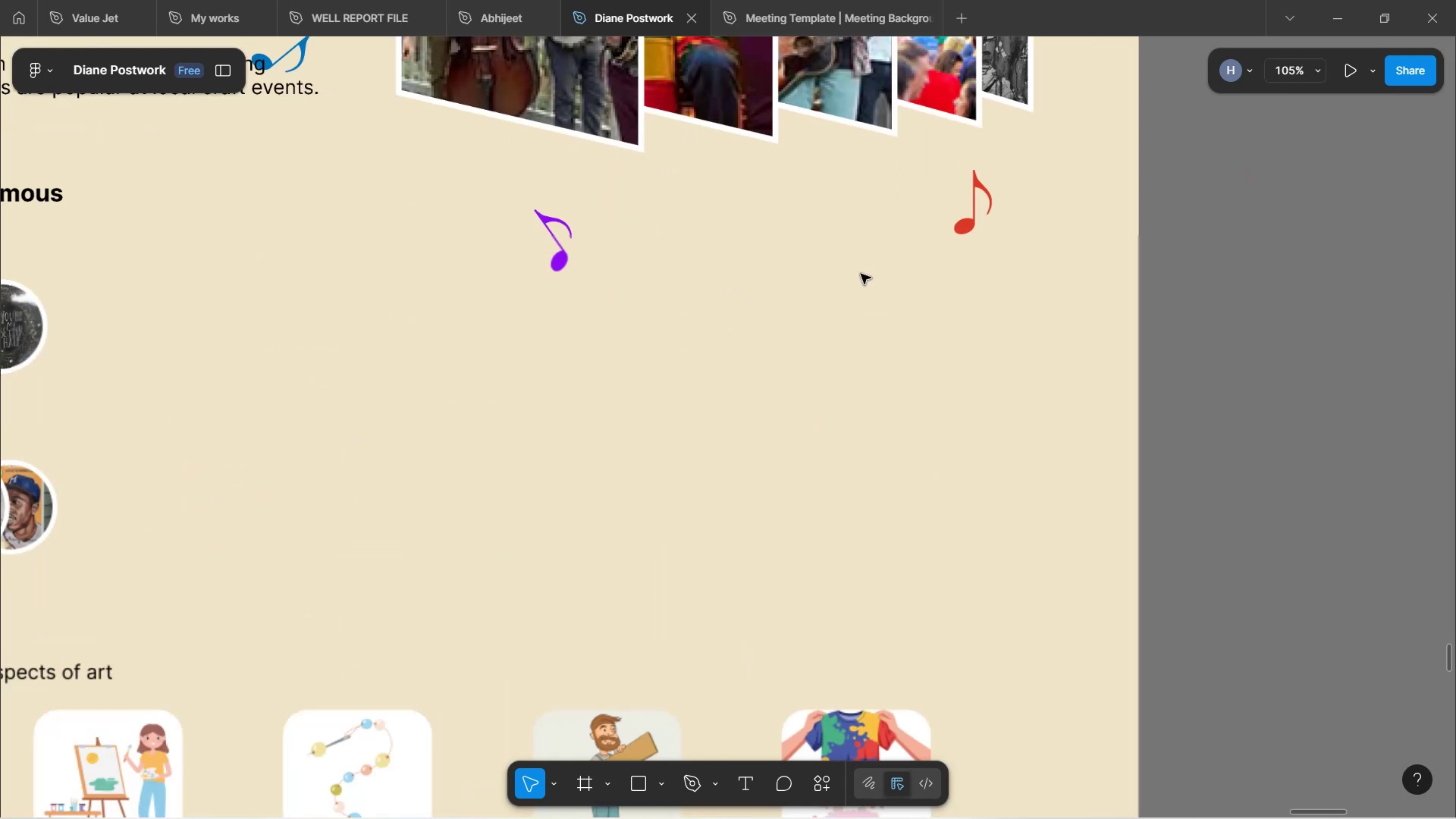 
hold_key(key=ControlLeft, duration=0.62)
 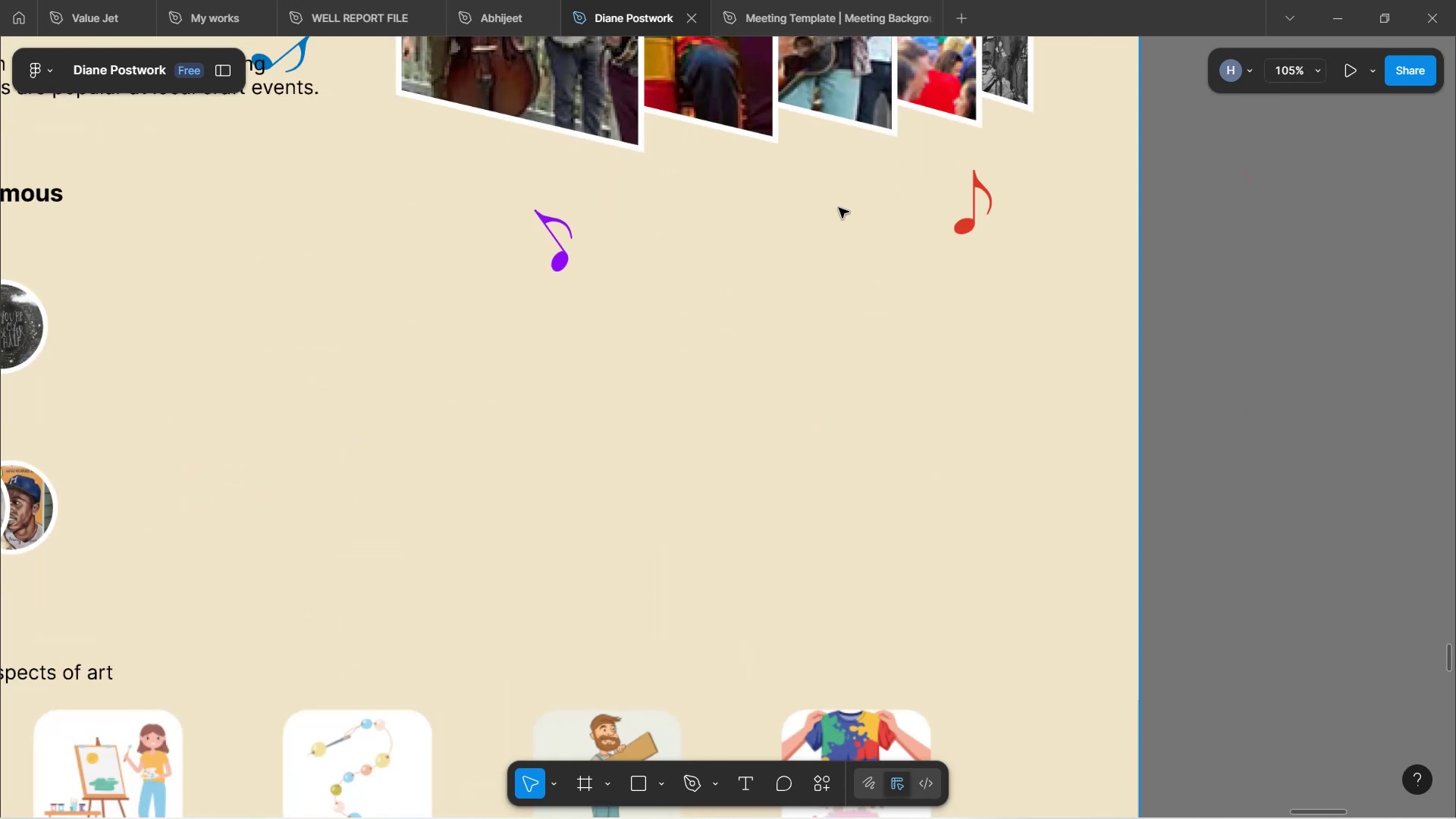 
scroll: coordinate [839, 208], scroll_direction: up, amount: 6.0
 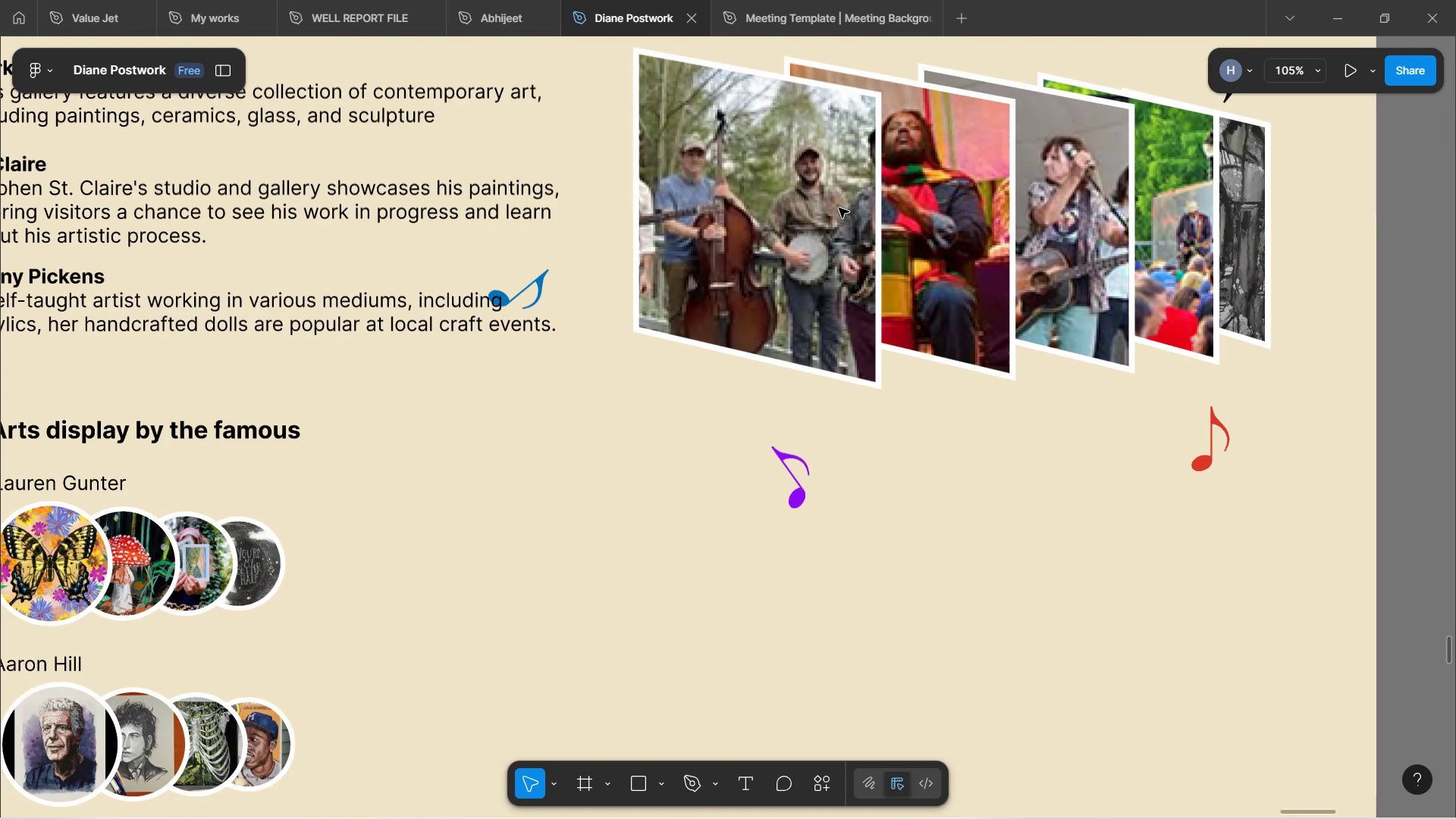 
hold_key(key=ShiftLeft, duration=1.6)
 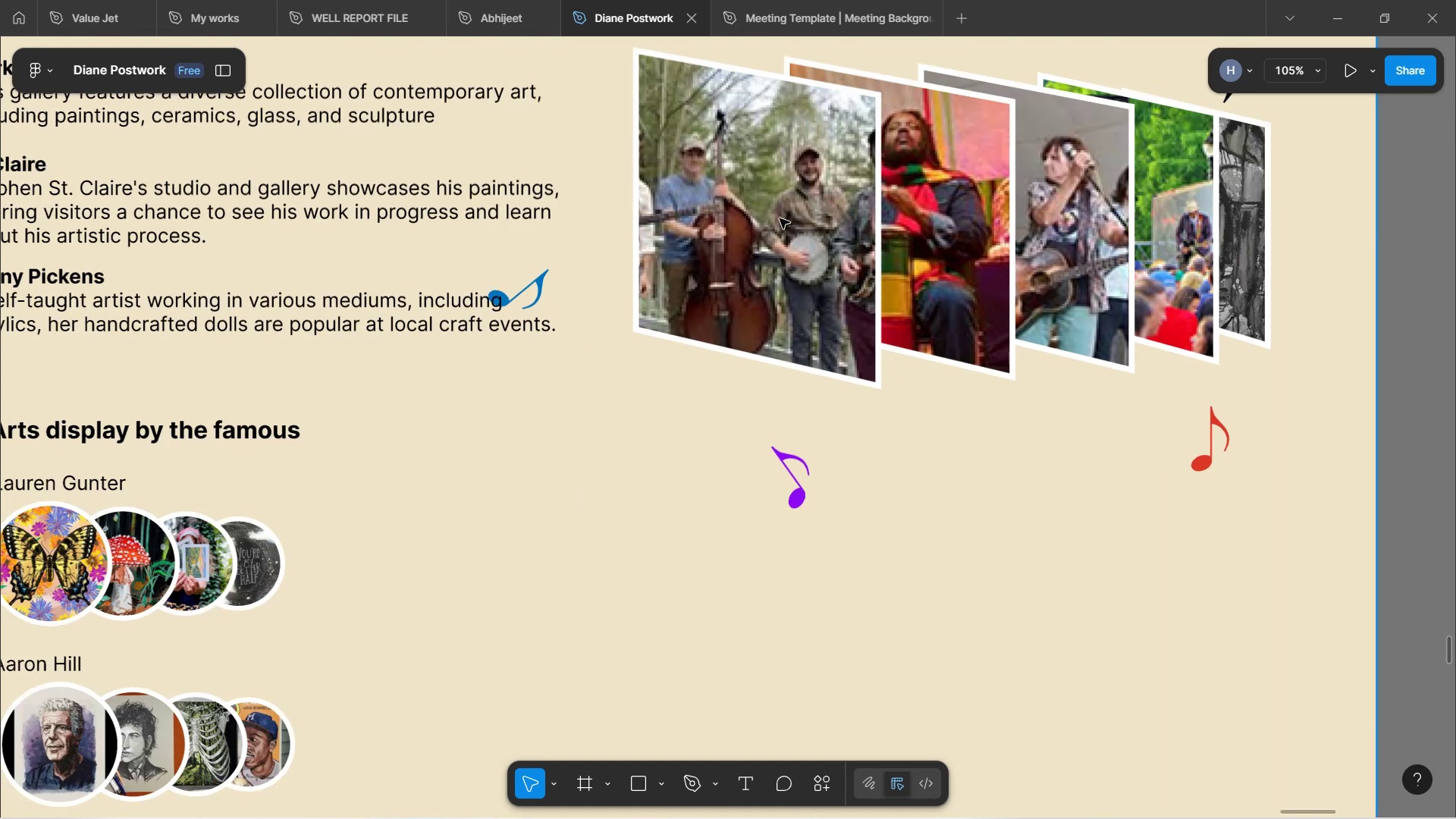 
scroll: coordinate [774, 247], scroll_direction: up, amount: 7.0
 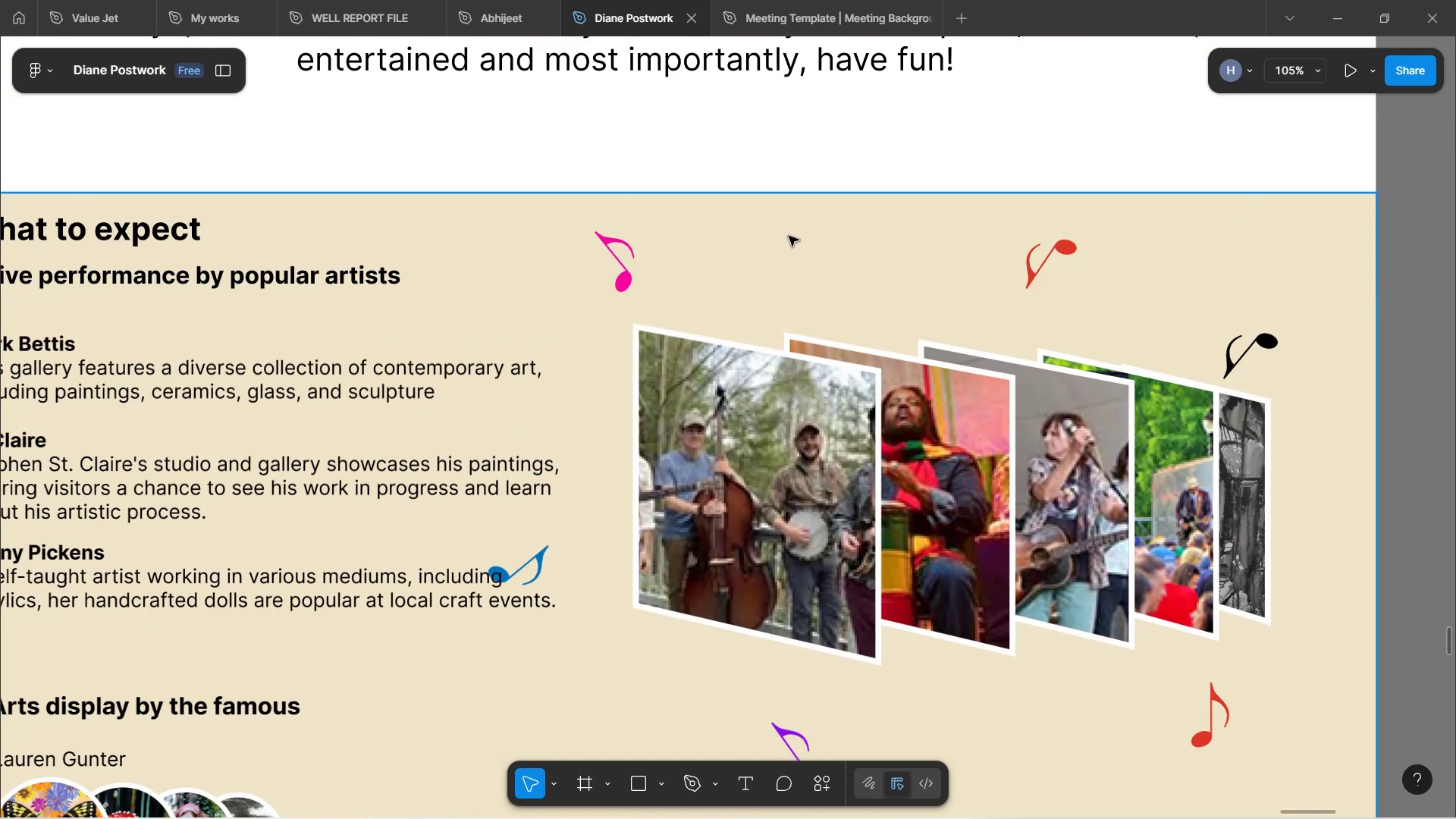 
scroll: coordinate [791, 236], scroll_direction: down, amount: 2.0
 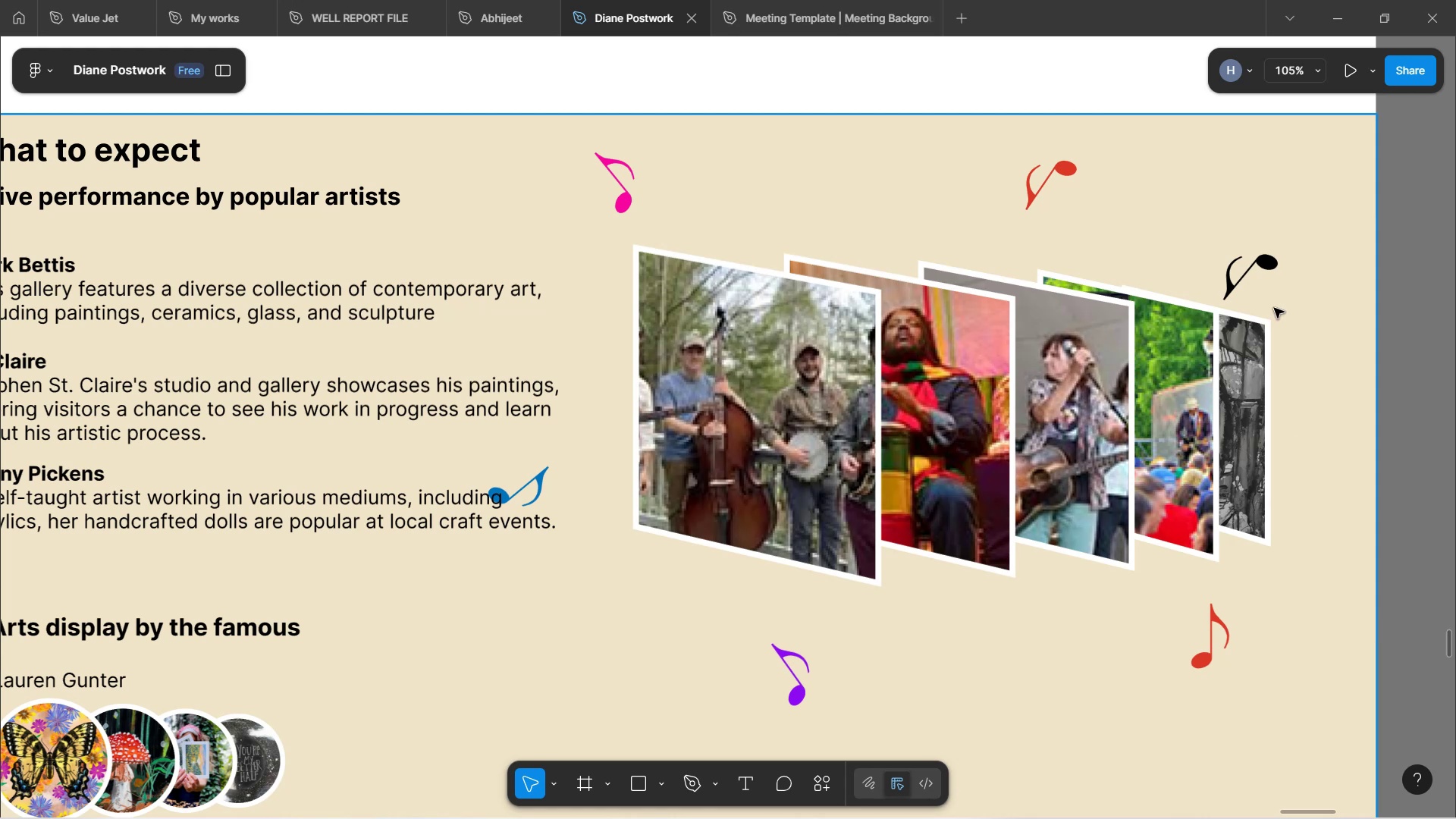 
wait(9.09)
 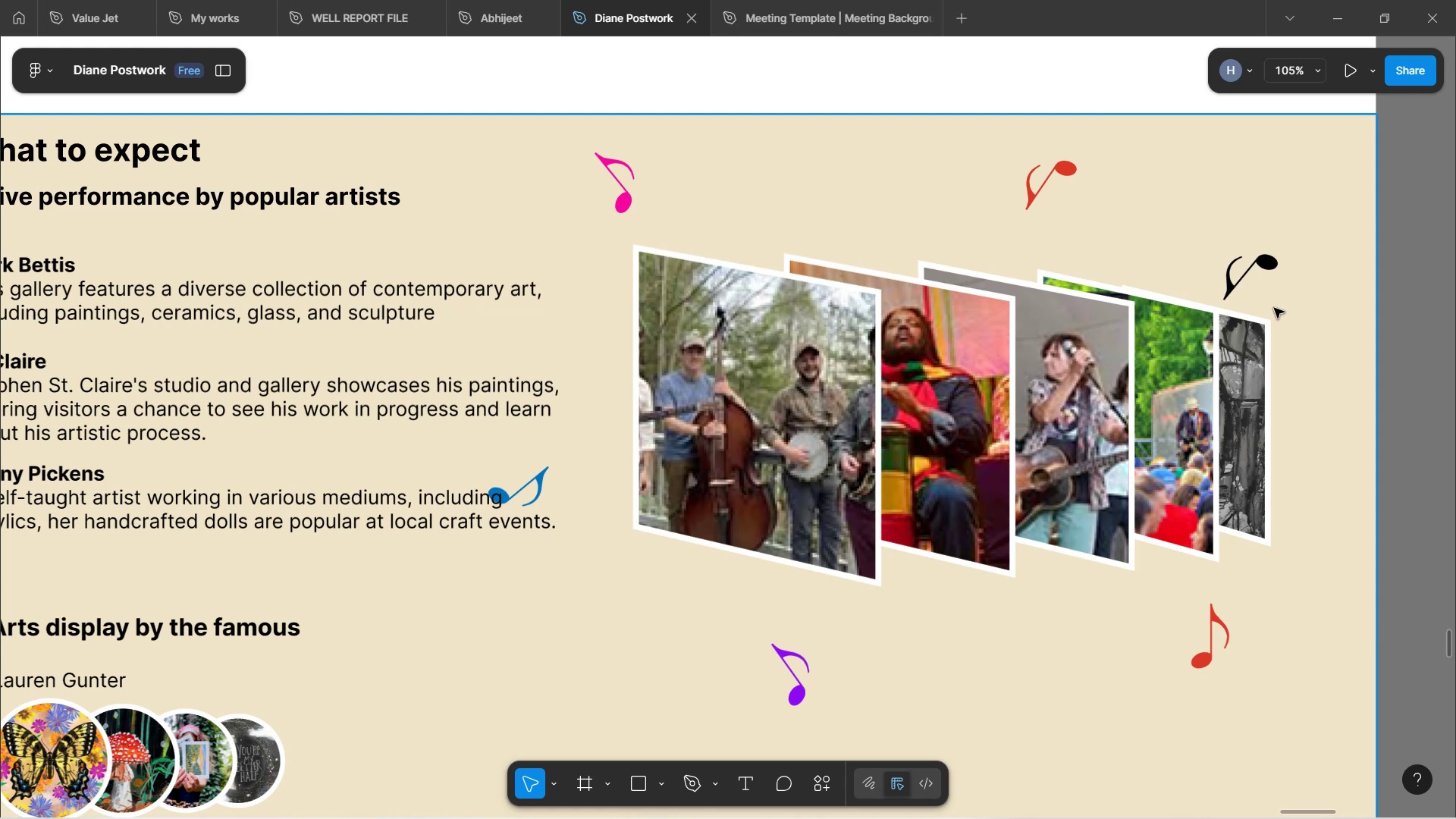 
double_click([1267, 271])
 